 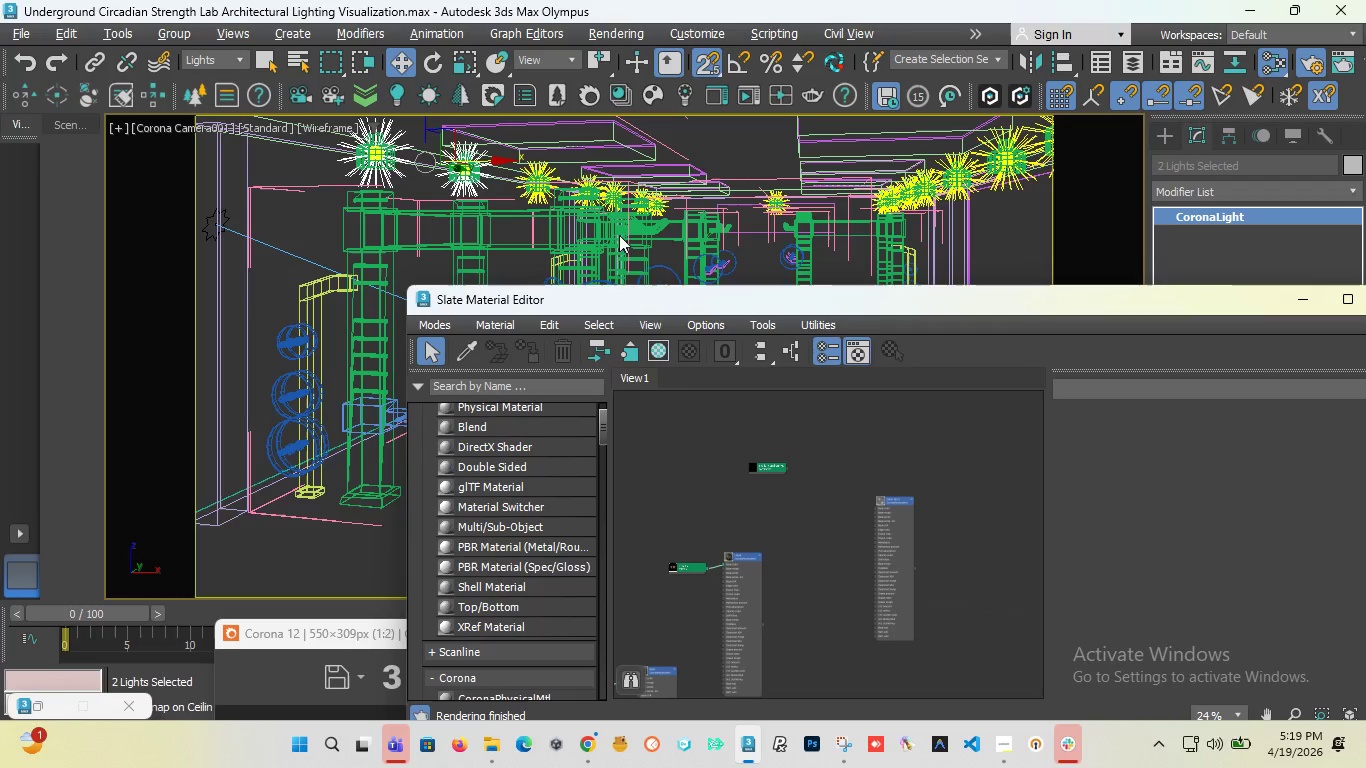 
left_click_drag(start_coordinate=[655, 298], to_coordinate=[707, 611])
 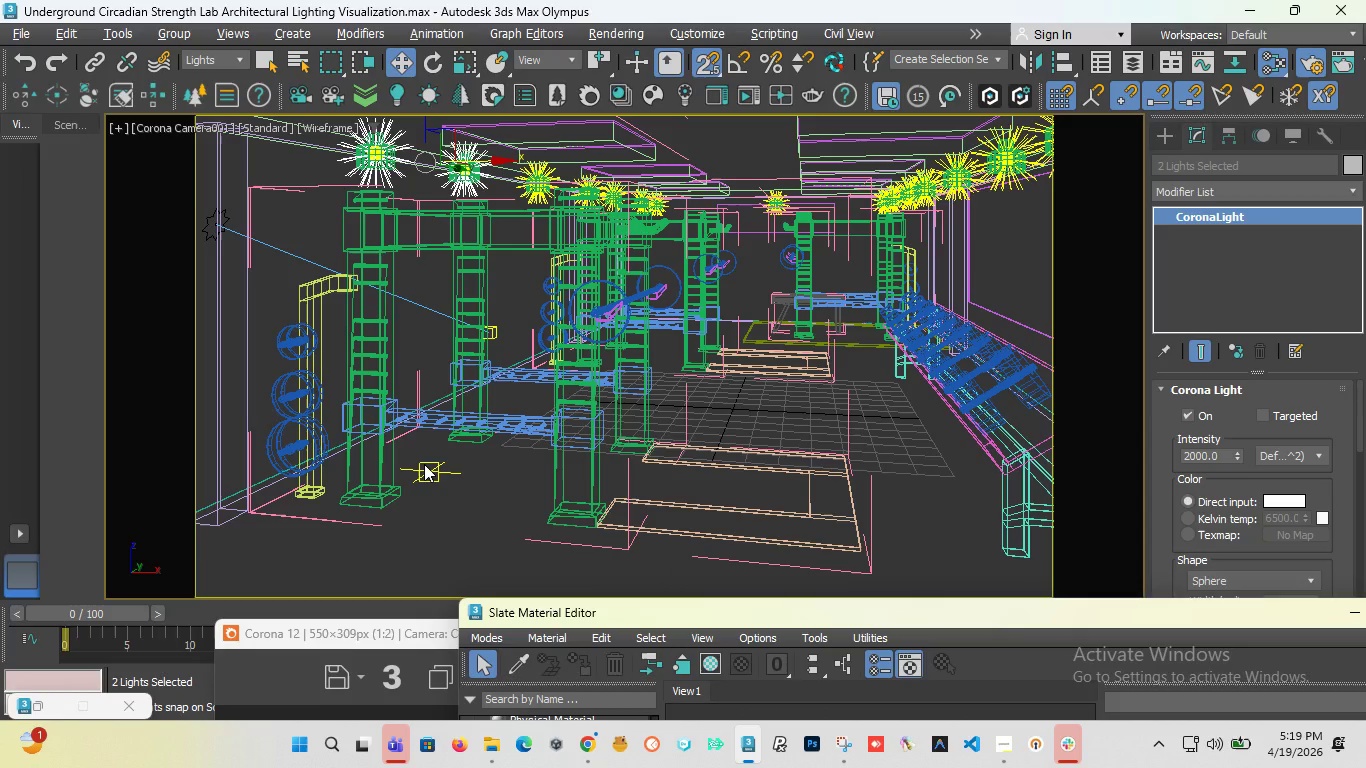 
wait(11.36)
 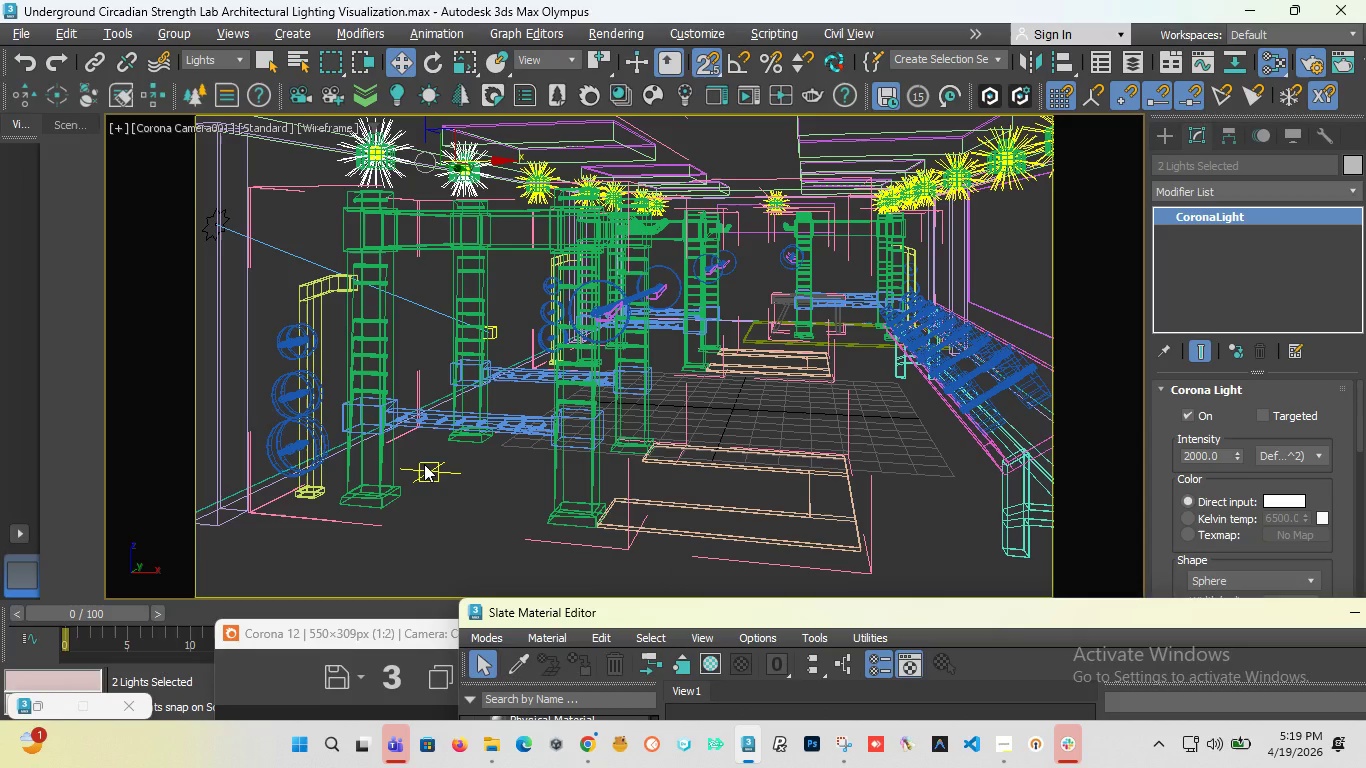 
left_click([183, 128])
 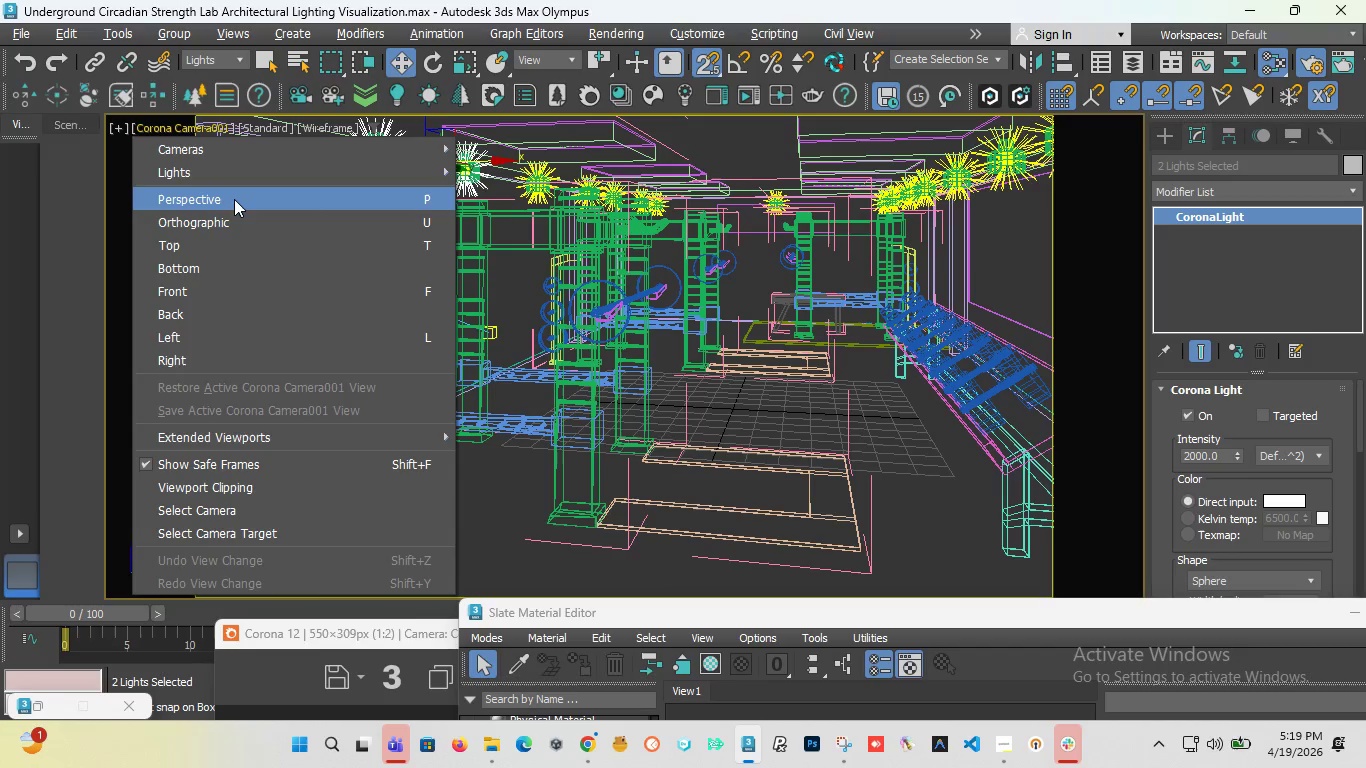 
left_click([233, 198])
 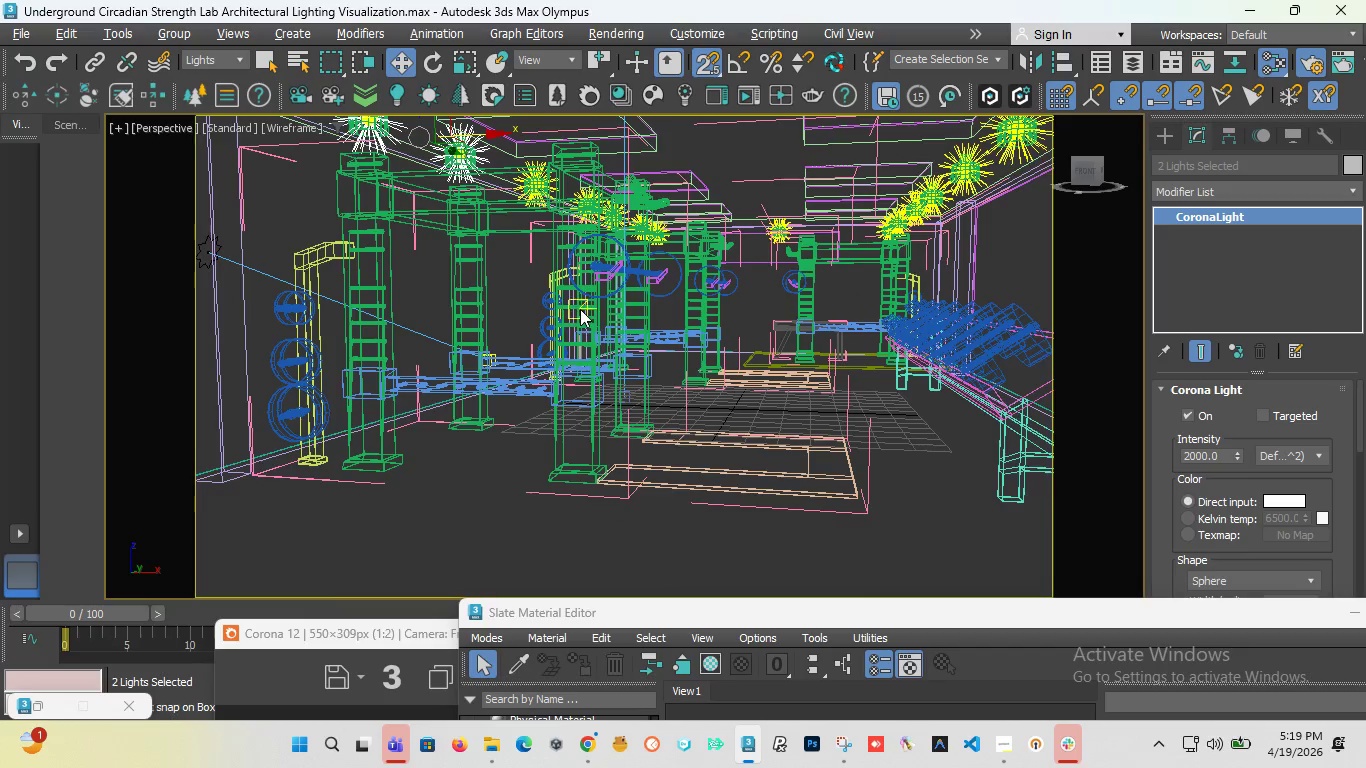 
scroll: coordinate [581, 312], scroll_direction: down, amount: 3.0
 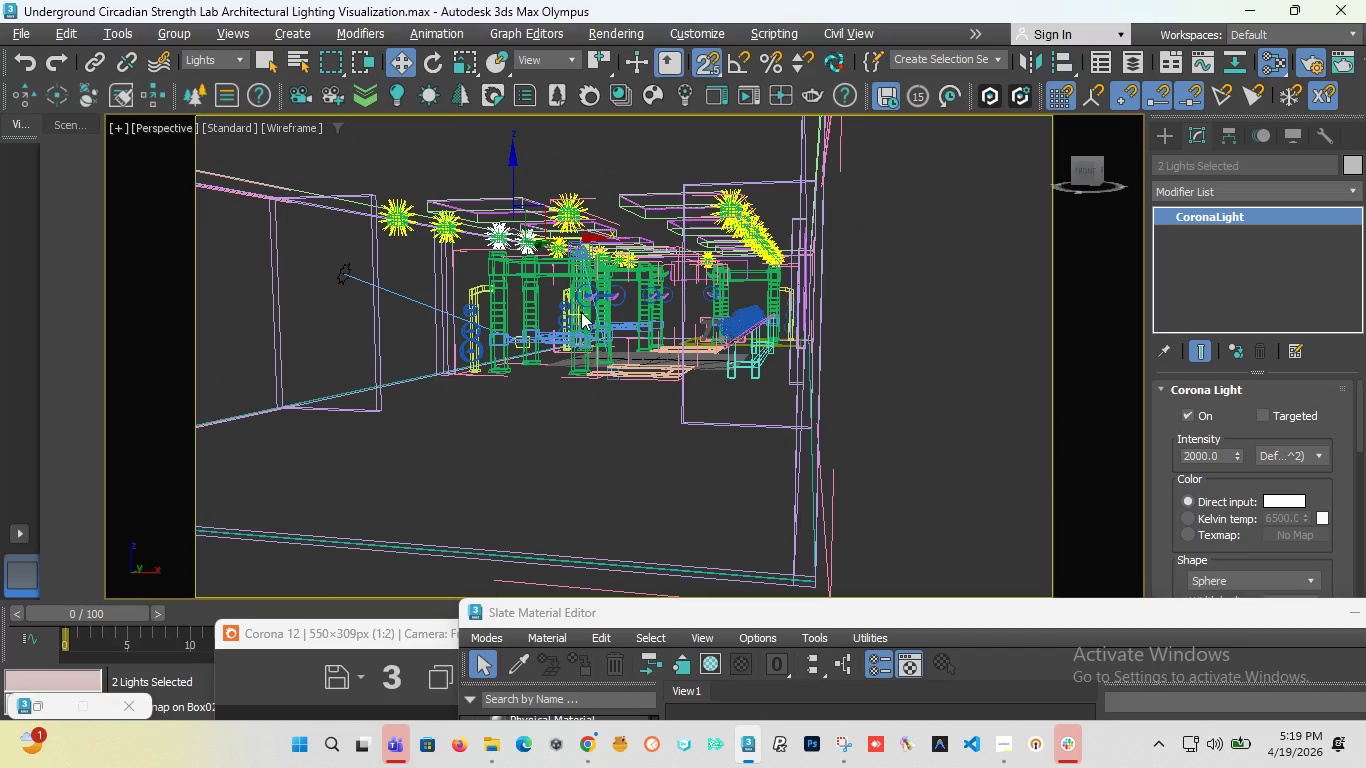 
key(P)
 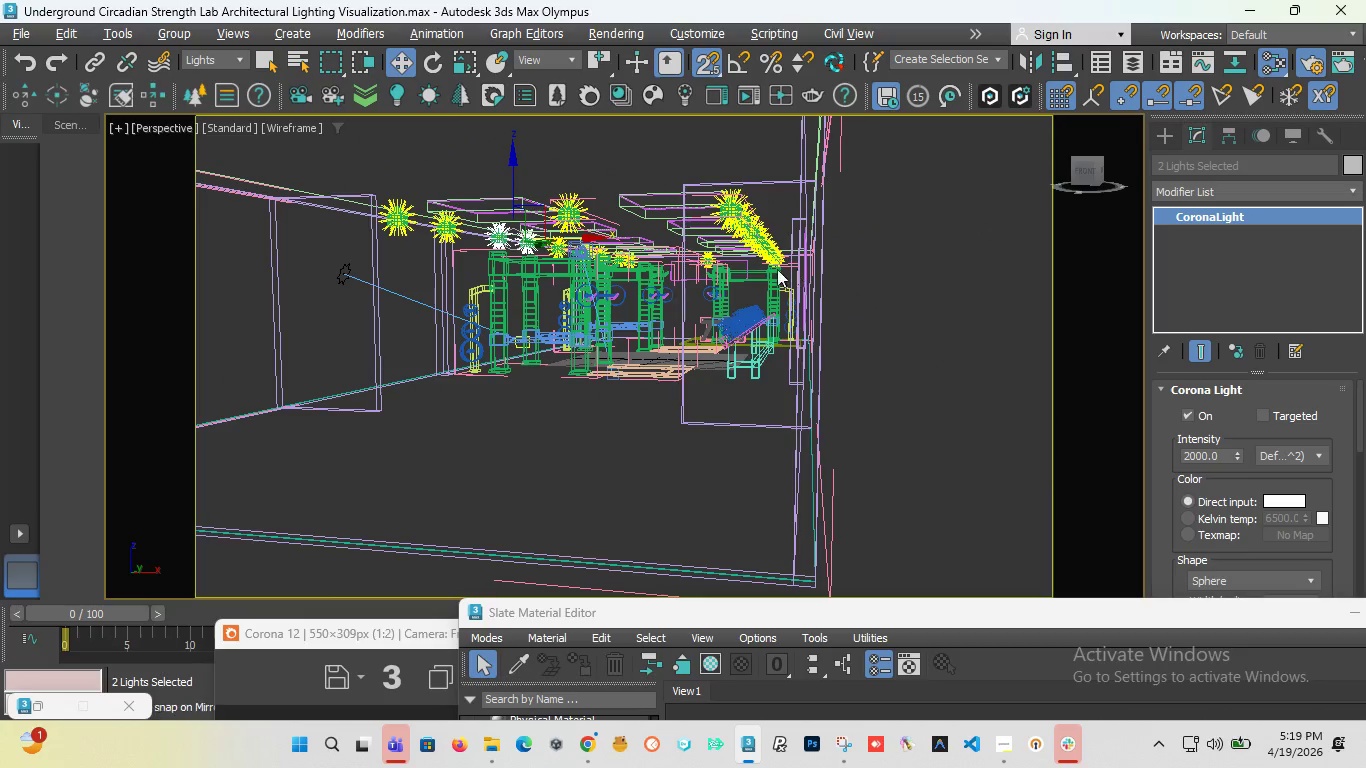 
key(T)
 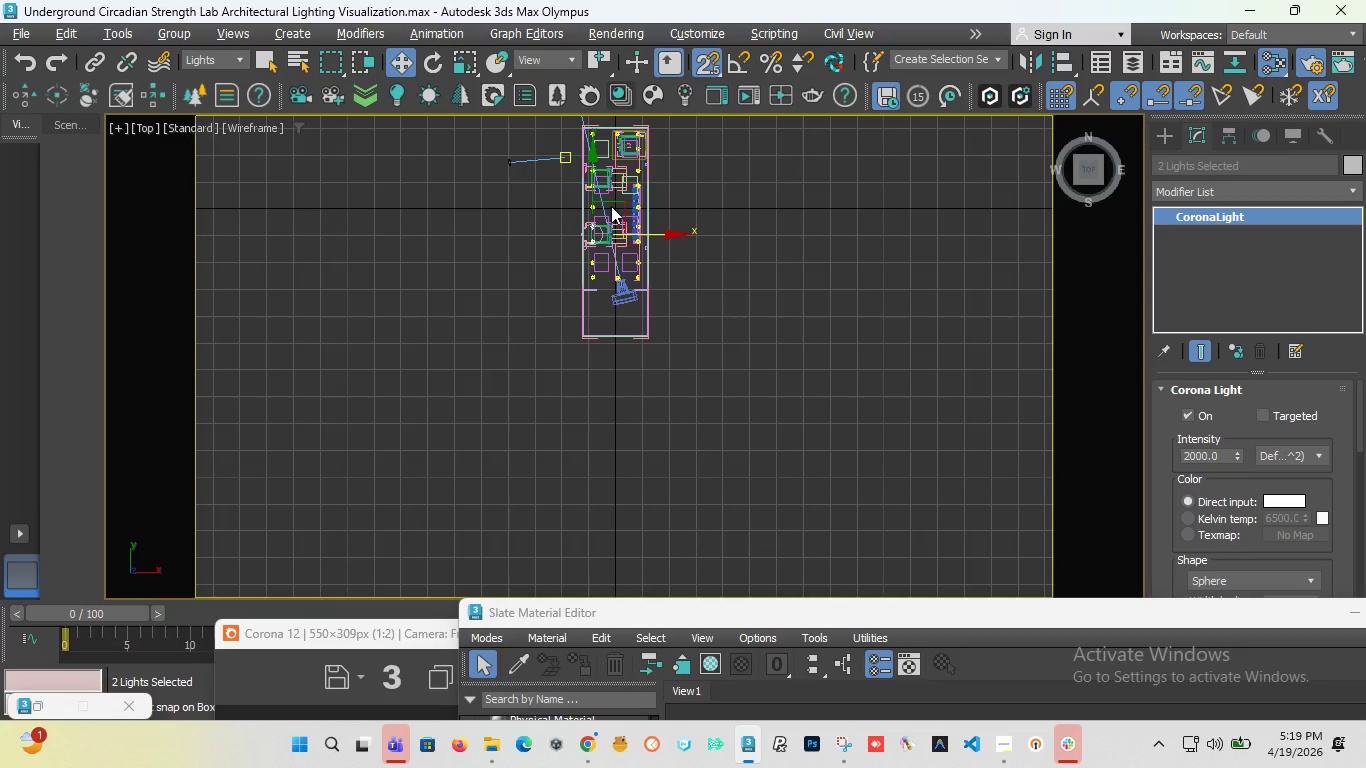 
scroll: coordinate [613, 275], scroll_direction: down, amount: 2.0
 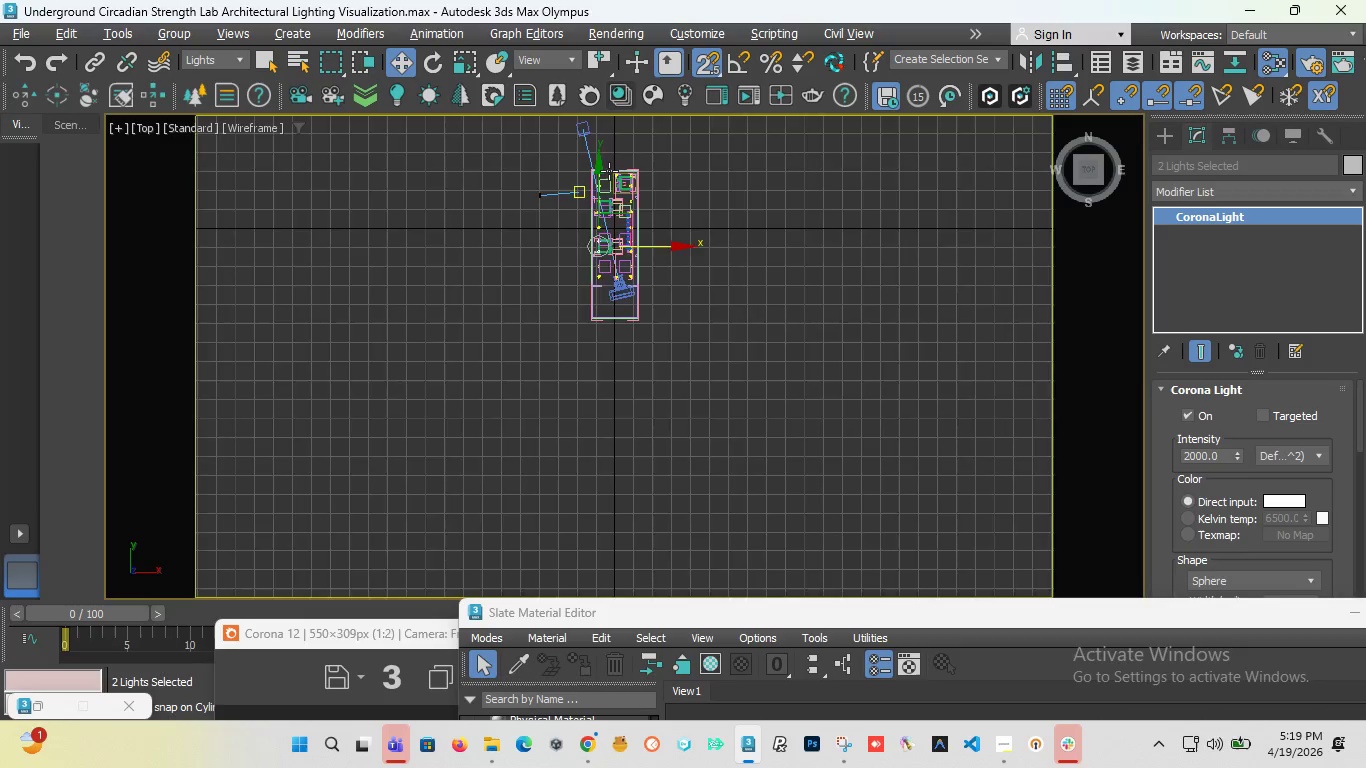 
scroll: coordinate [587, 191], scroll_direction: up, amount: 13.0
 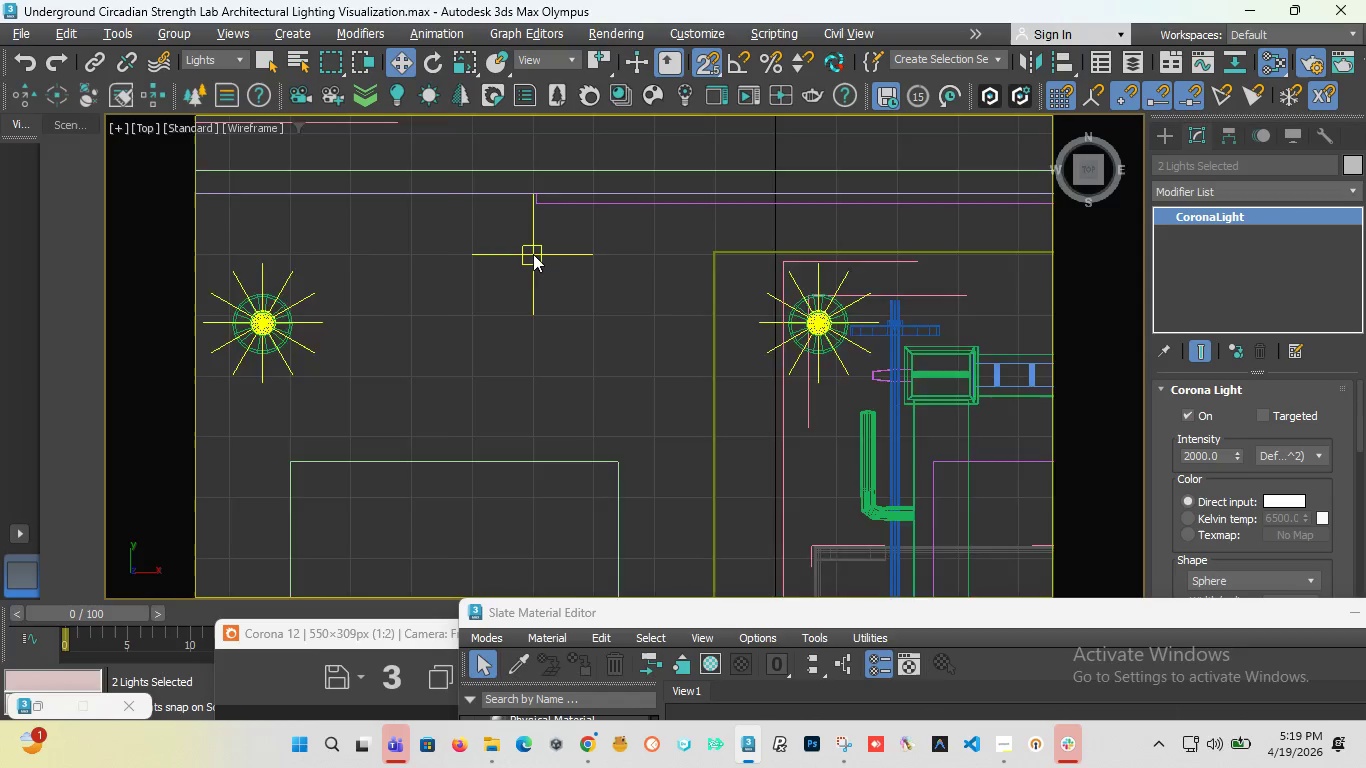 
scroll: coordinate [532, 254], scroll_direction: down, amount: 1.0
 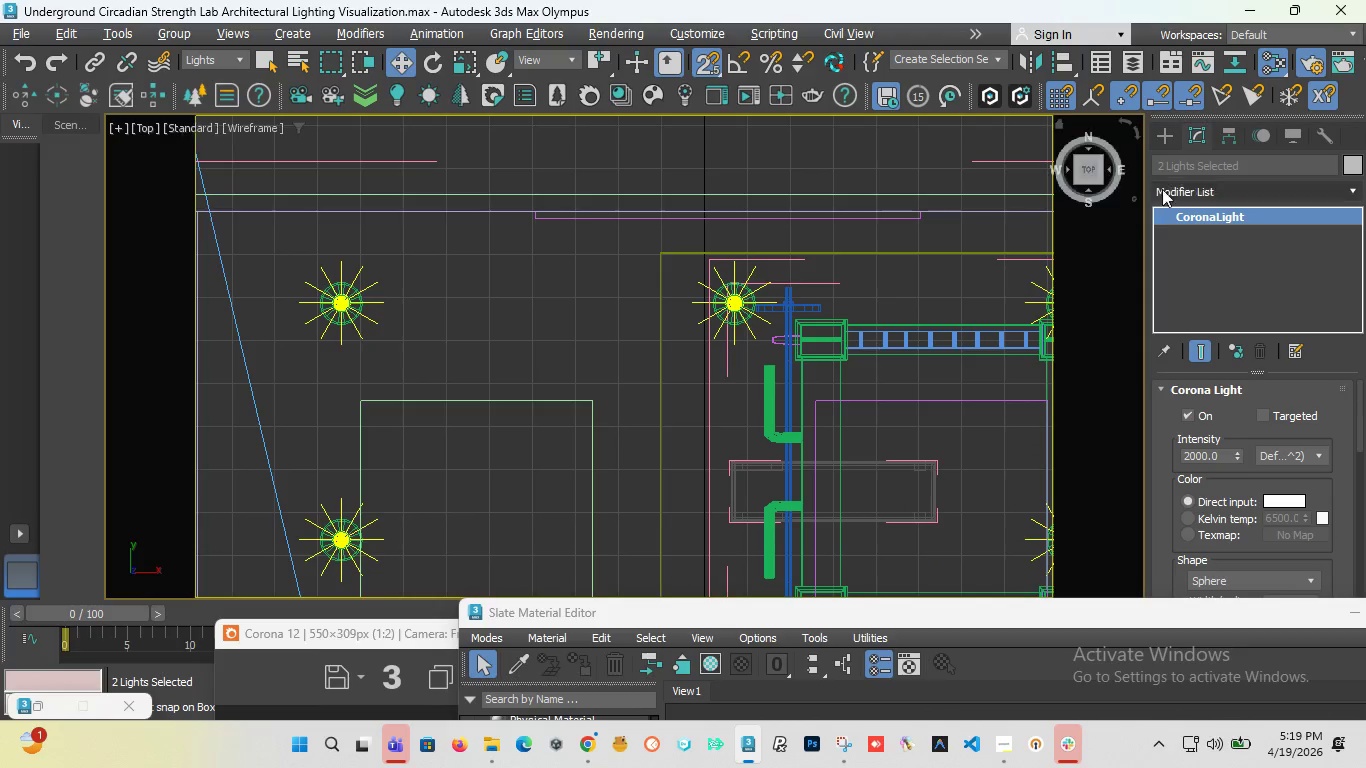 
left_click([1165, 139])
 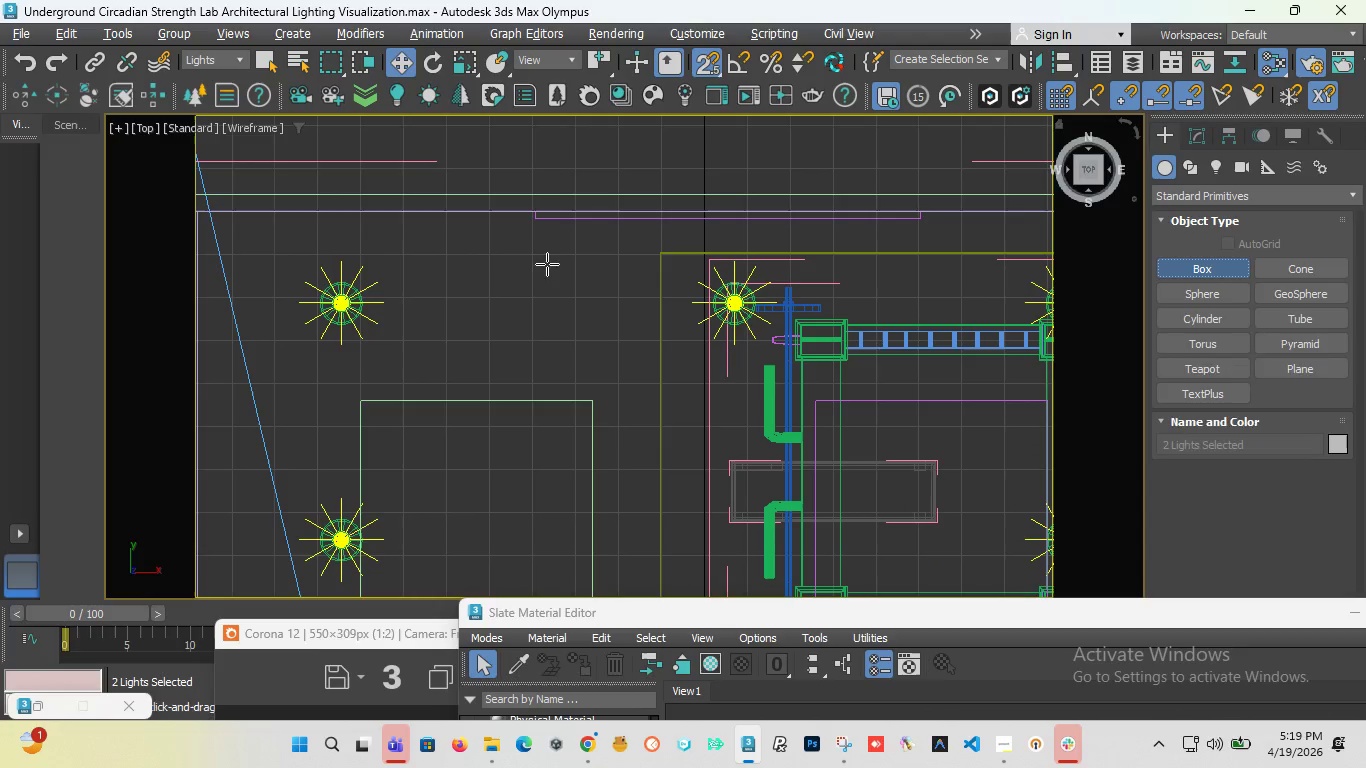 
scroll: coordinate [358, 236], scroll_direction: down, amount: 1.0
 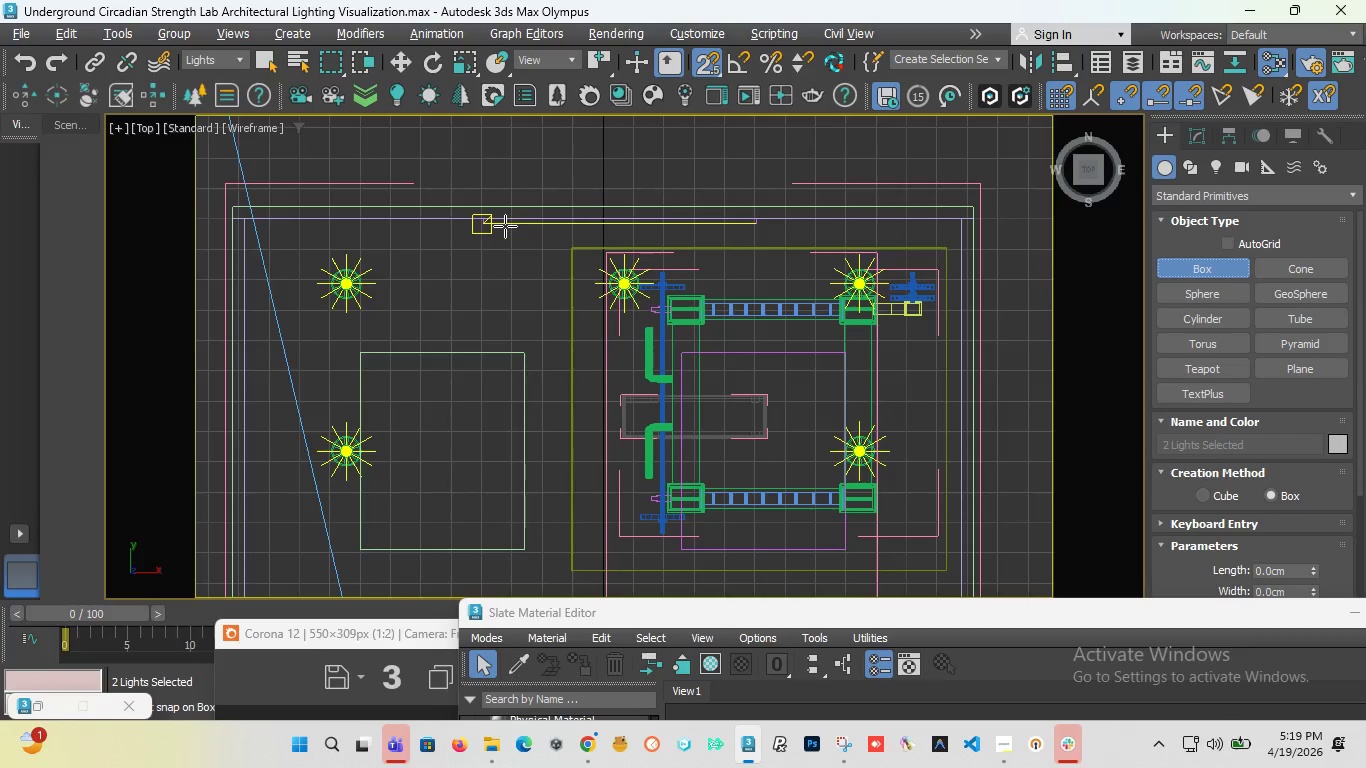 
scroll: coordinate [496, 223], scroll_direction: up, amount: 3.0
 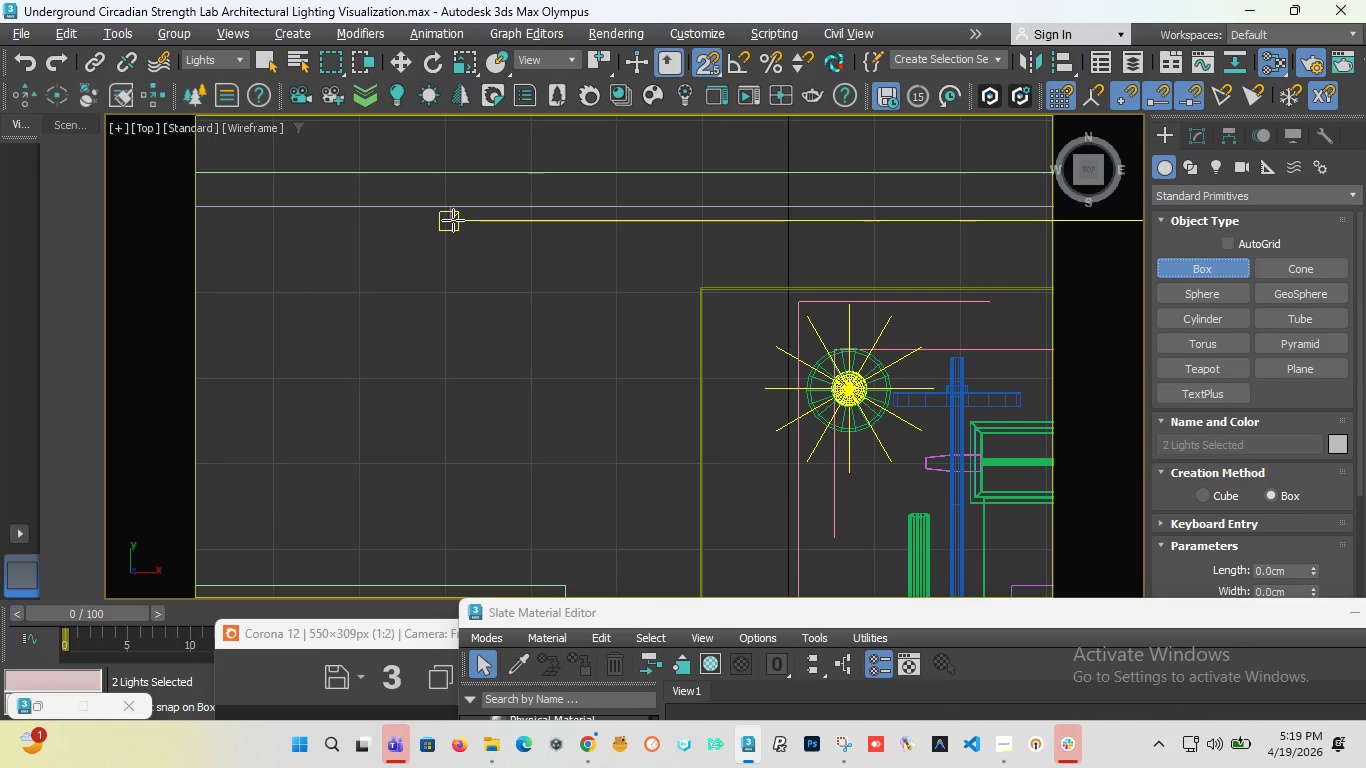 
left_click_drag(start_coordinate=[453, 220], to_coordinate=[1074, 245])
 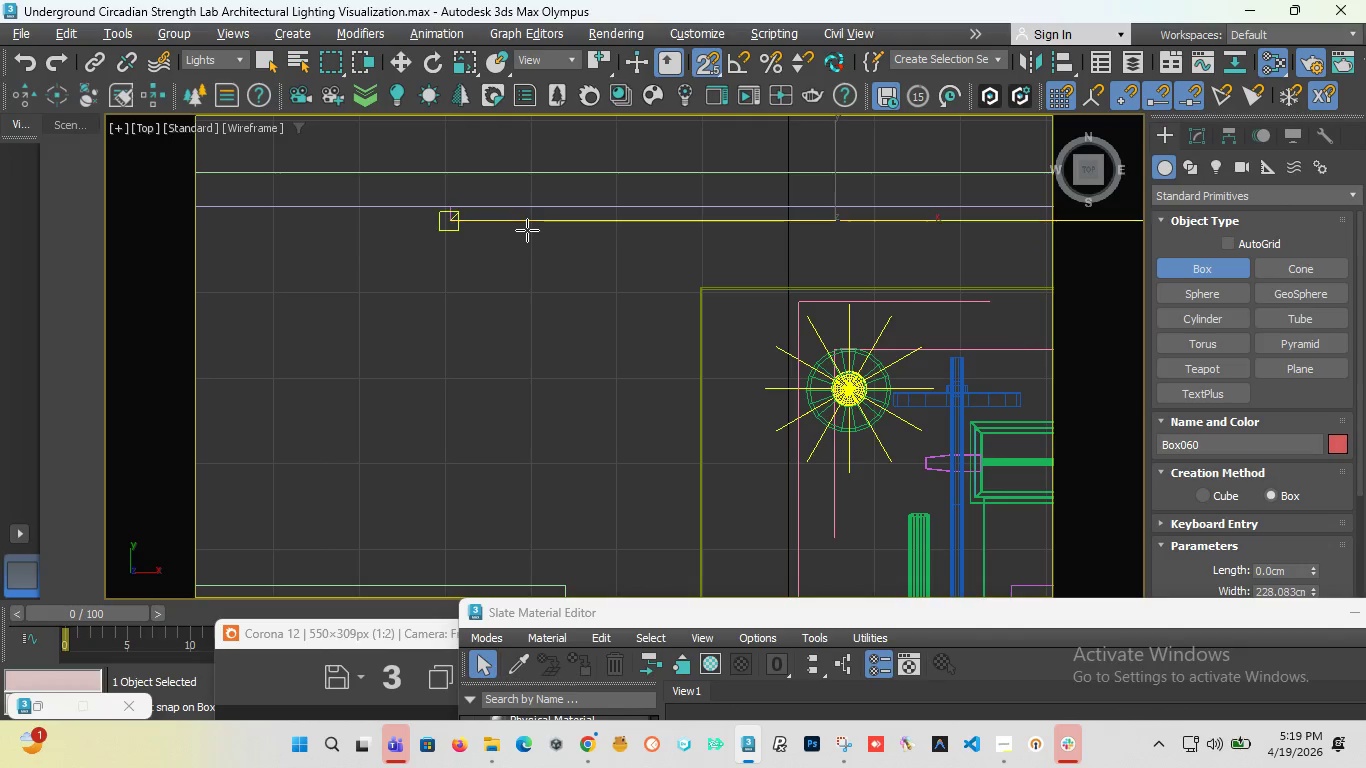 
left_click([524, 234])
 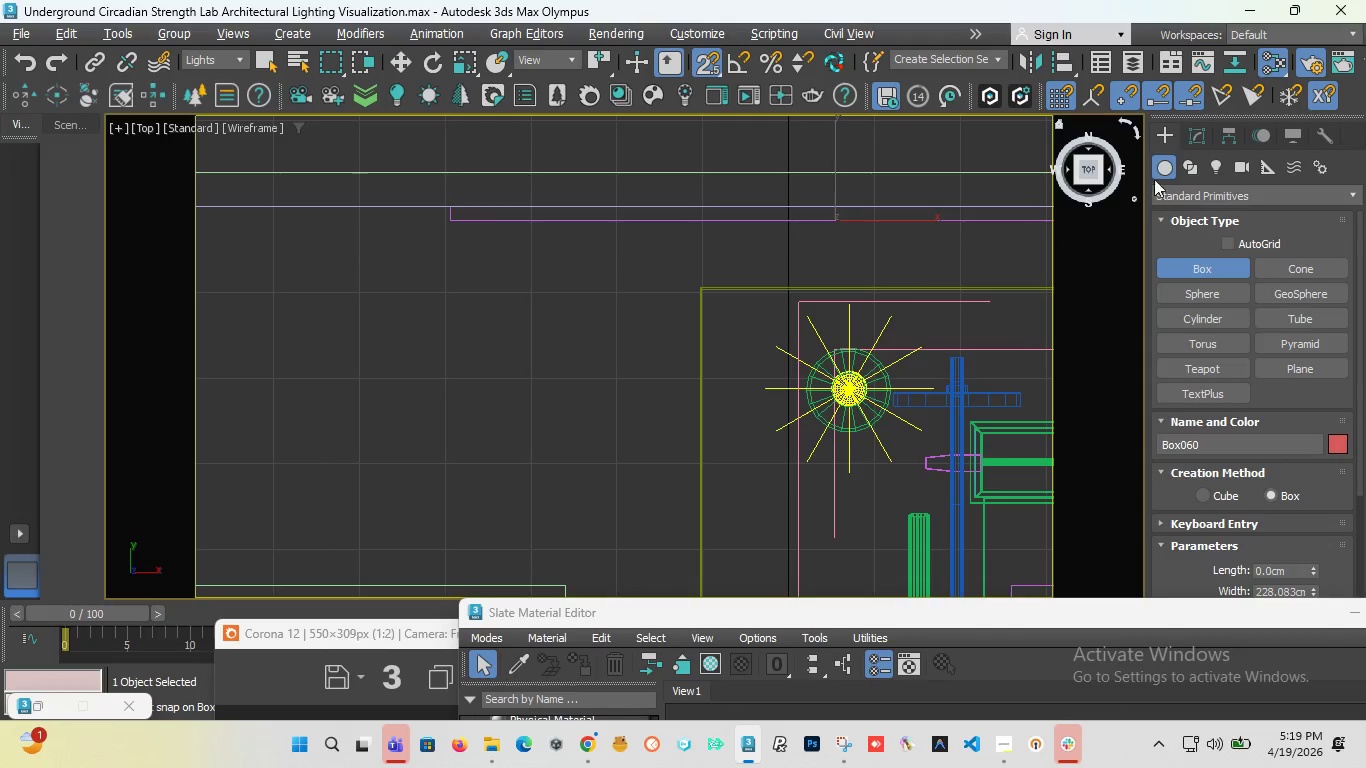 
left_click([1194, 135])
 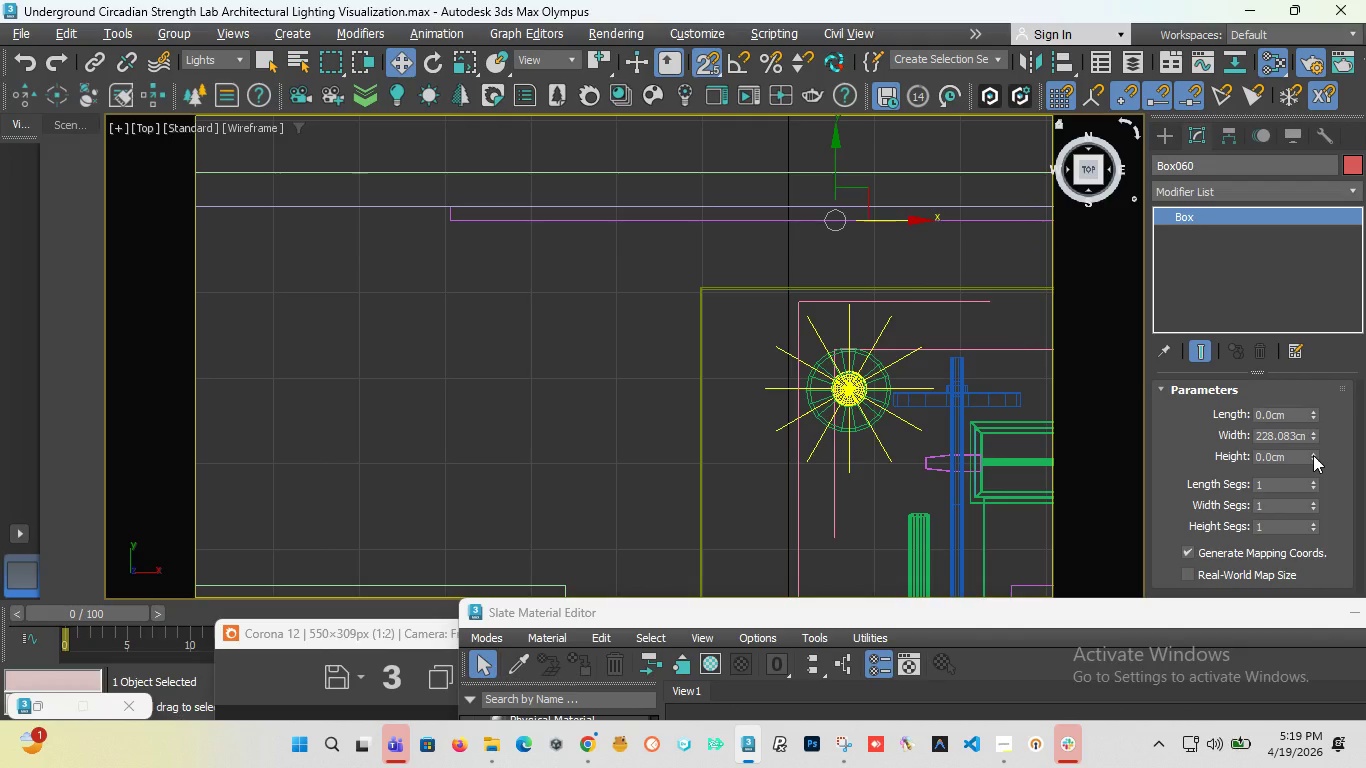 
left_click_drag(start_coordinate=[1313, 455], to_coordinate=[1298, 219])
 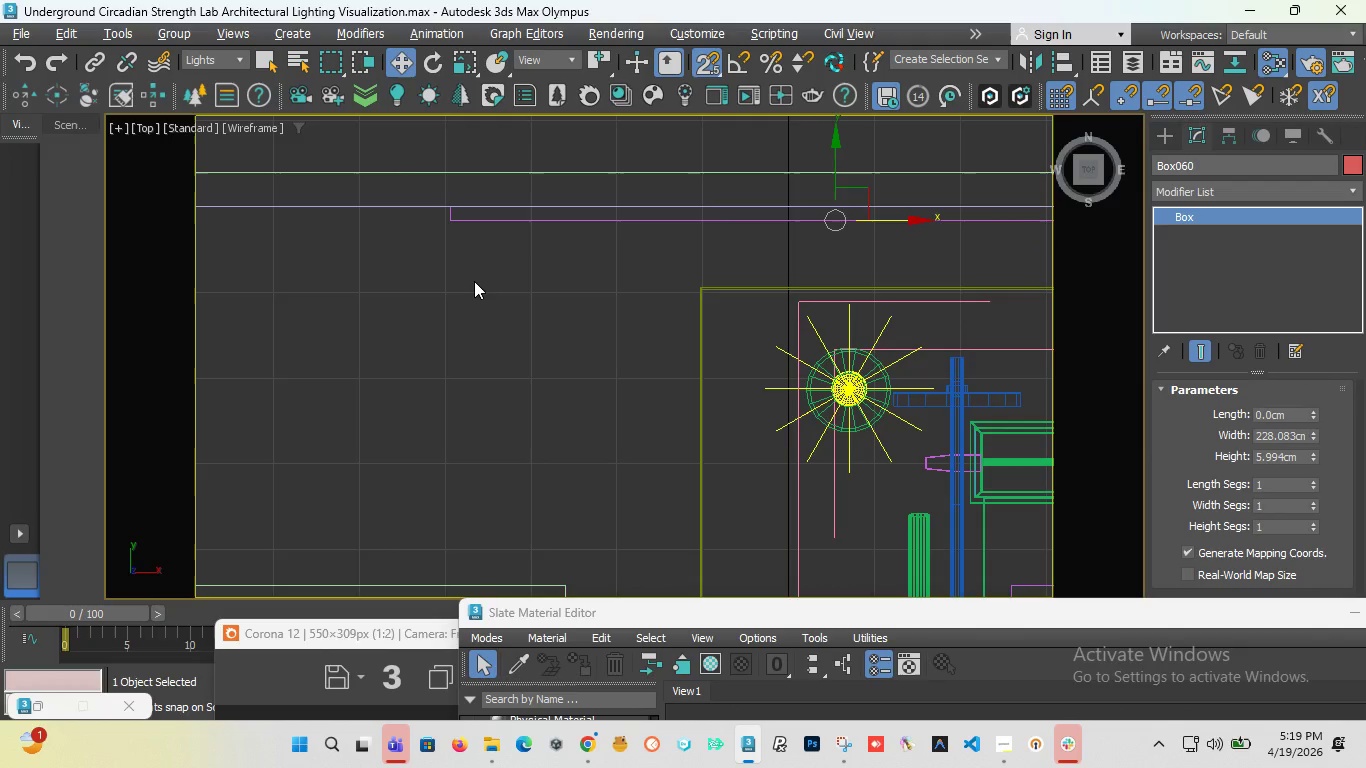 
key(F)
 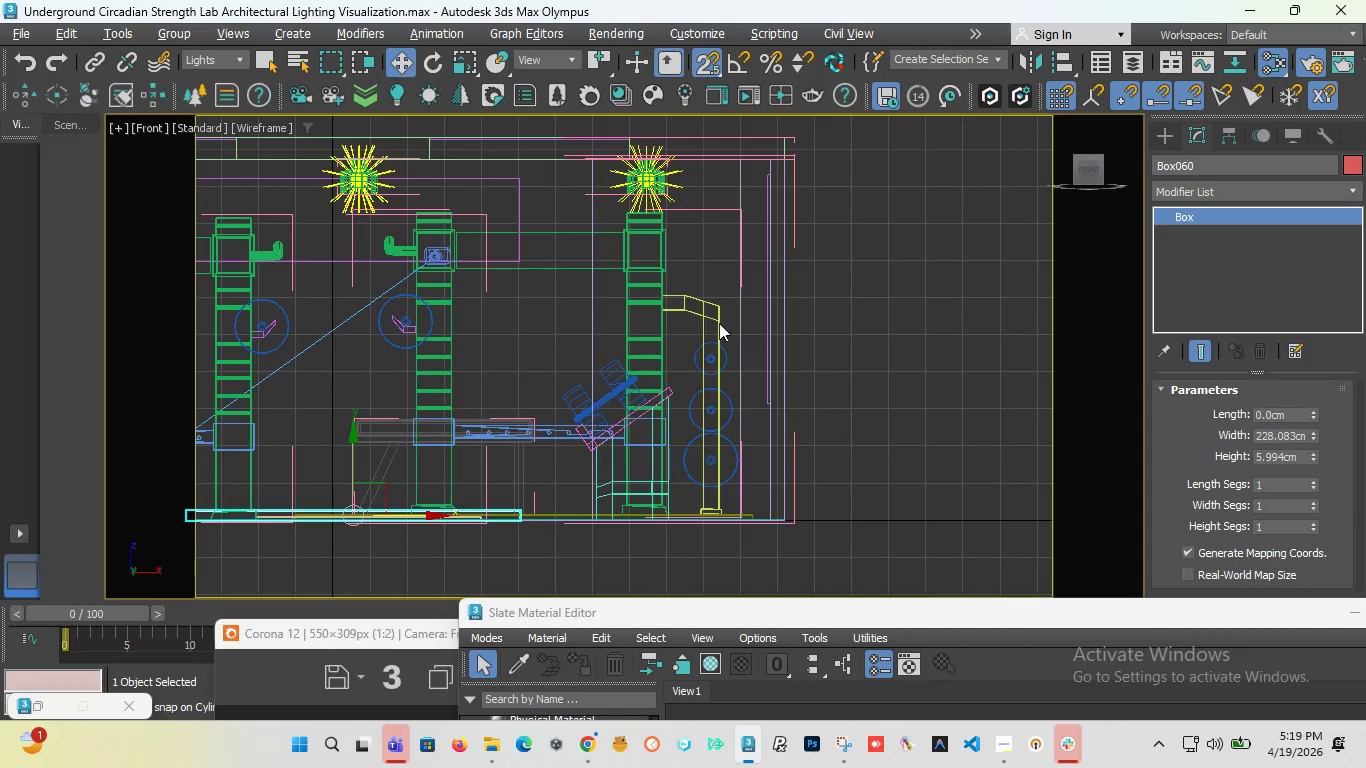 
scroll: coordinate [905, 307], scroll_direction: down, amount: 2.0
 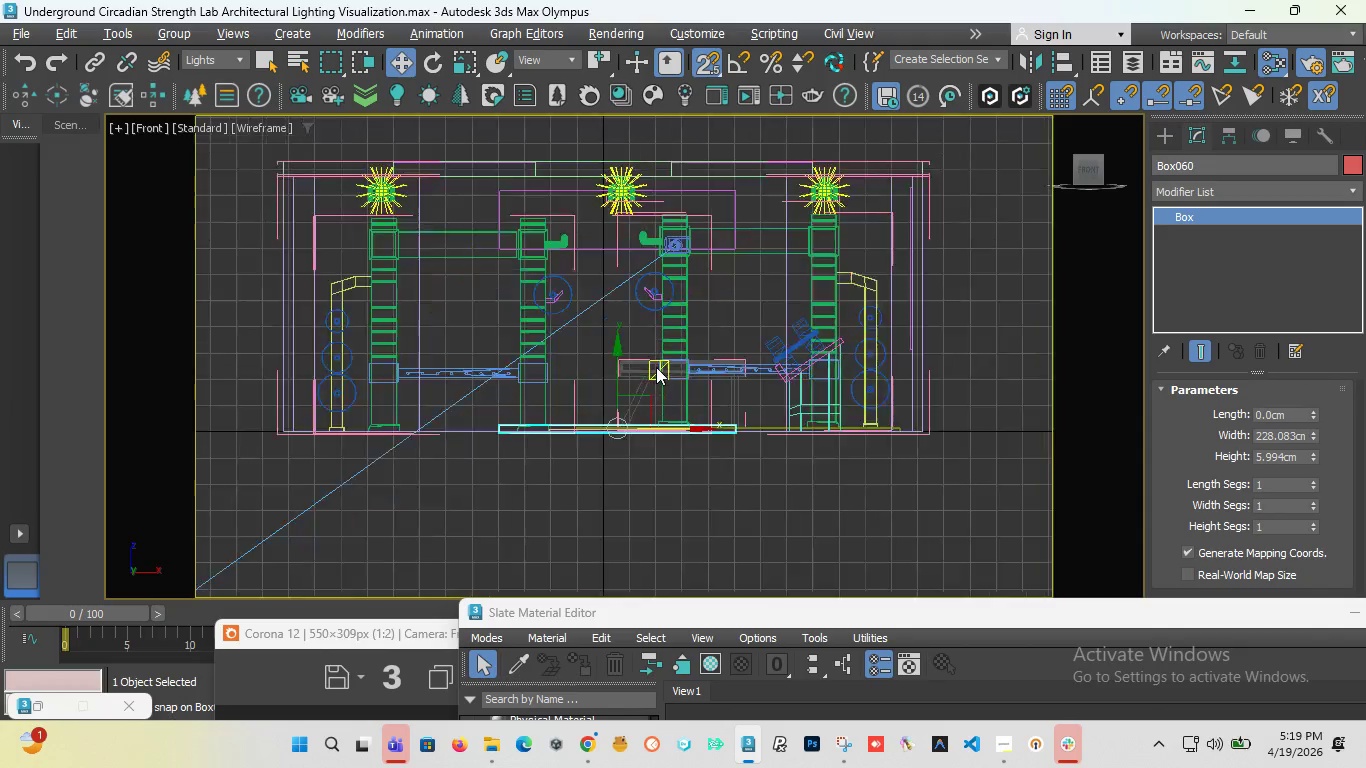 
scroll: coordinate [592, 361], scroll_direction: up, amount: 3.0
 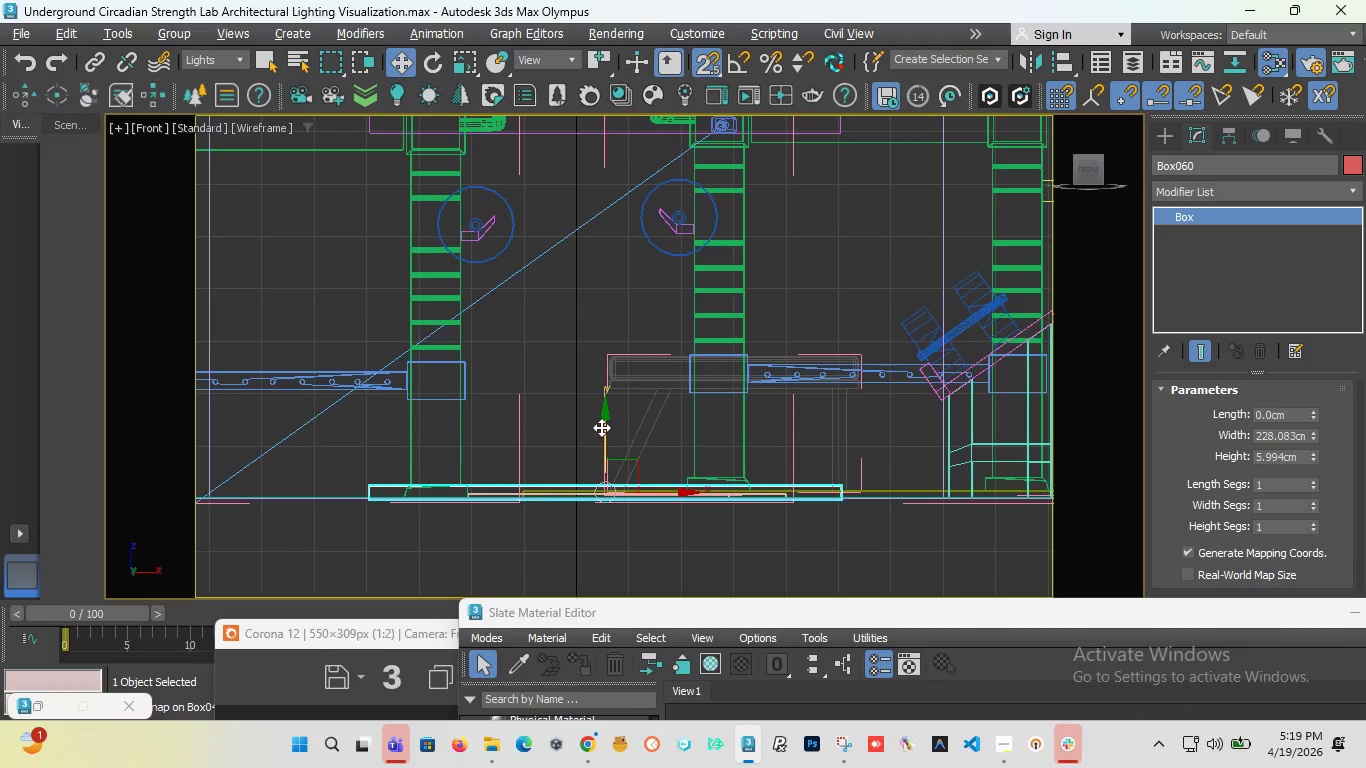 
scroll: coordinate [601, 427], scroll_direction: down, amount: 1.0
 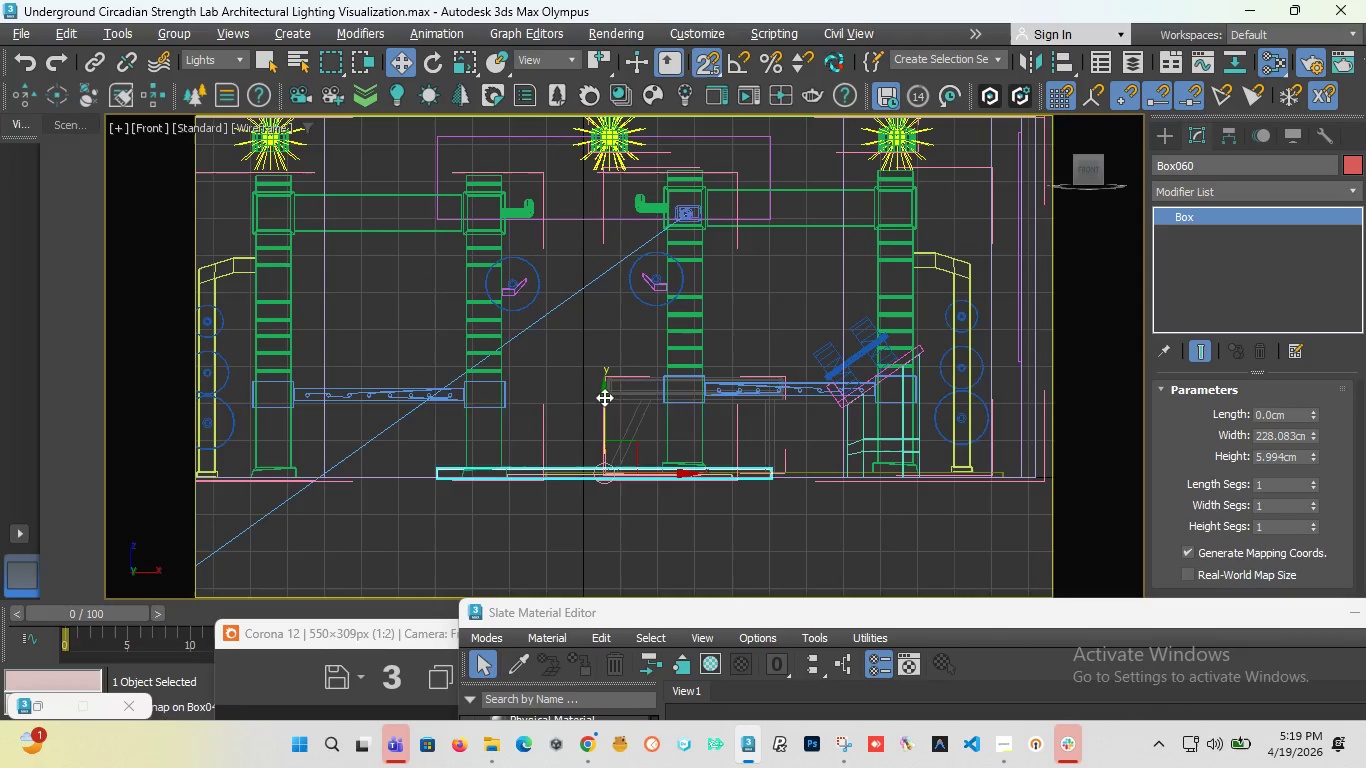 
left_click_drag(start_coordinate=[604, 403], to_coordinate=[591, 147])
 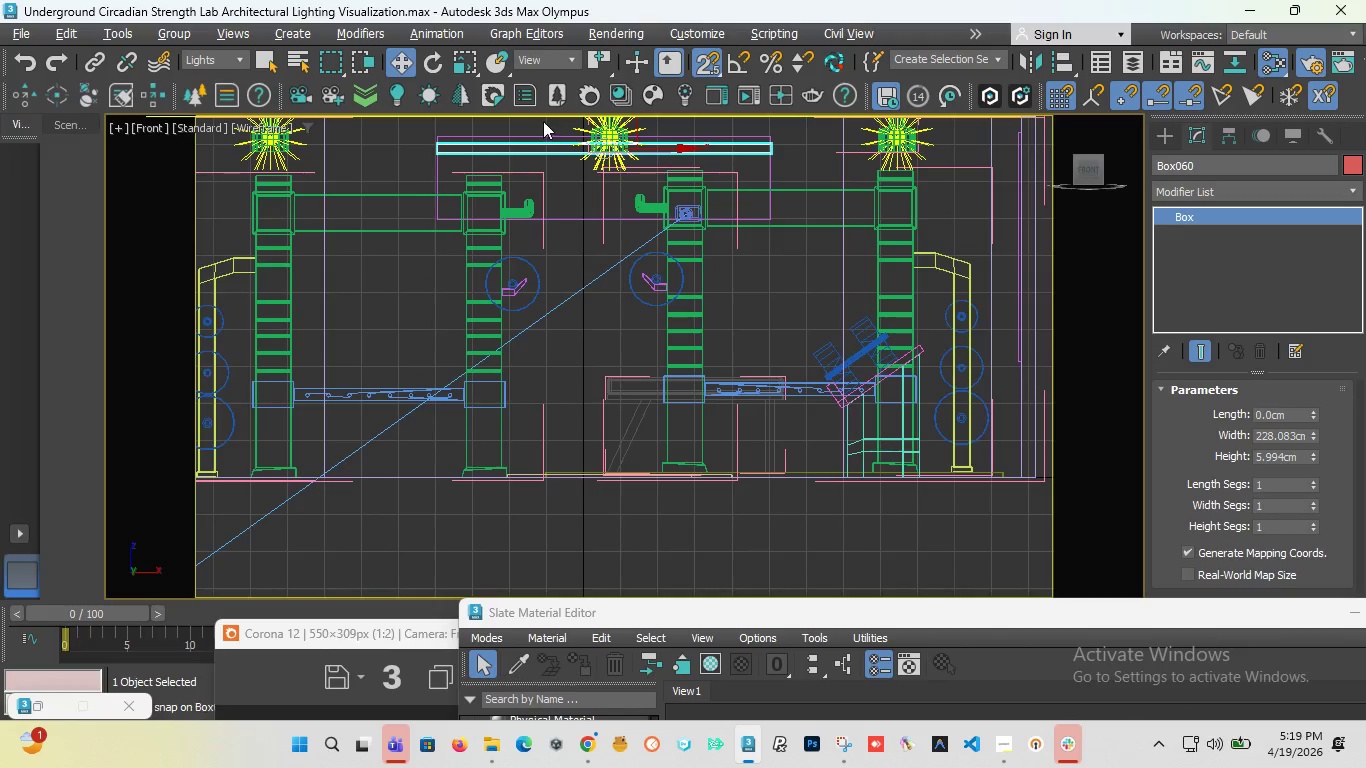 
scroll: coordinate [516, 131], scroll_direction: up, amount: 2.0
 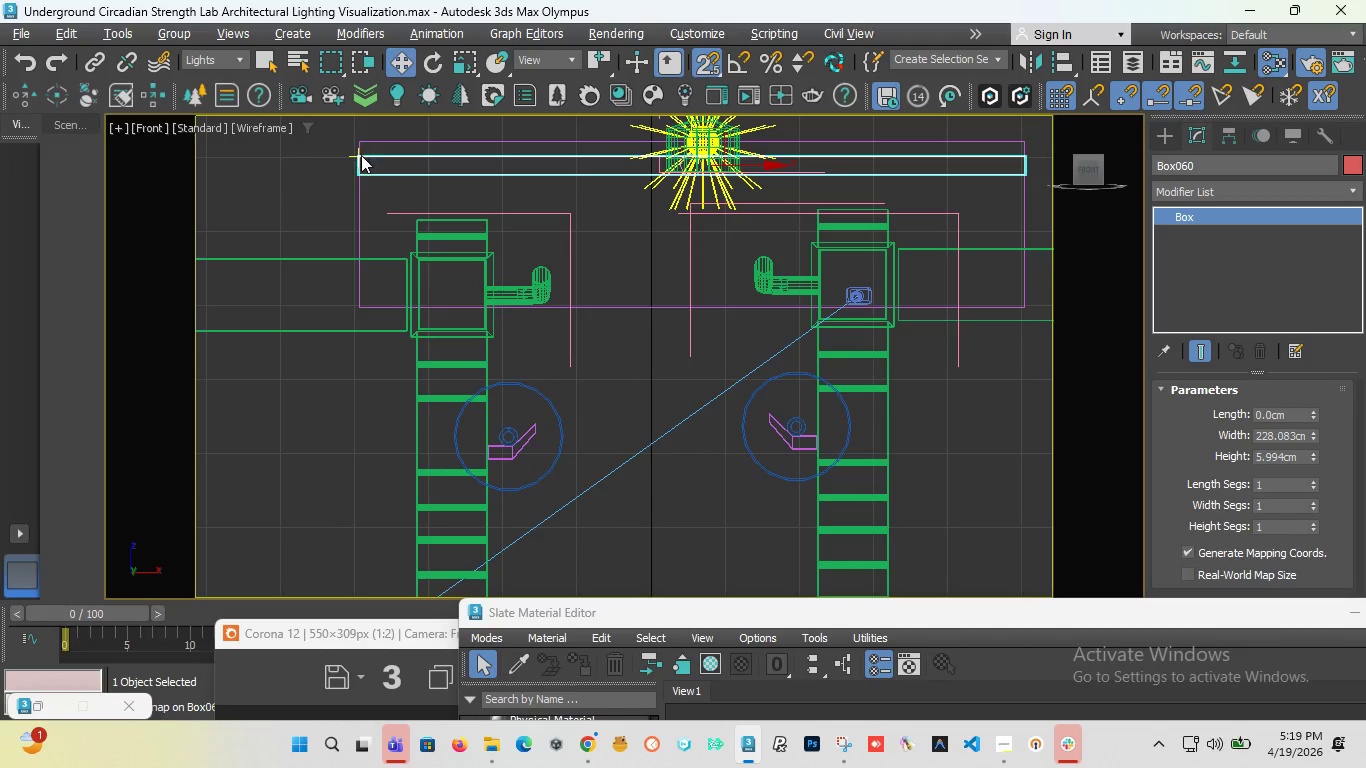 
wait(6.89)
 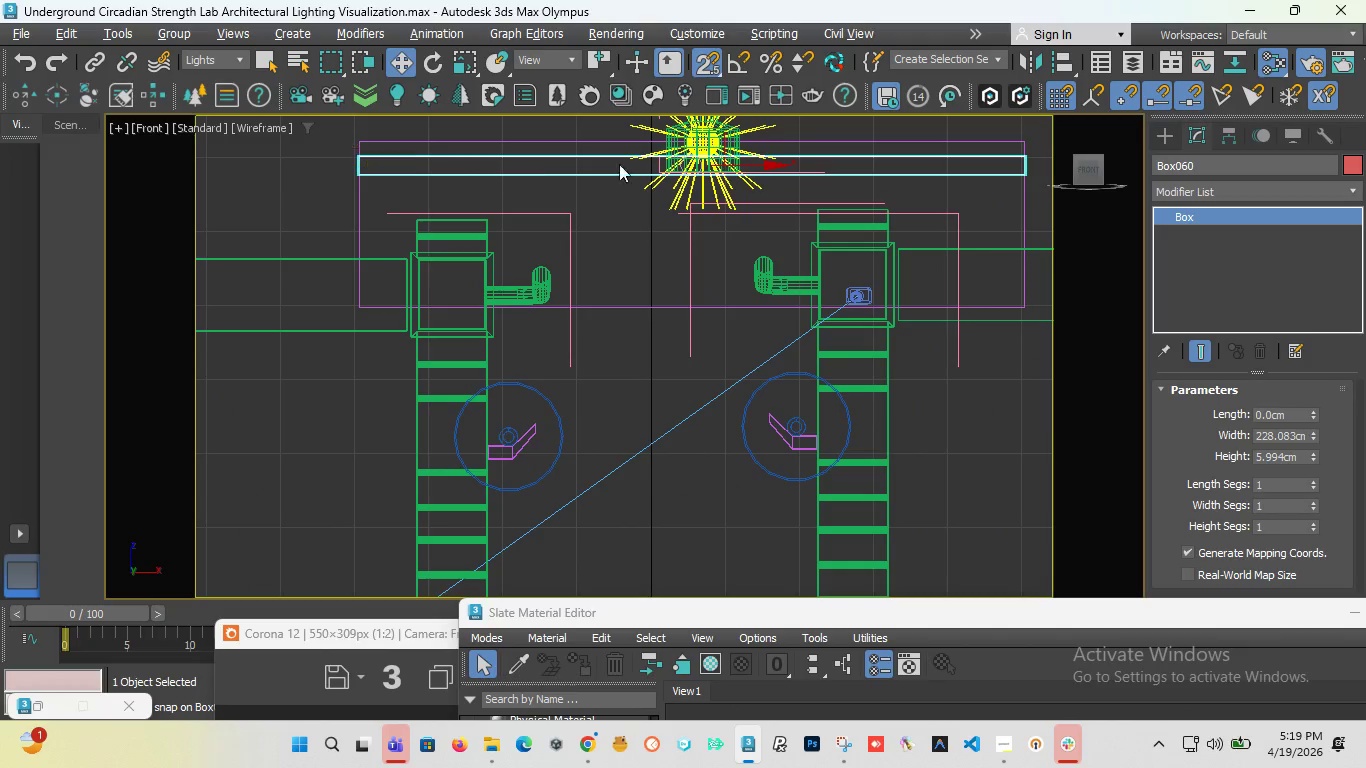 
scroll: coordinate [433, 319], scroll_direction: up, amount: 4.0
 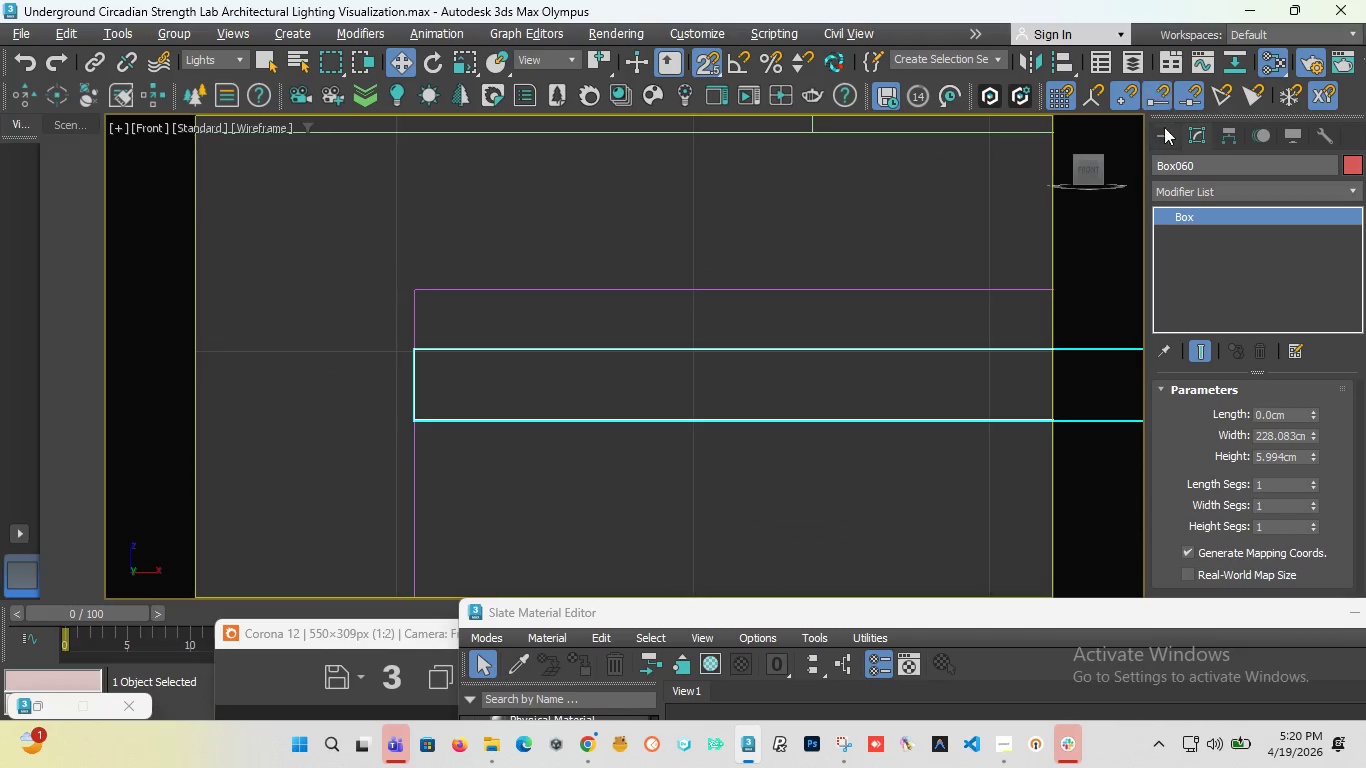 
left_click([1164, 134])
 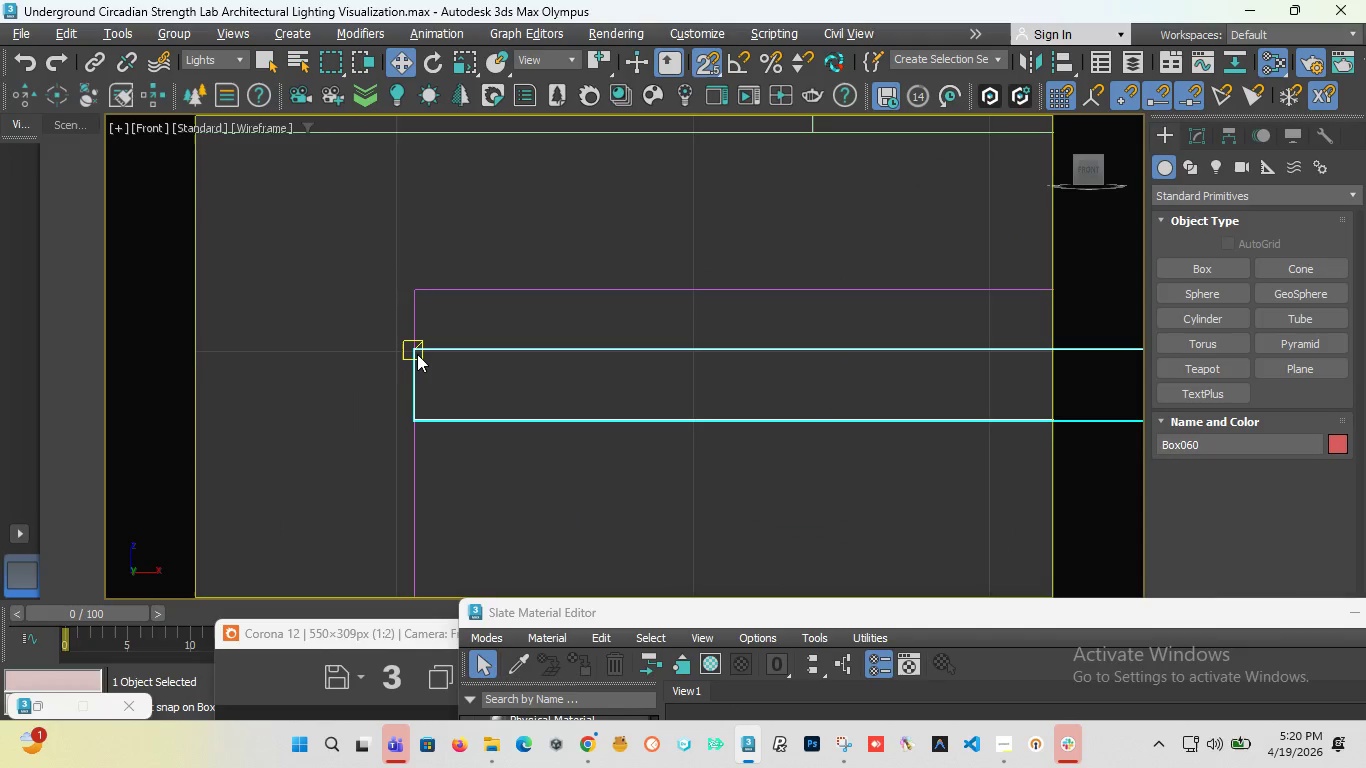 
left_click([416, 354])
 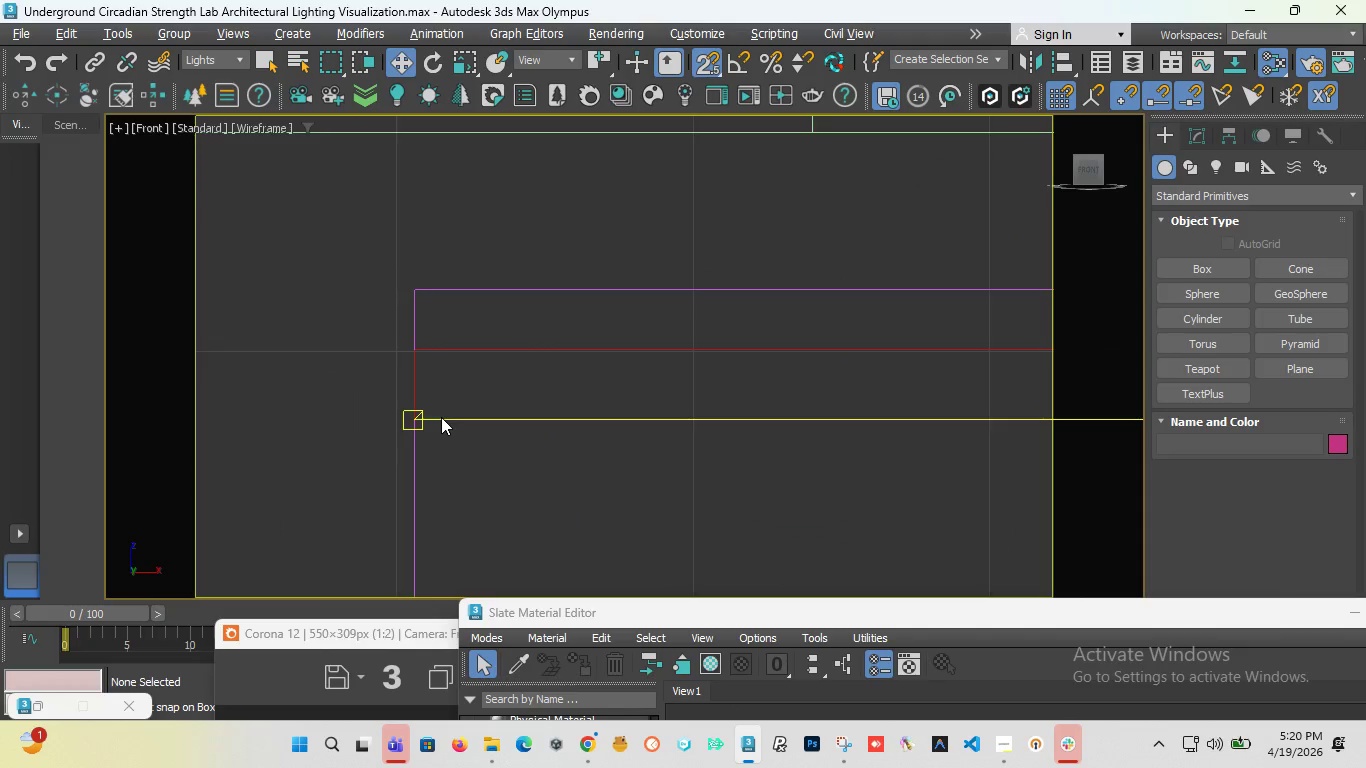 
key(Control+Z)
 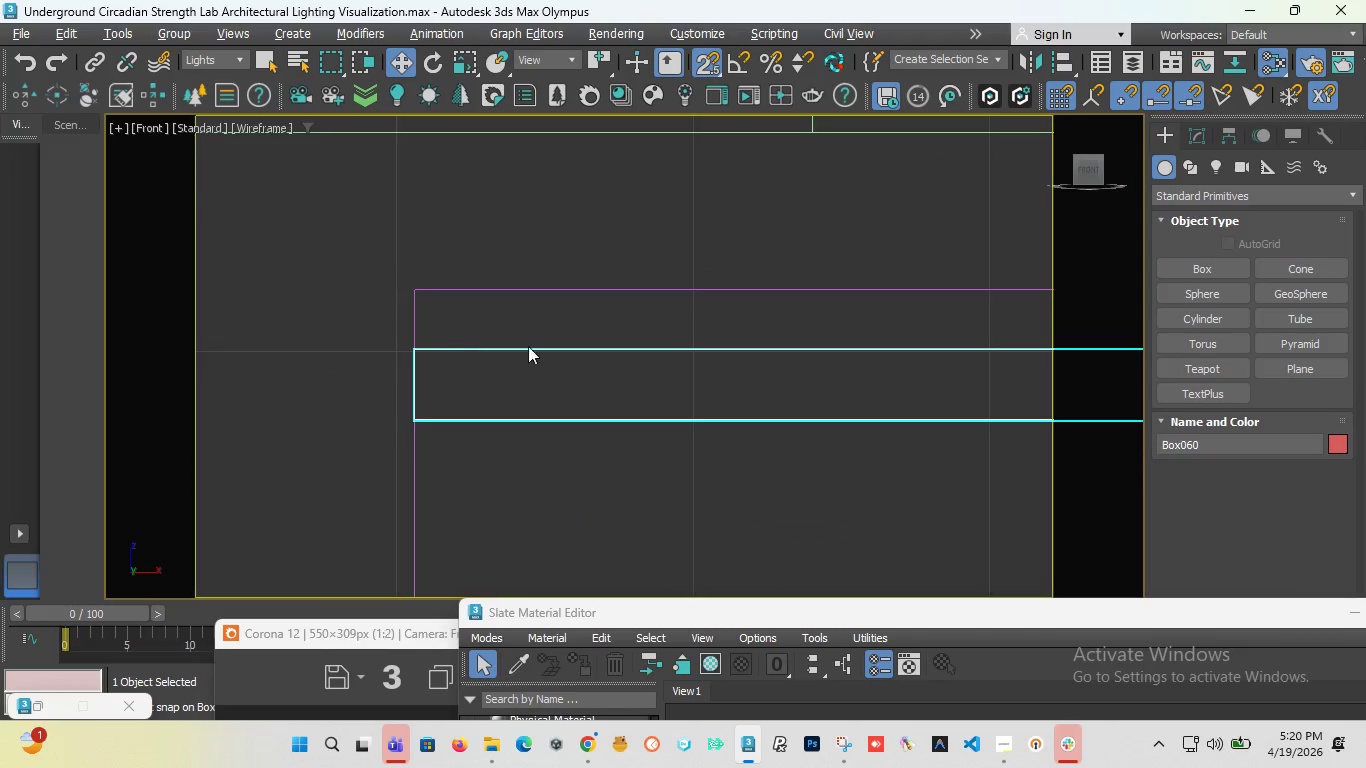 
scroll: coordinate [502, 353], scroll_direction: down, amount: 4.0
 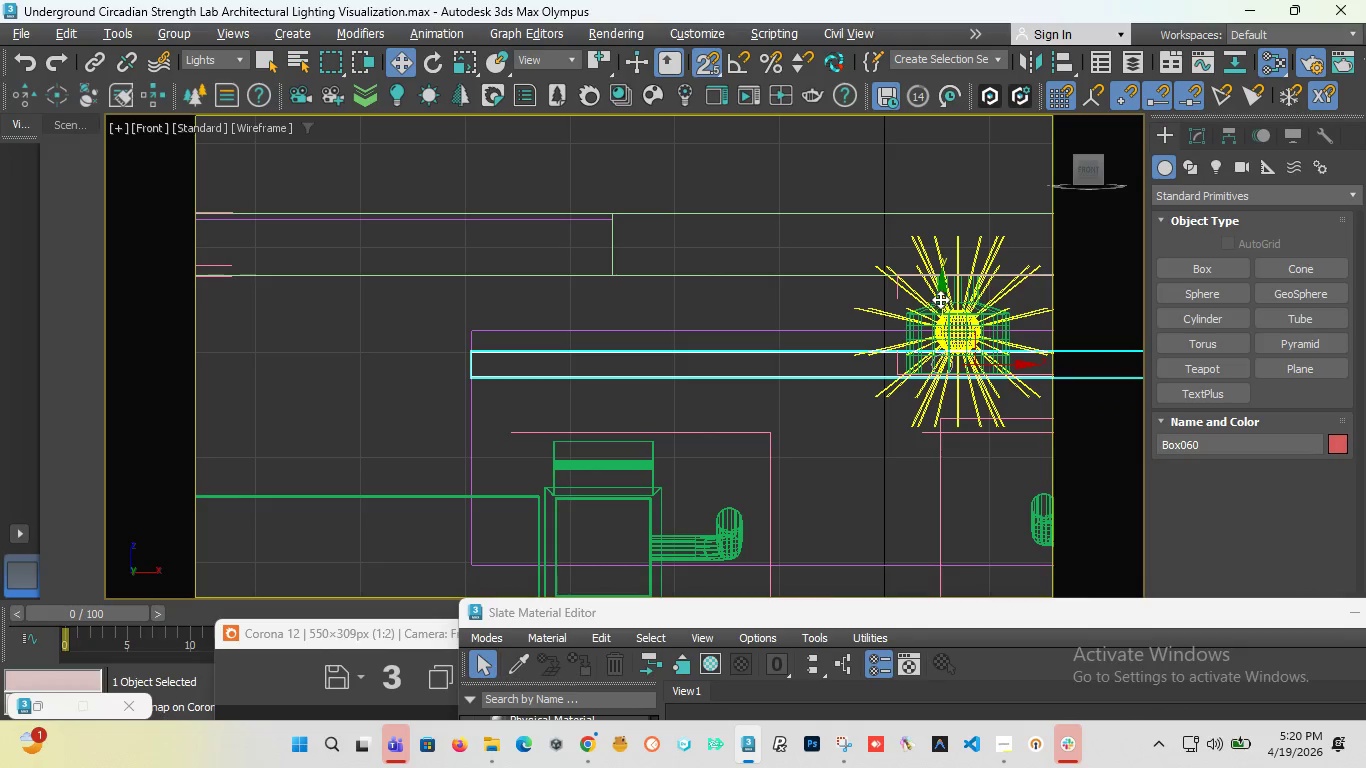 
left_click_drag(start_coordinate=[941, 295], to_coordinate=[475, 339])
 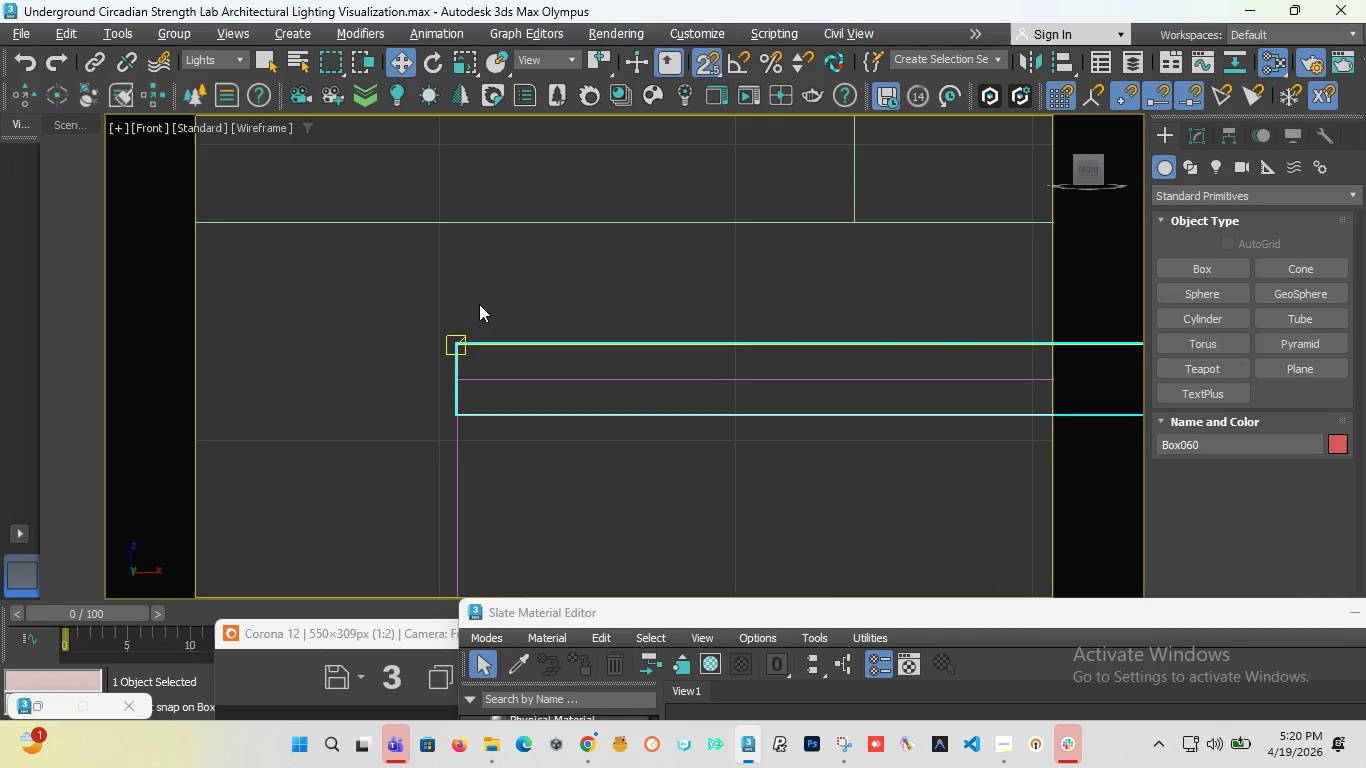 
scroll: coordinate [479, 304], scroll_direction: up, amount: 3.0
 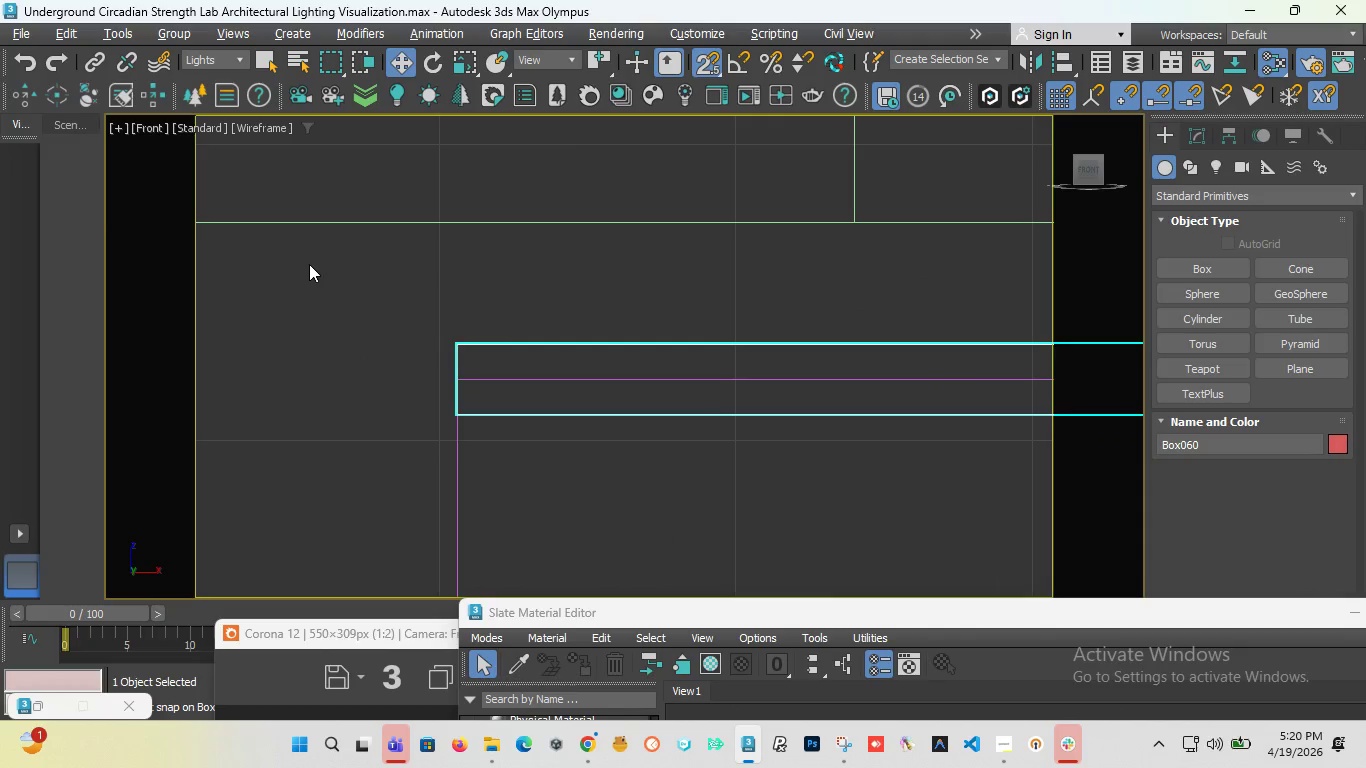 
wait(5.43)
 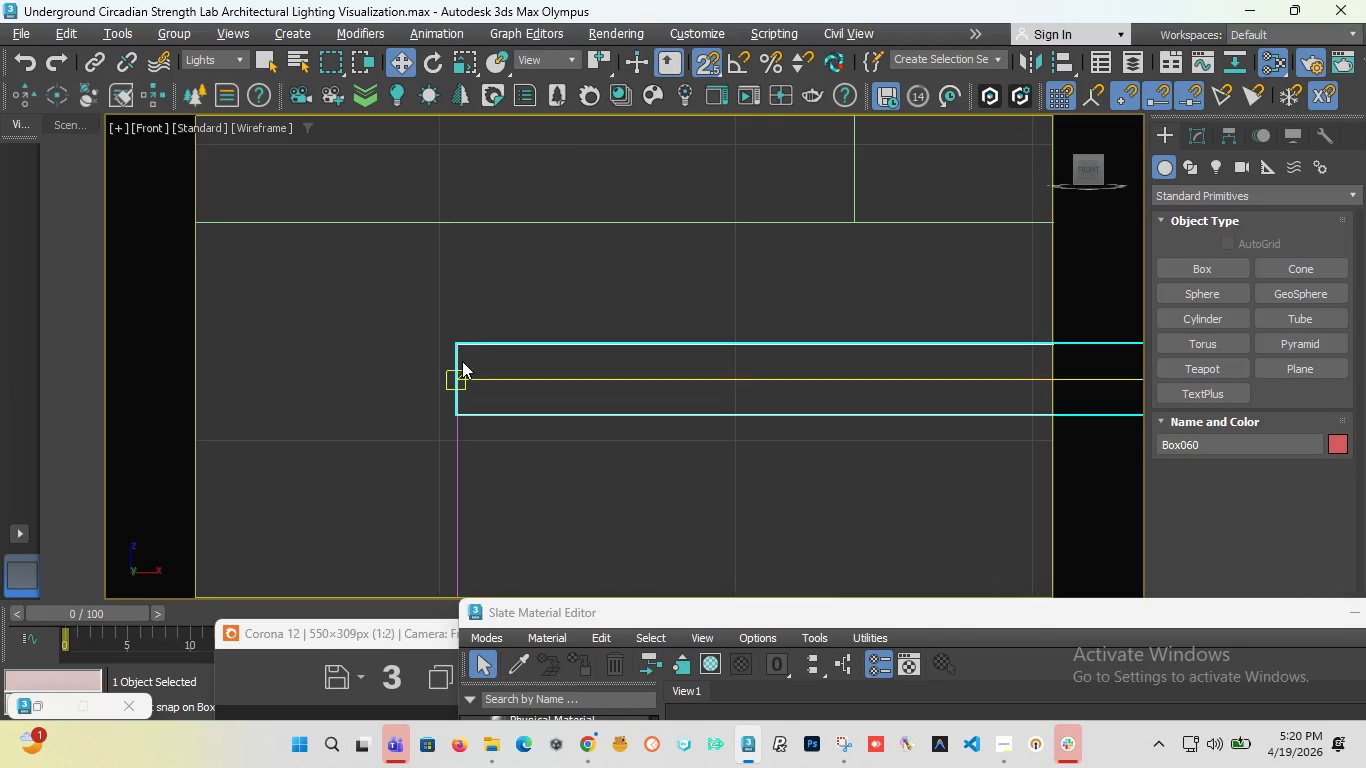 
left_click_drag(start_coordinate=[1083, 173], to_coordinate=[111, 207])
 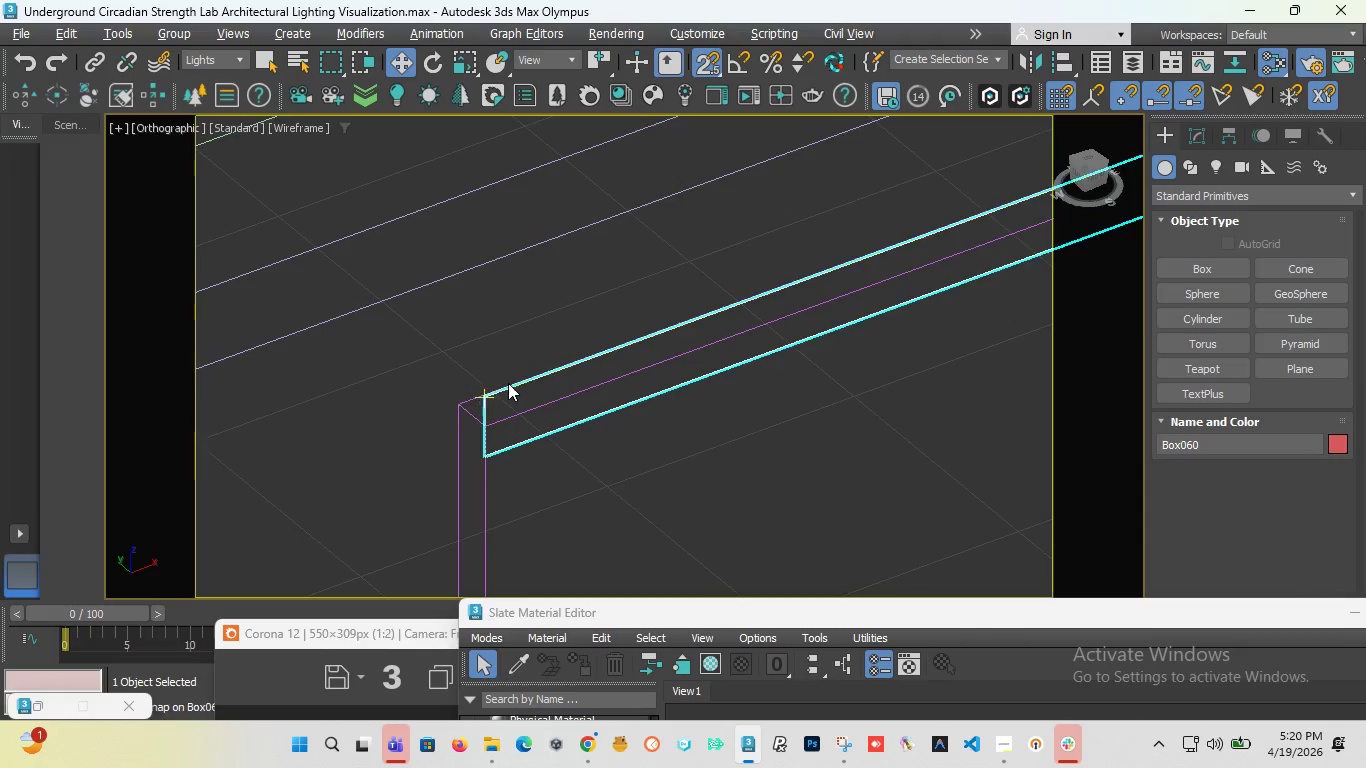 
scroll: coordinate [508, 383], scroll_direction: up, amount: 3.0
 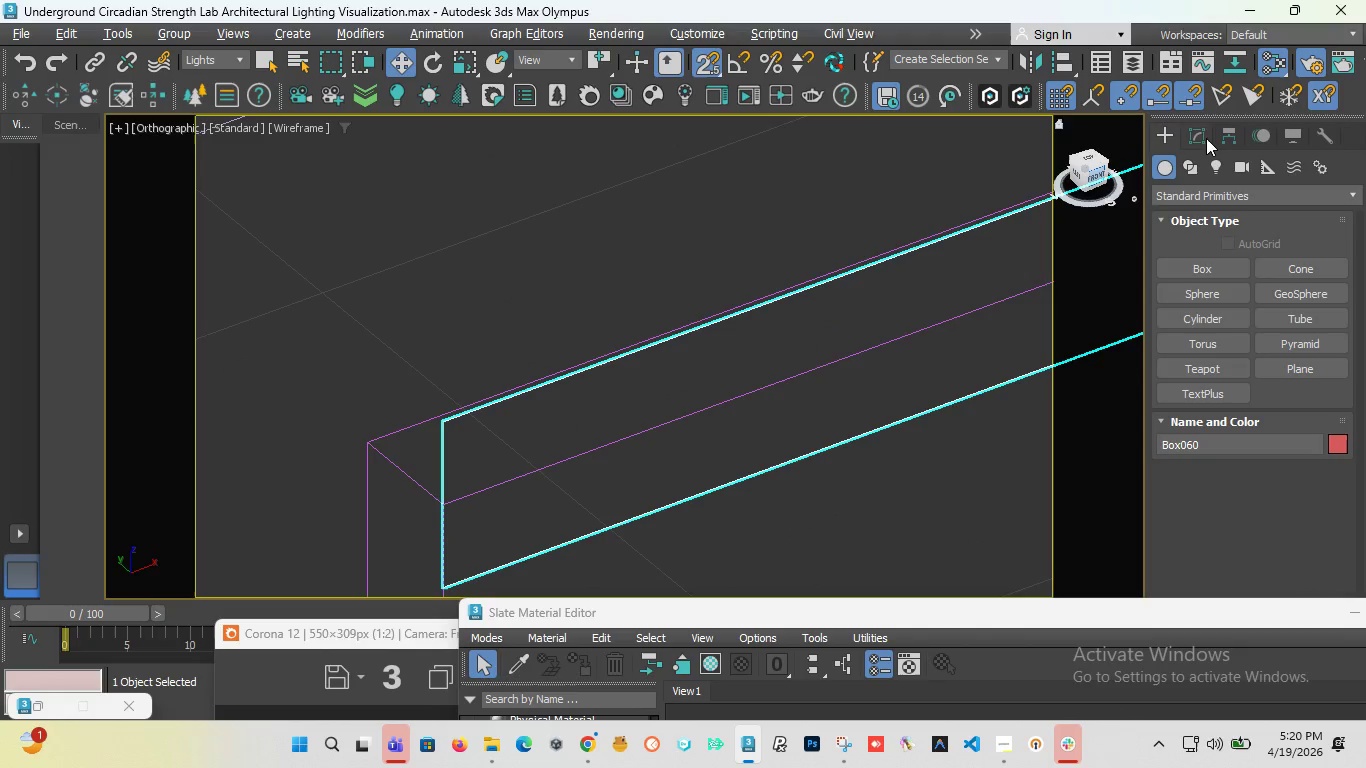 
left_click([1202, 136])
 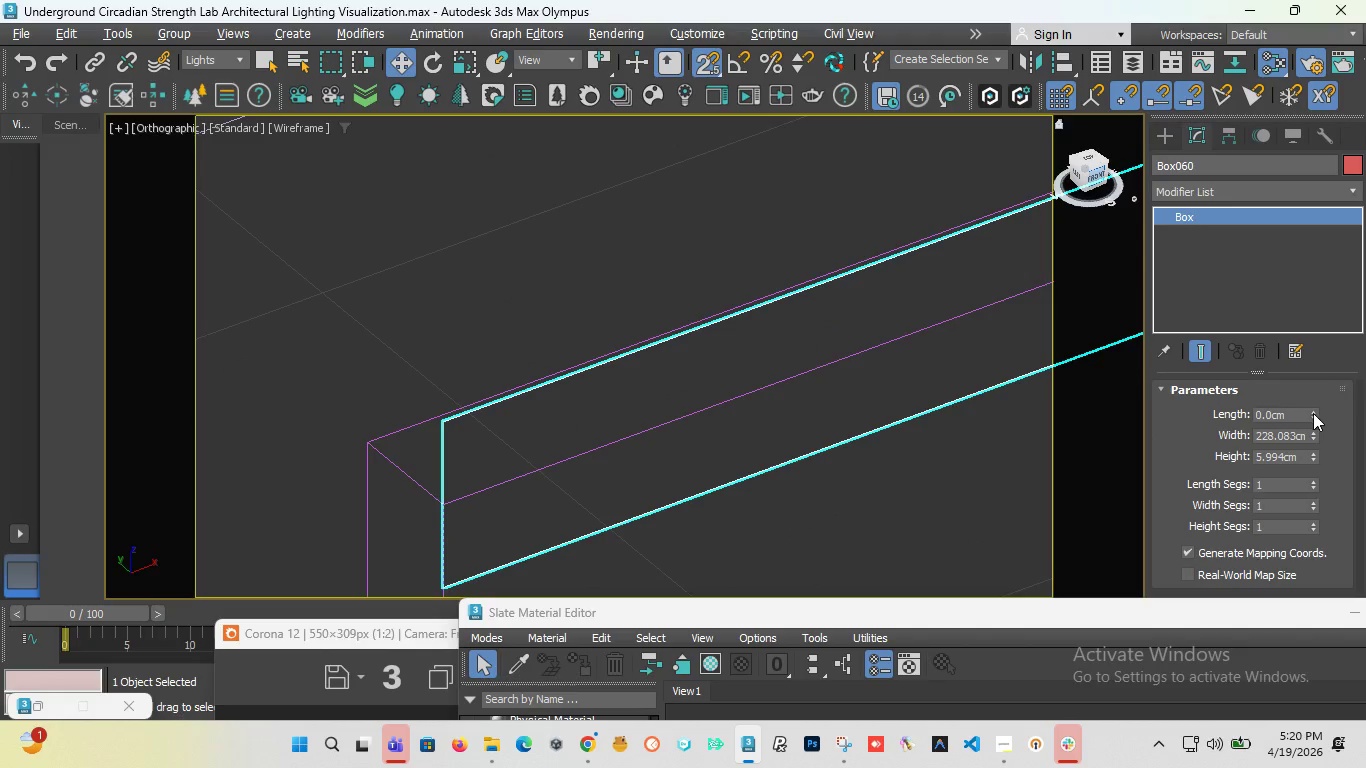 
left_click_drag(start_coordinate=[1313, 413], to_coordinate=[1306, 386])
 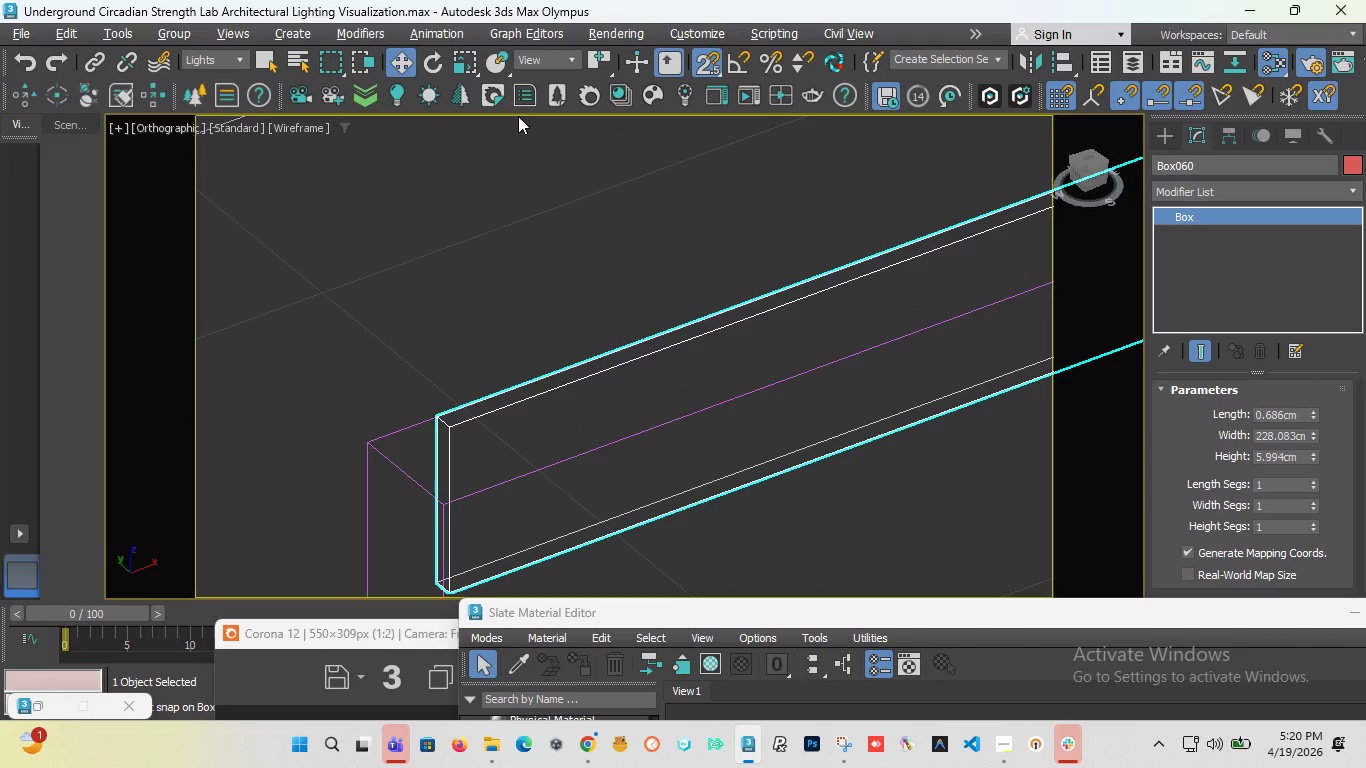 
left_click([396, 58])
 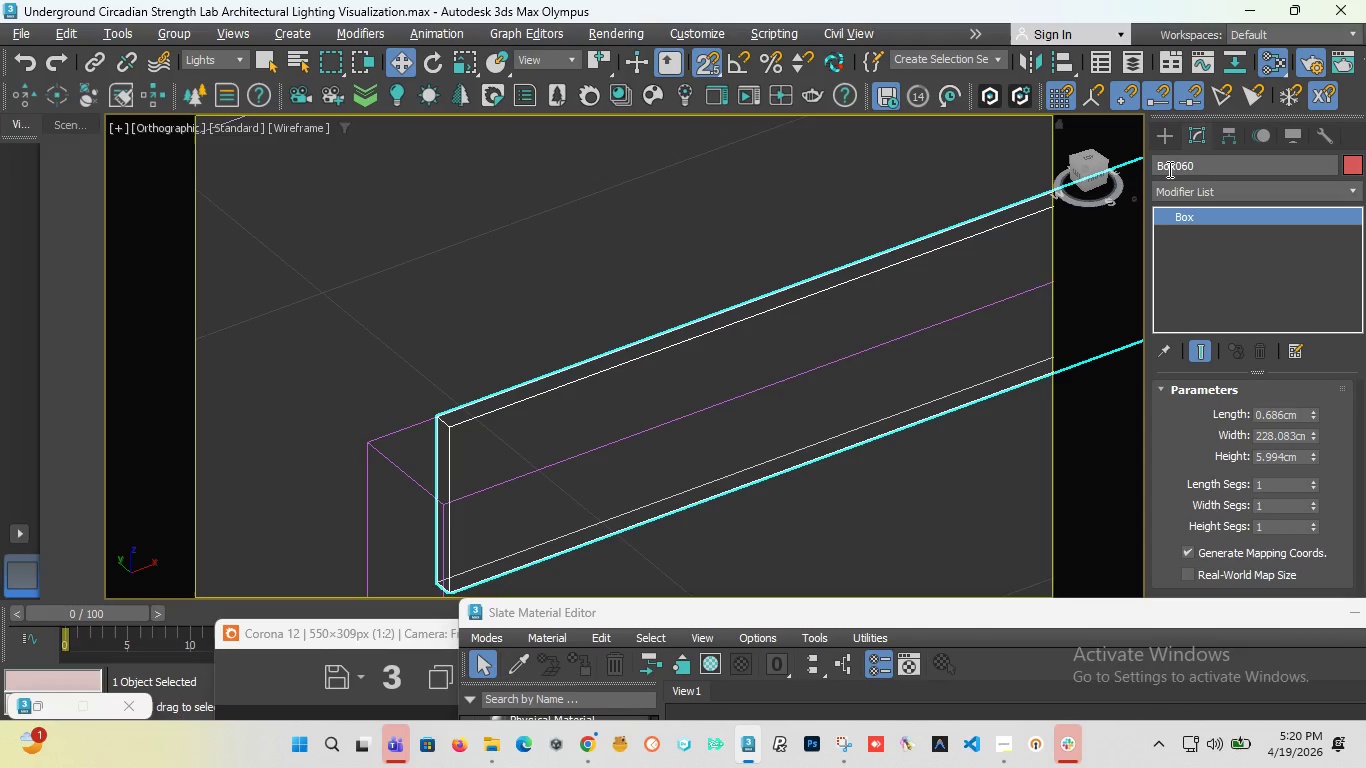 
left_click([1168, 137])
 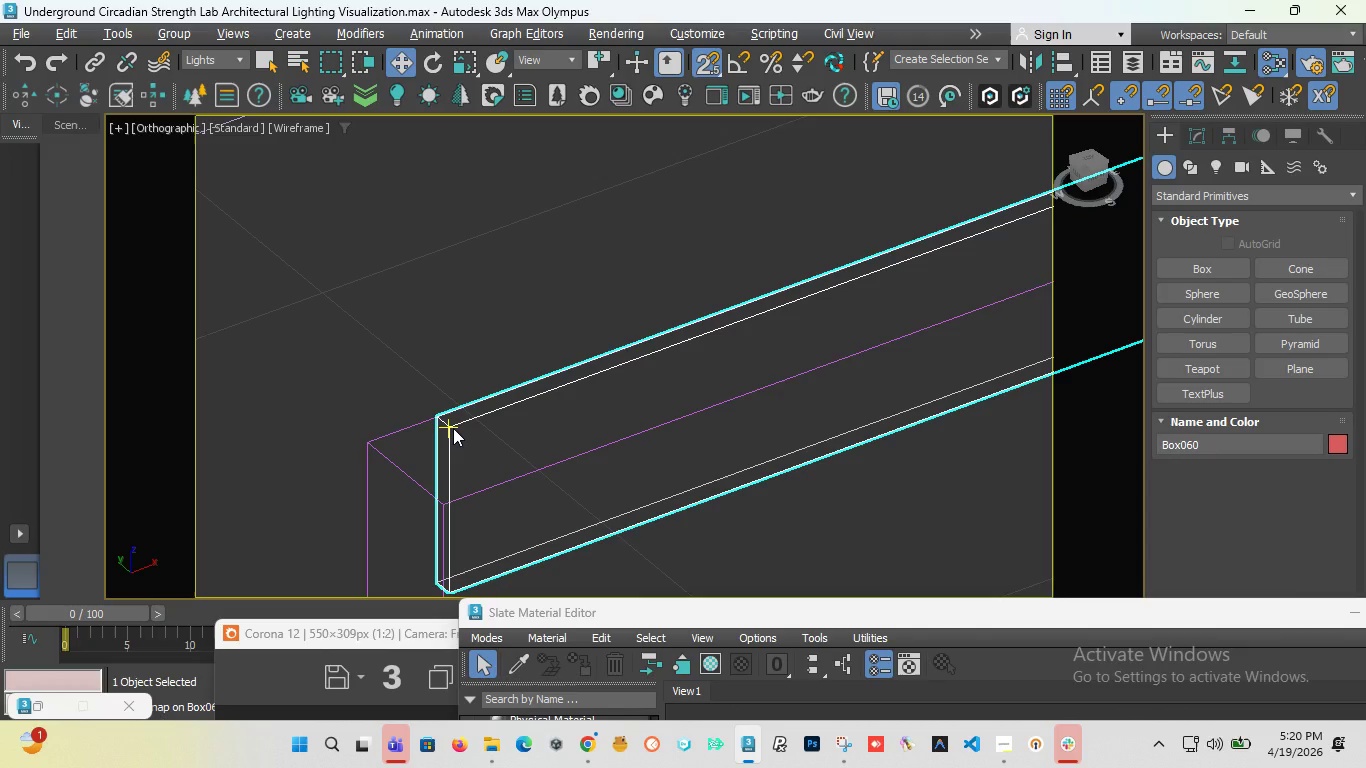 
key(F)
 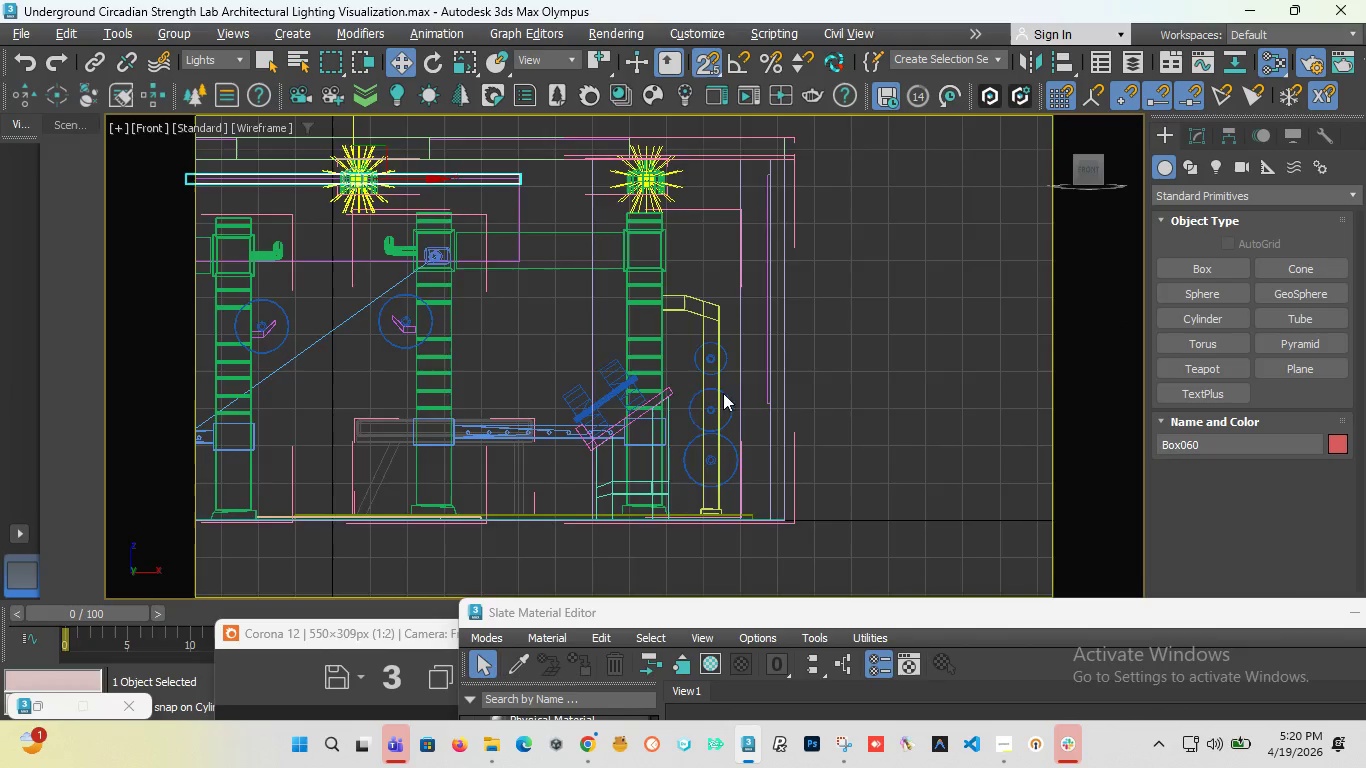 
scroll: coordinate [734, 417], scroll_direction: down, amount: 4.0
 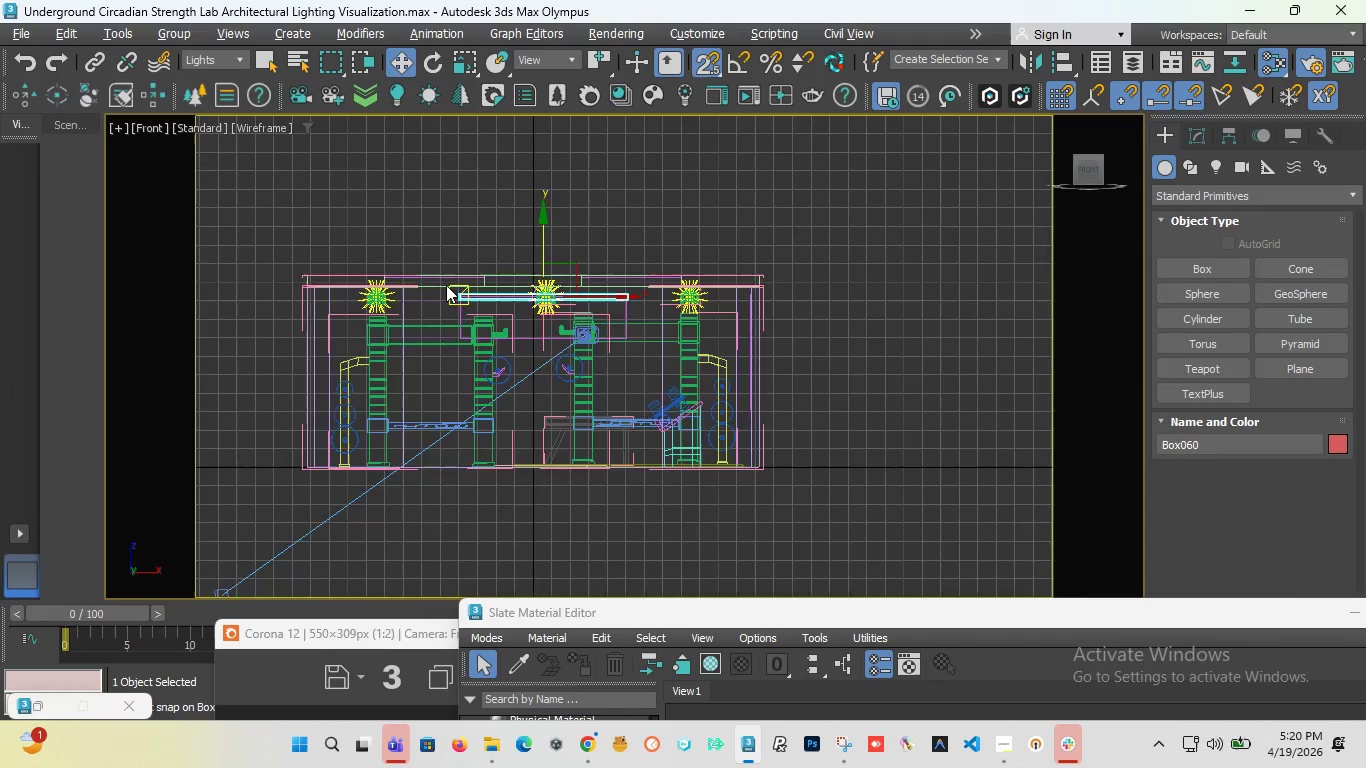 
scroll: coordinate [525, 292], scroll_direction: up, amount: 9.0
 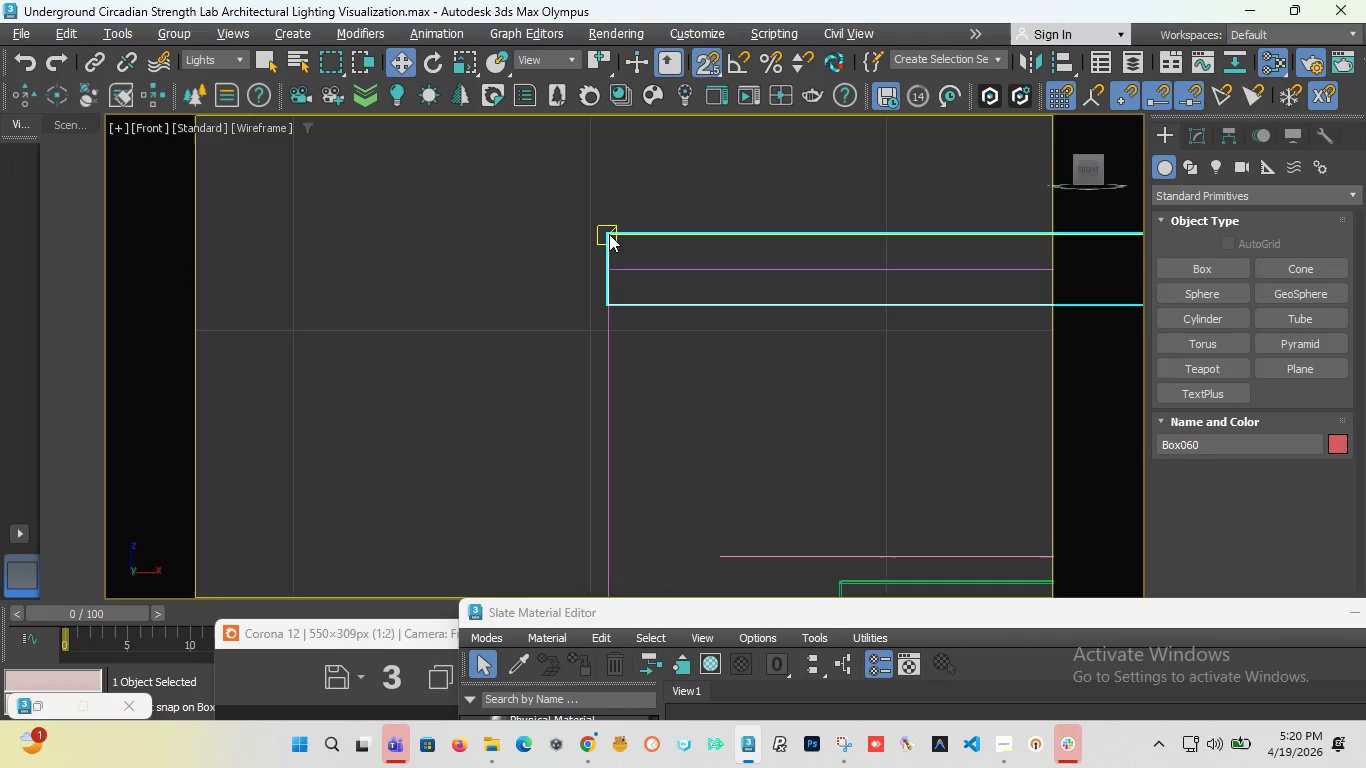 
left_click([606, 233])
 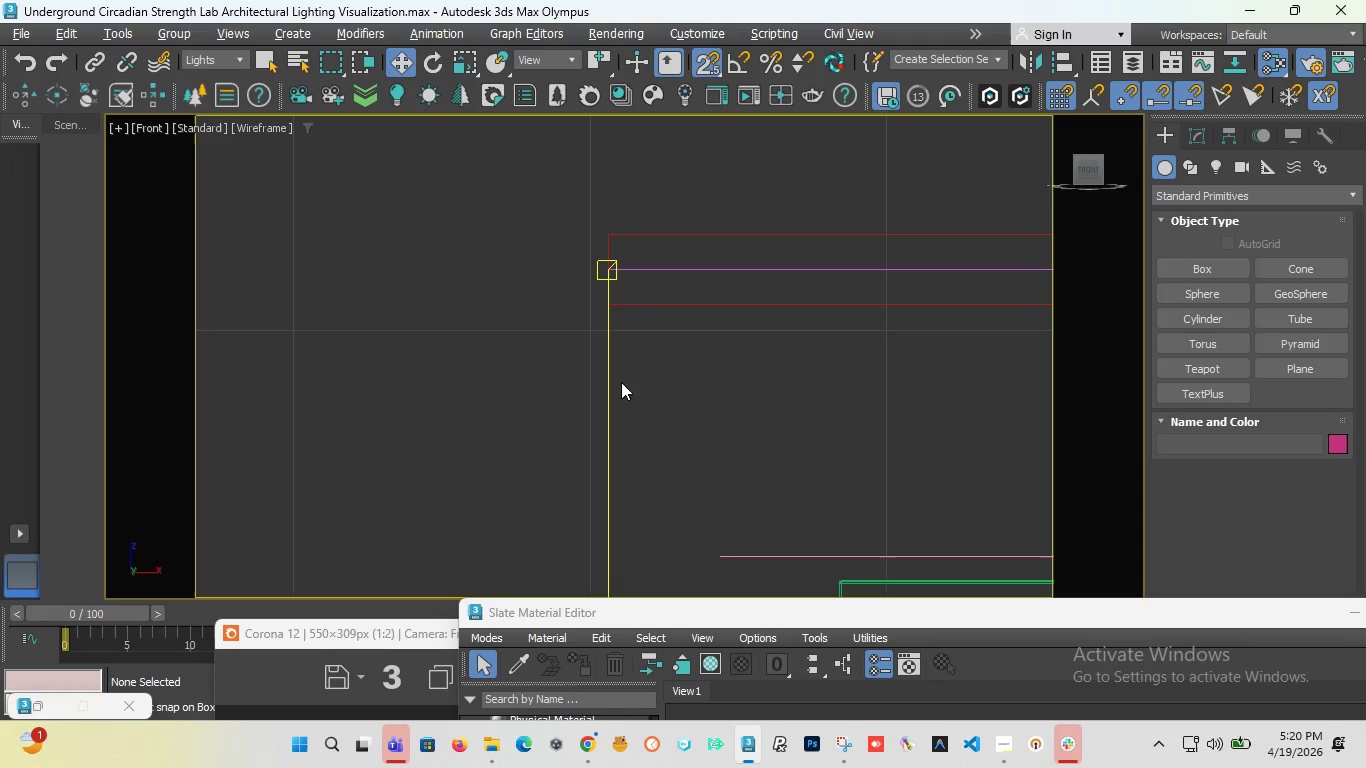 
key(Control+Z)
 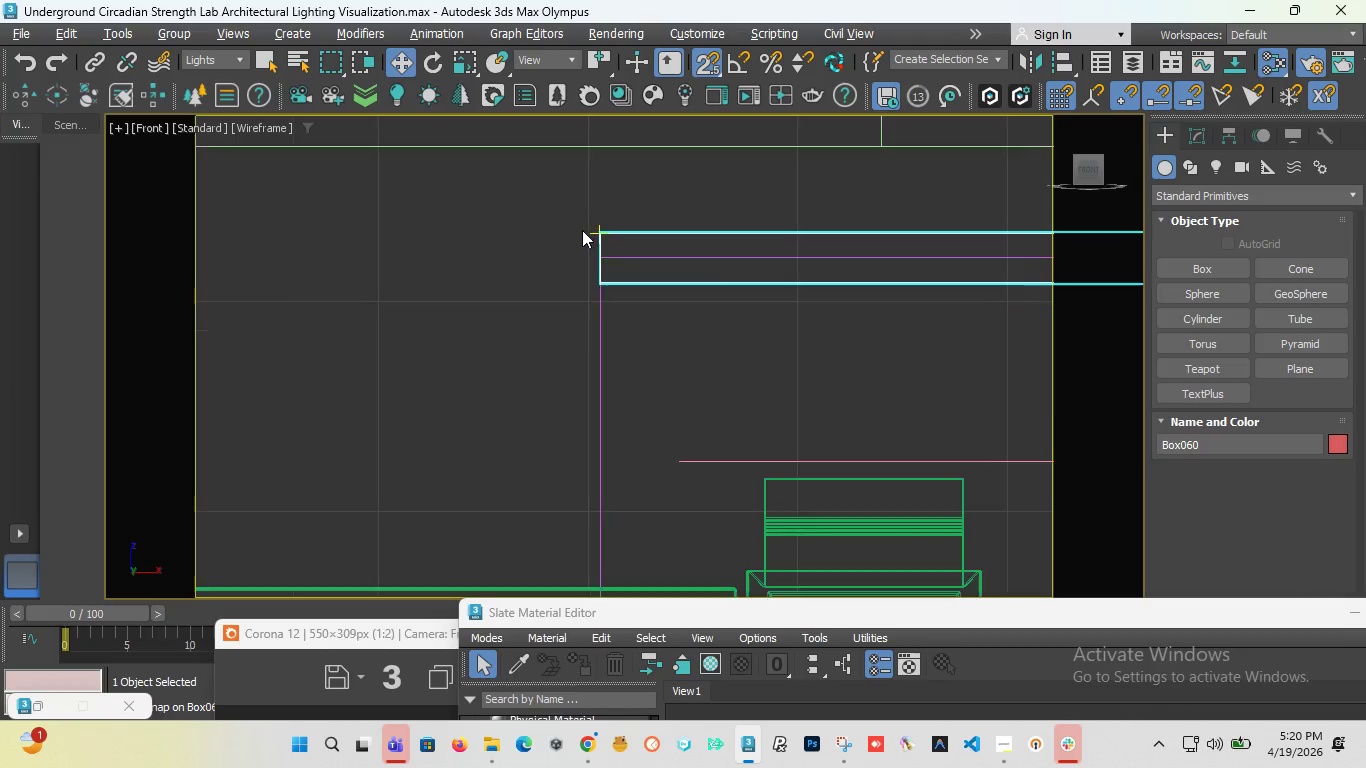 
scroll: coordinate [586, 270], scroll_direction: down, amount: 6.0
 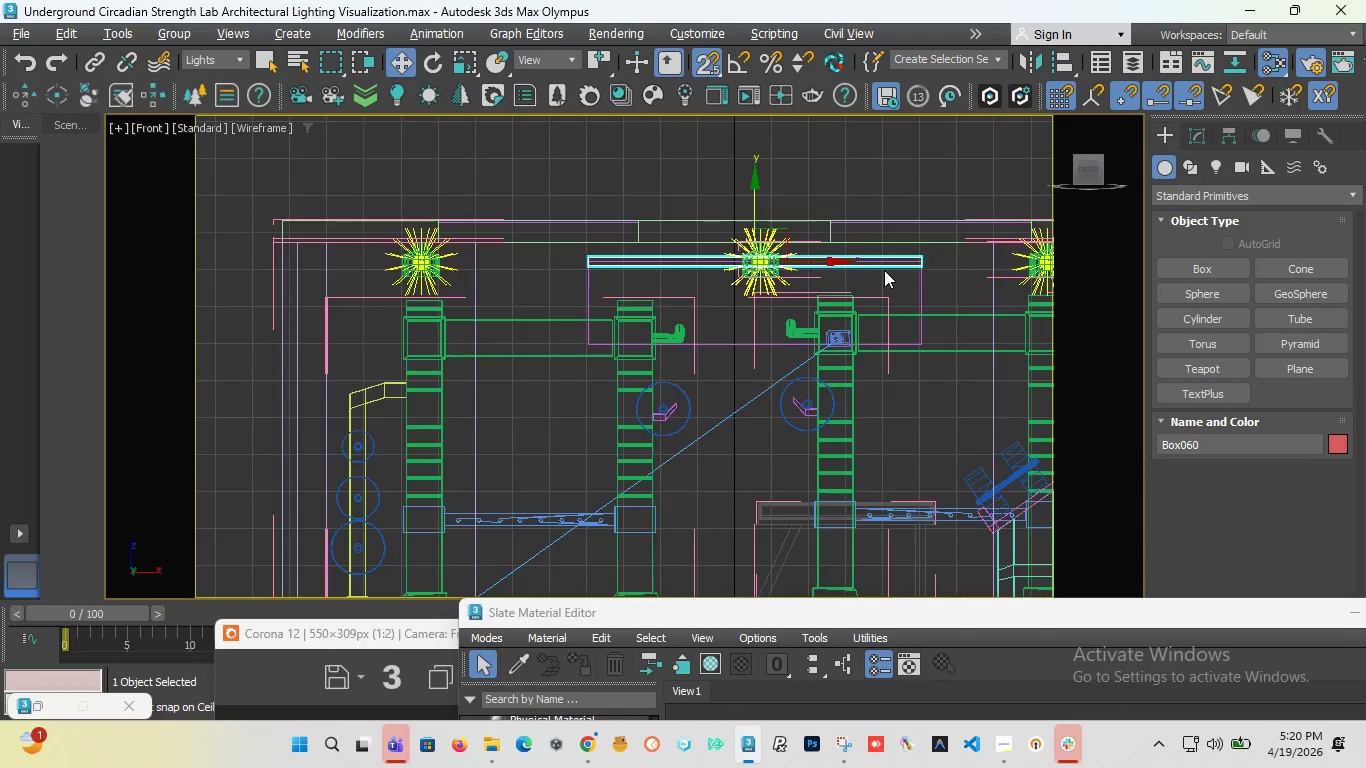 
scroll: coordinate [953, 244], scroll_direction: up, amount: 6.0
 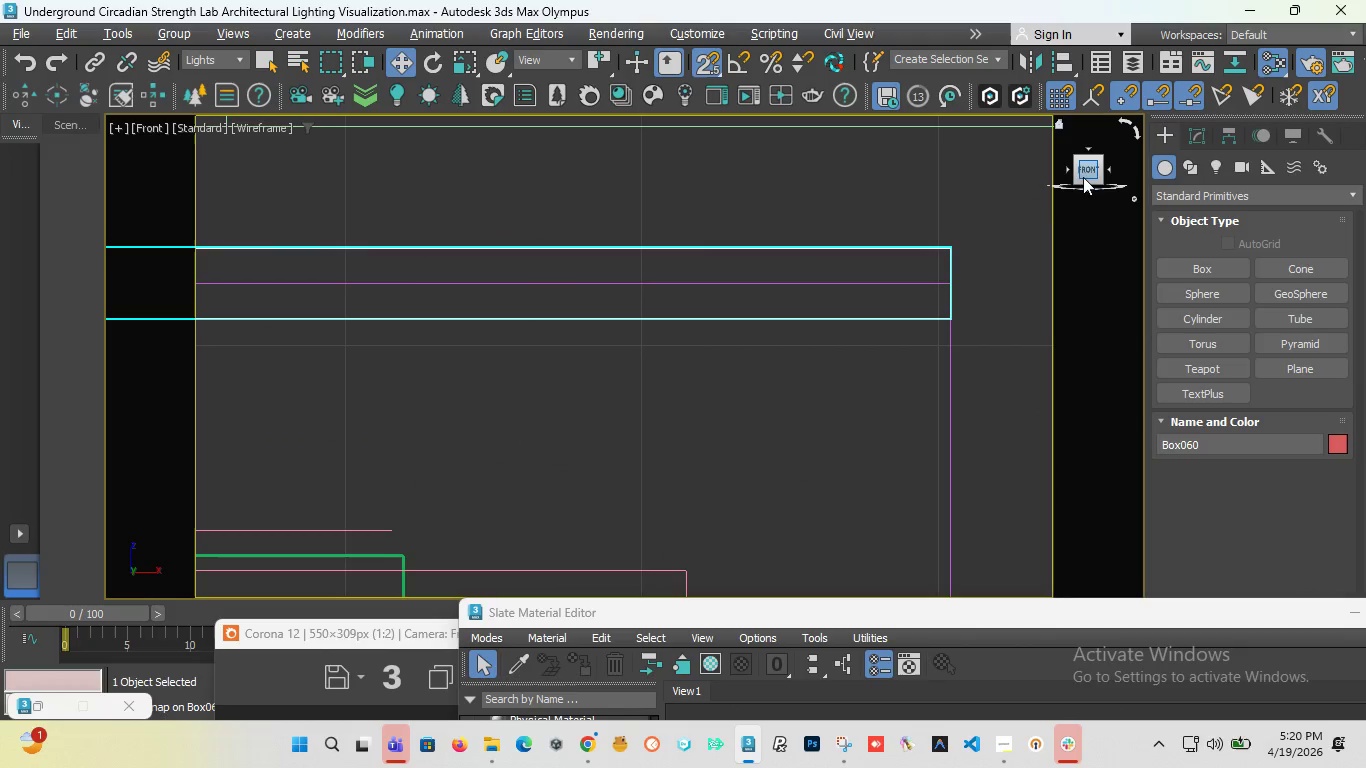 
left_click_drag(start_coordinate=[1083, 175], to_coordinate=[925, 204])
 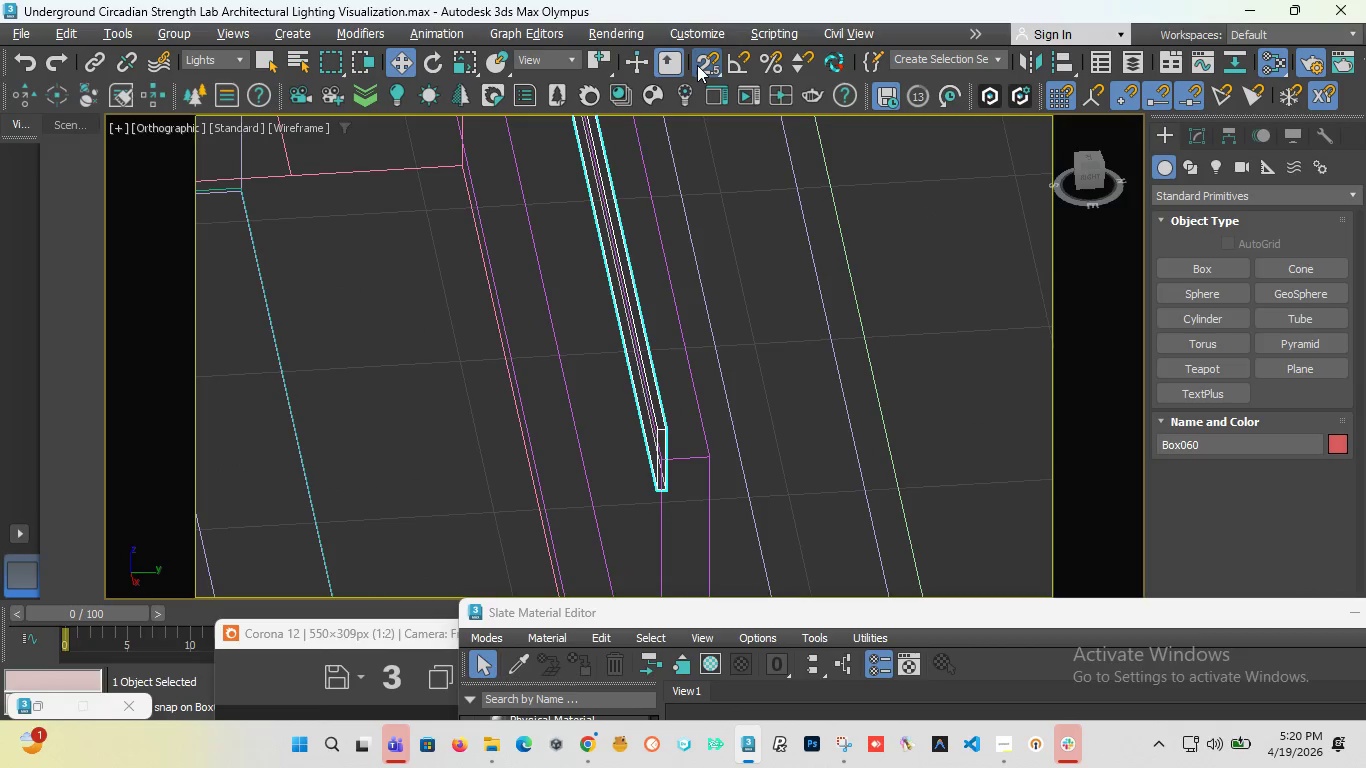 
left_click_drag(start_coordinate=[698, 65], to_coordinate=[701, 156])
 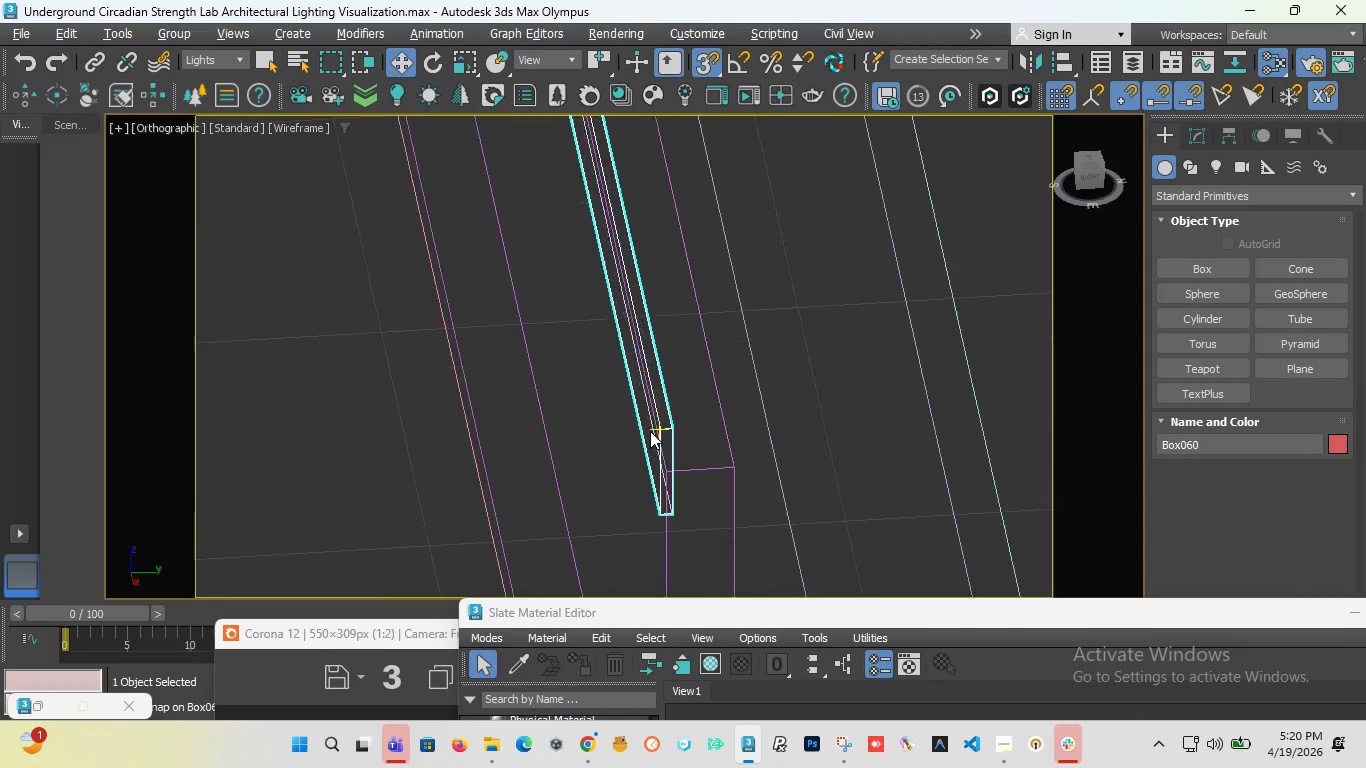 
scroll: coordinate [678, 396], scroll_direction: up, amount: 2.0
 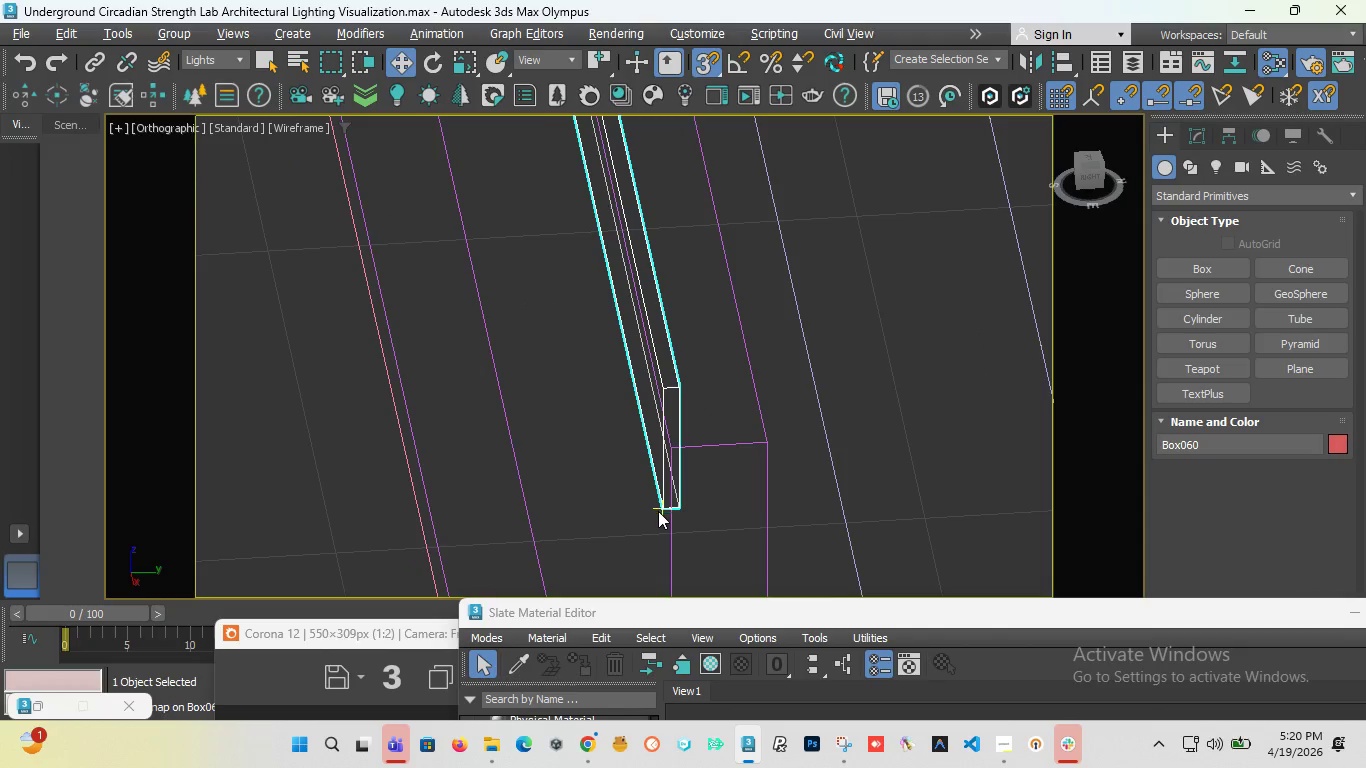 
wait(5.9)
 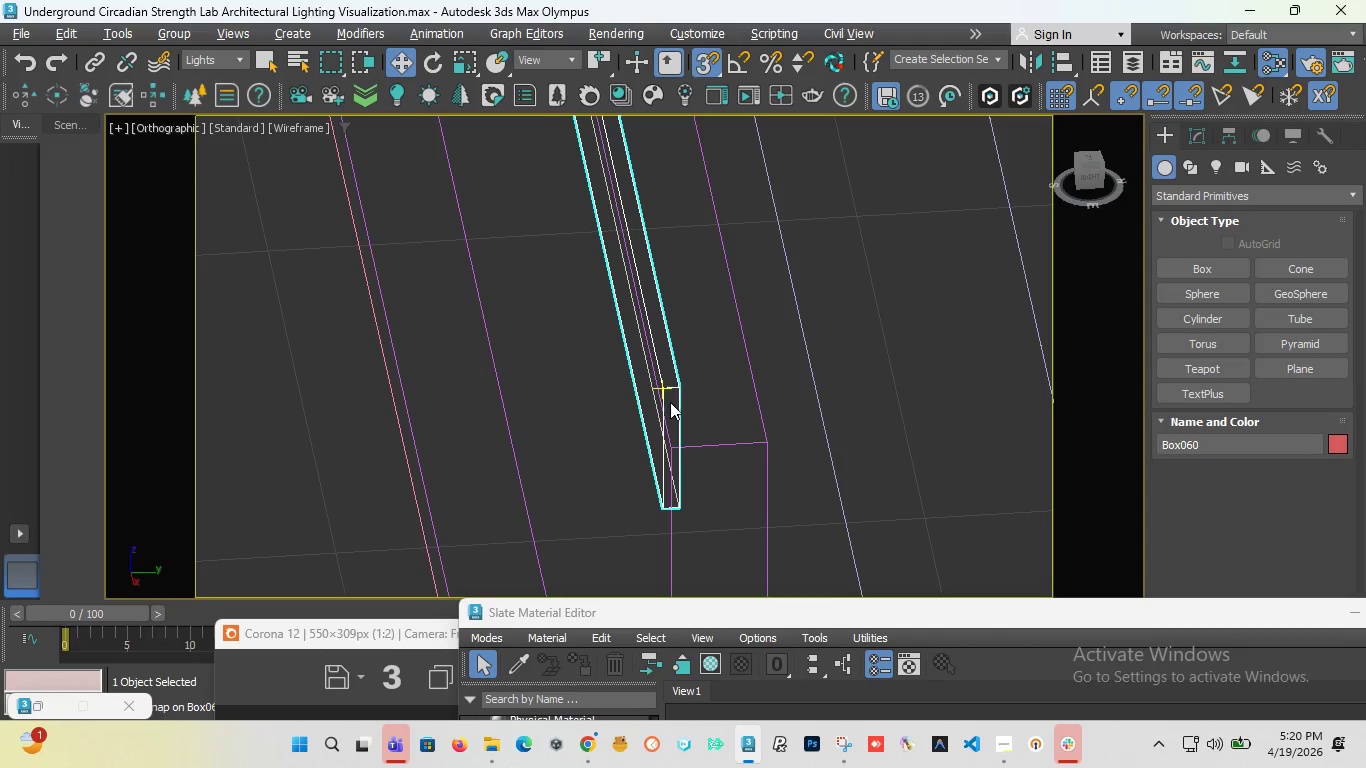 
left_click([438, 71])
 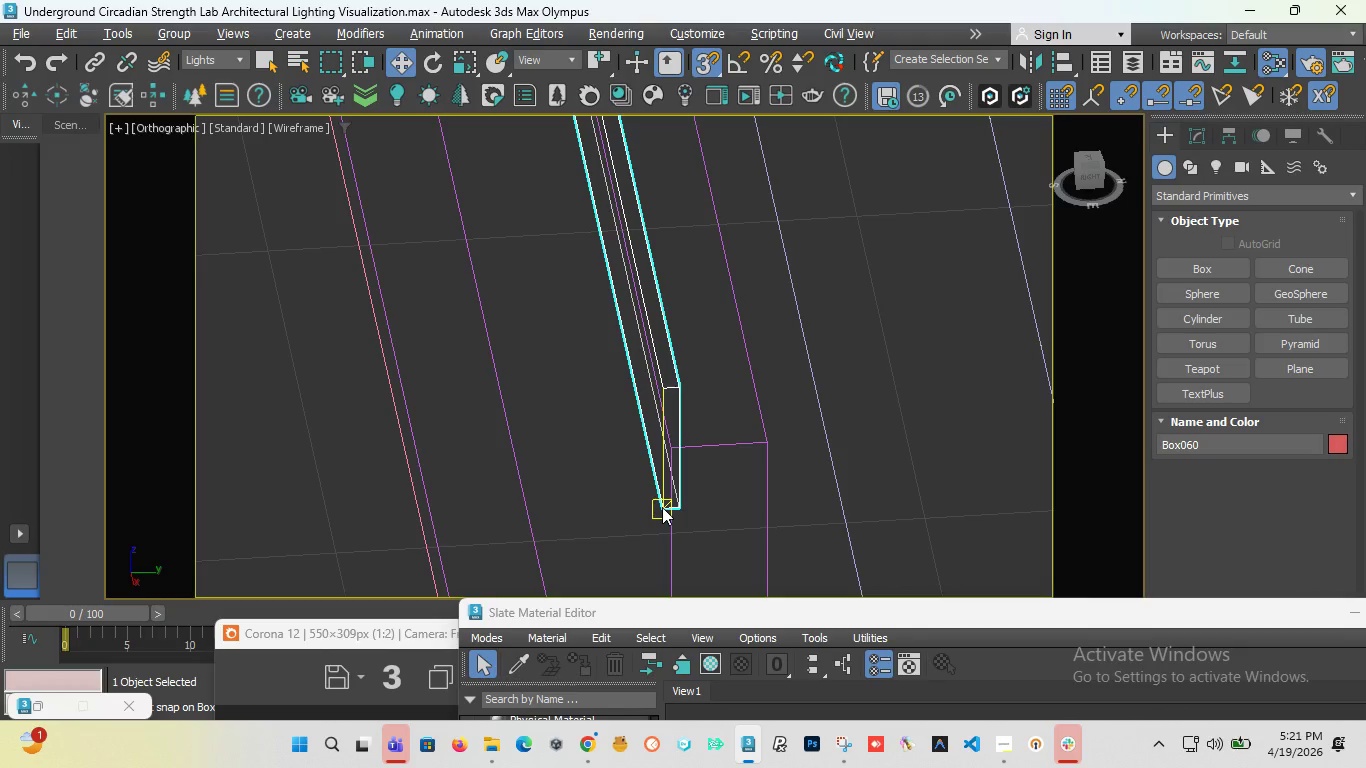 
left_click_drag(start_coordinate=[662, 507], to_coordinate=[657, 549])
 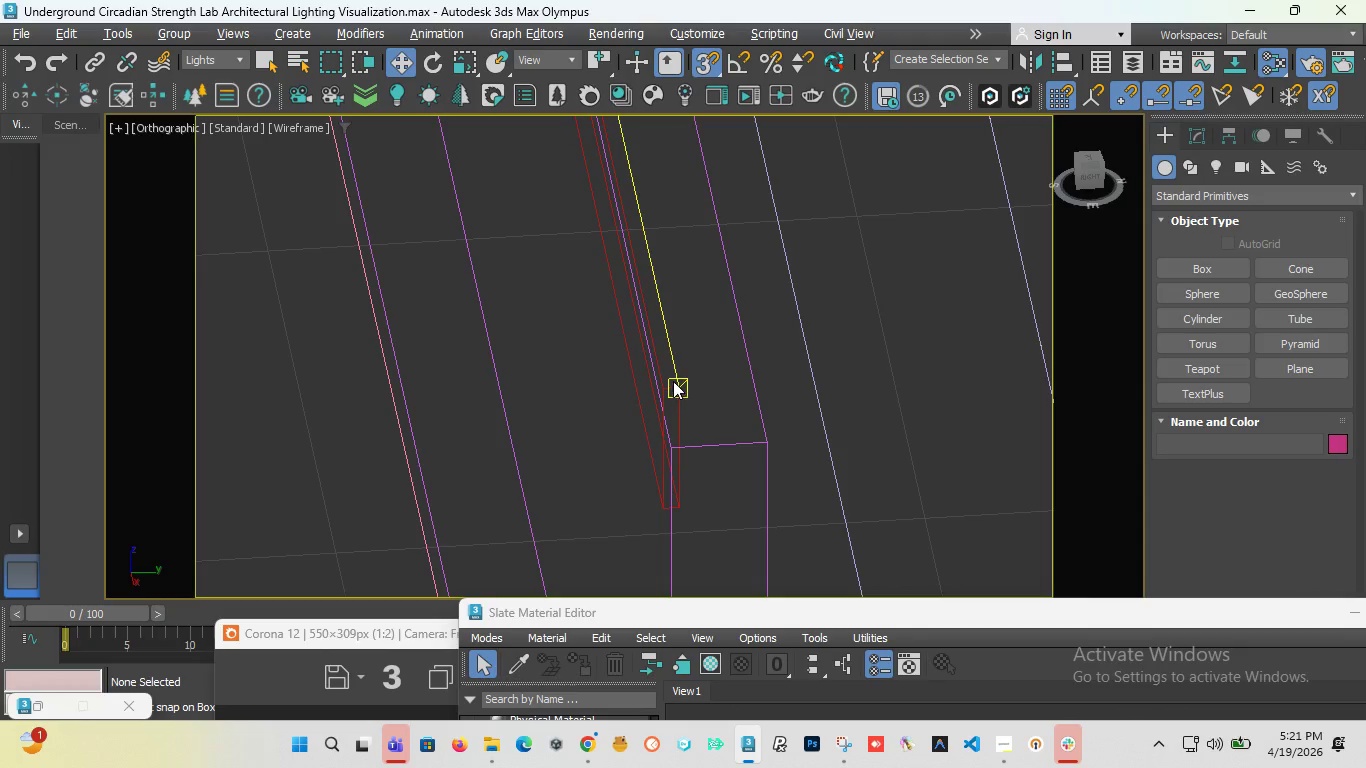 
left_click([673, 381])
 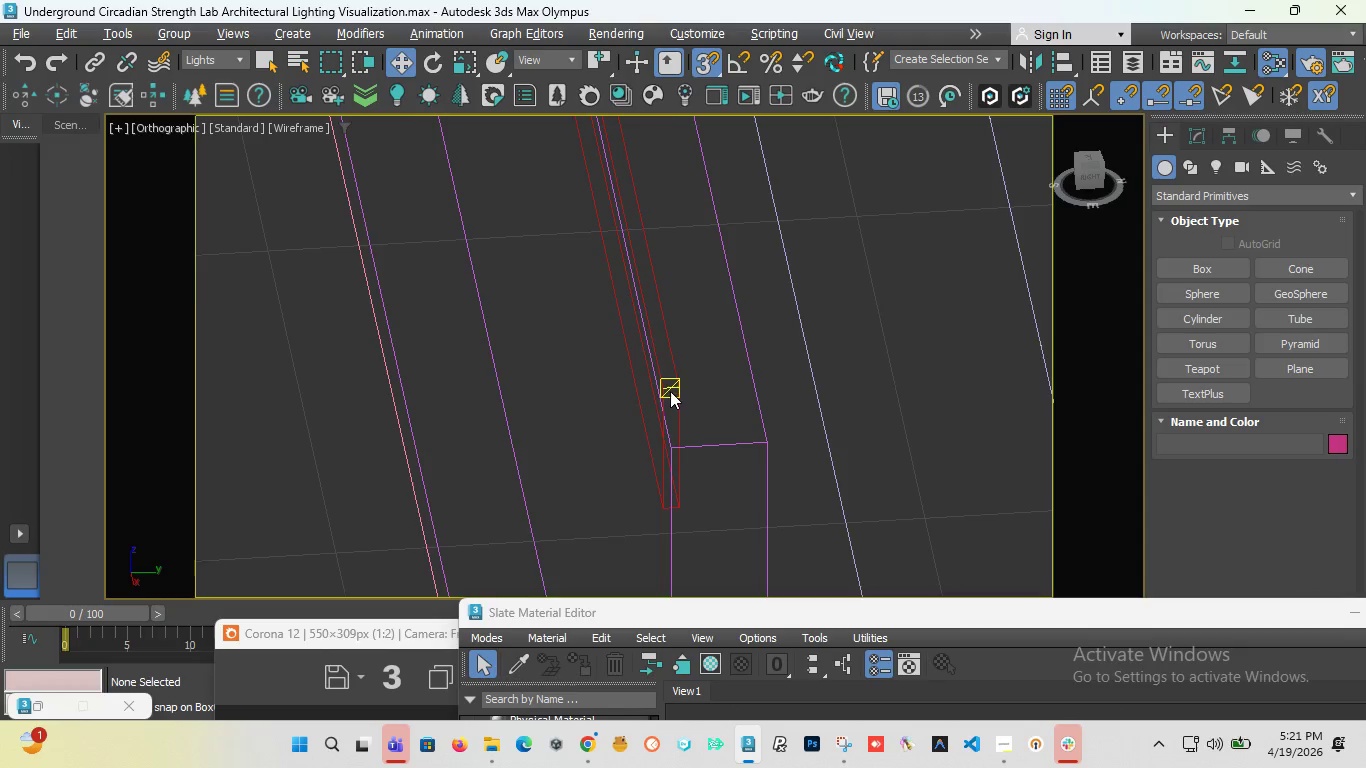 
scroll: coordinate [670, 391], scroll_direction: down, amount: 2.0
 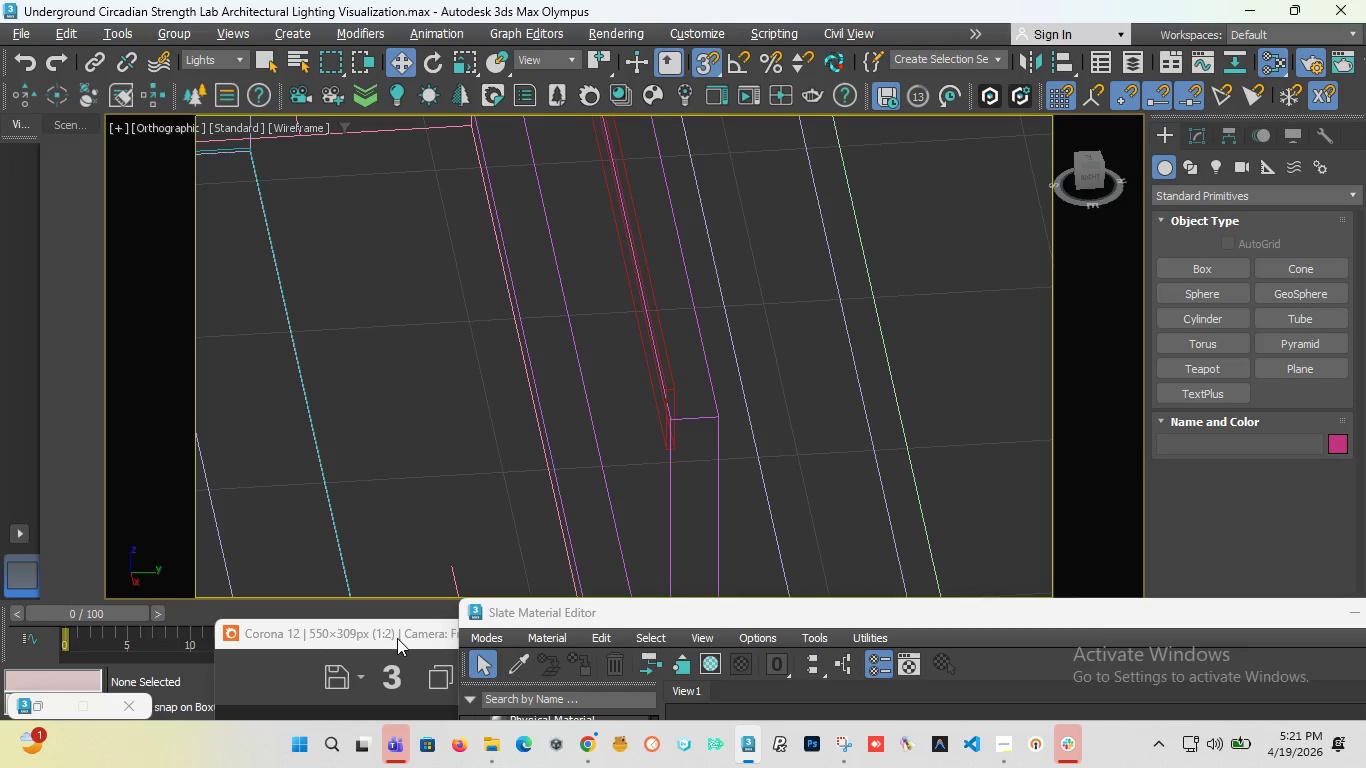 
left_click_drag(start_coordinate=[397, 638], to_coordinate=[267, 317])
 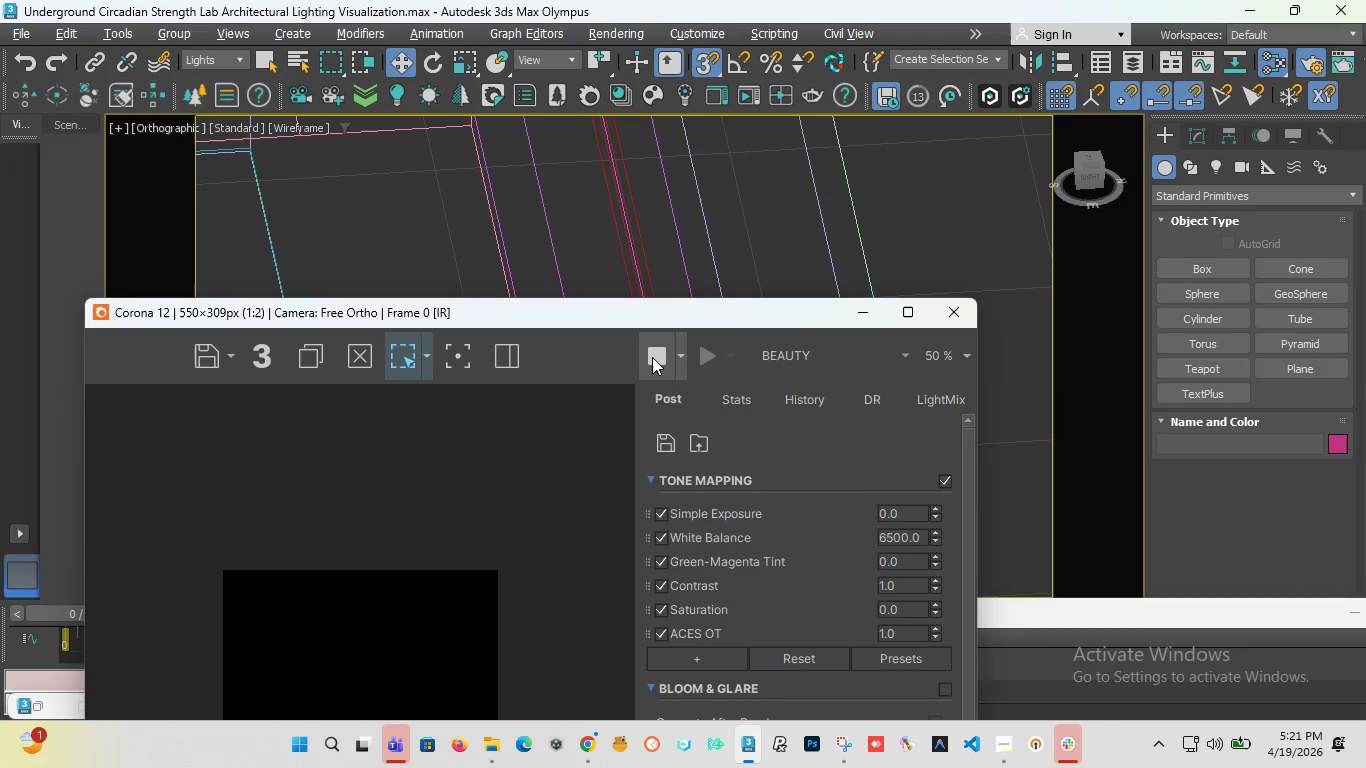 
left_click([652, 357])
 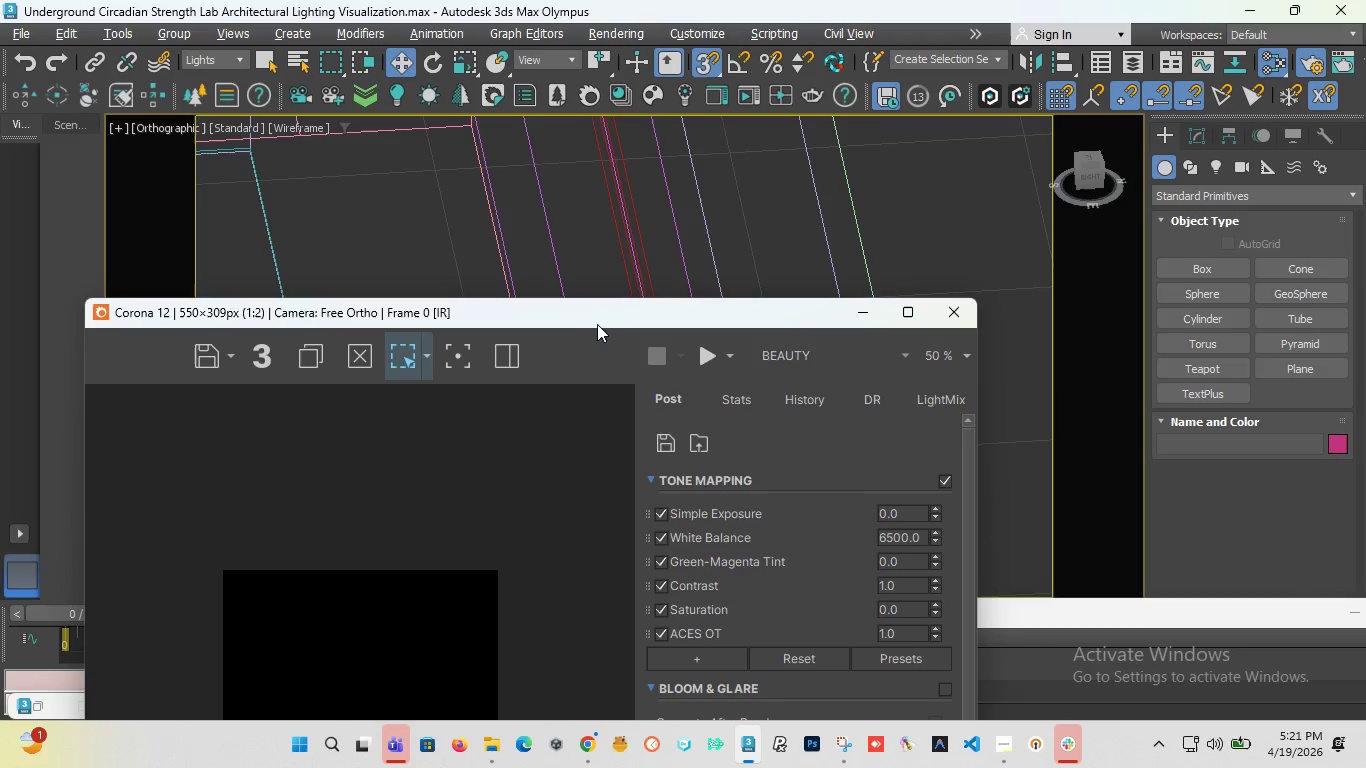 
left_click_drag(start_coordinate=[578, 319], to_coordinate=[643, 676])
 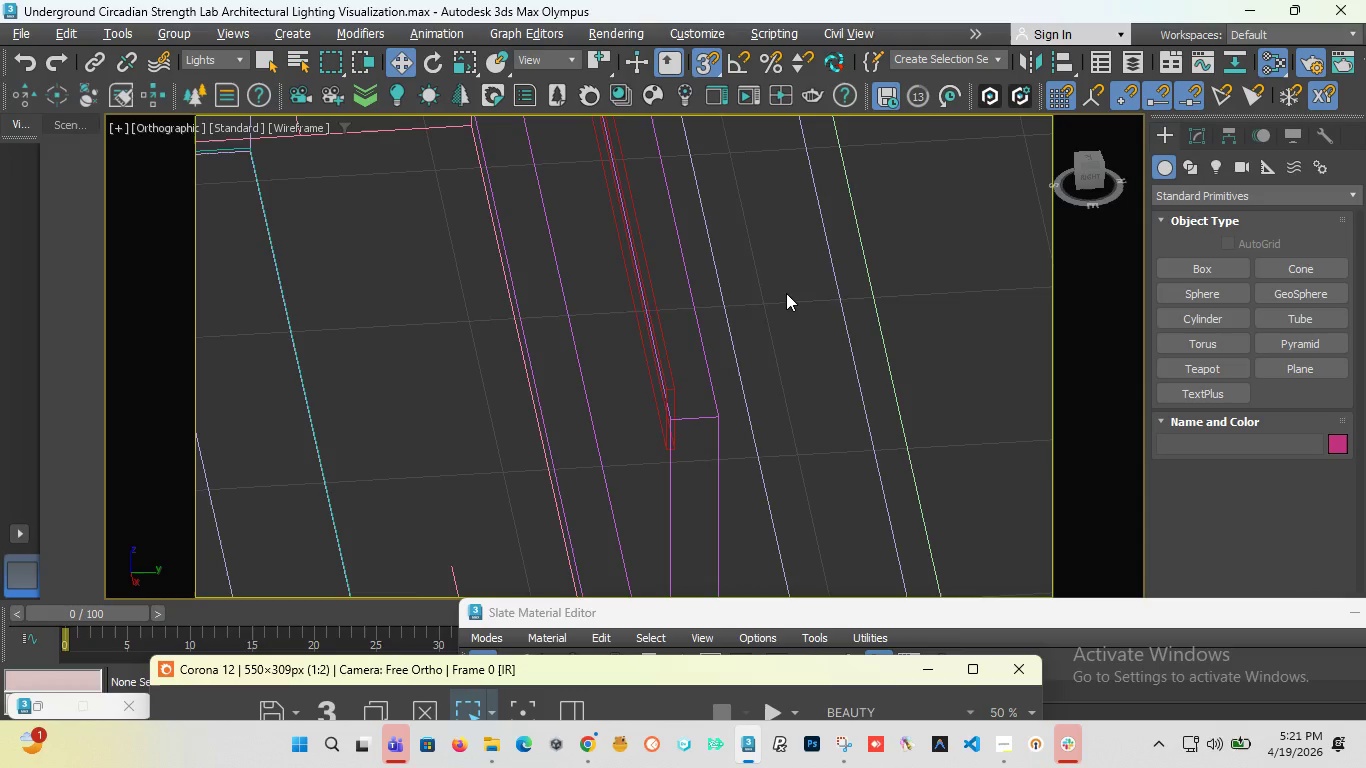 
scroll: coordinate [703, 343], scroll_direction: down, amount: 11.0
 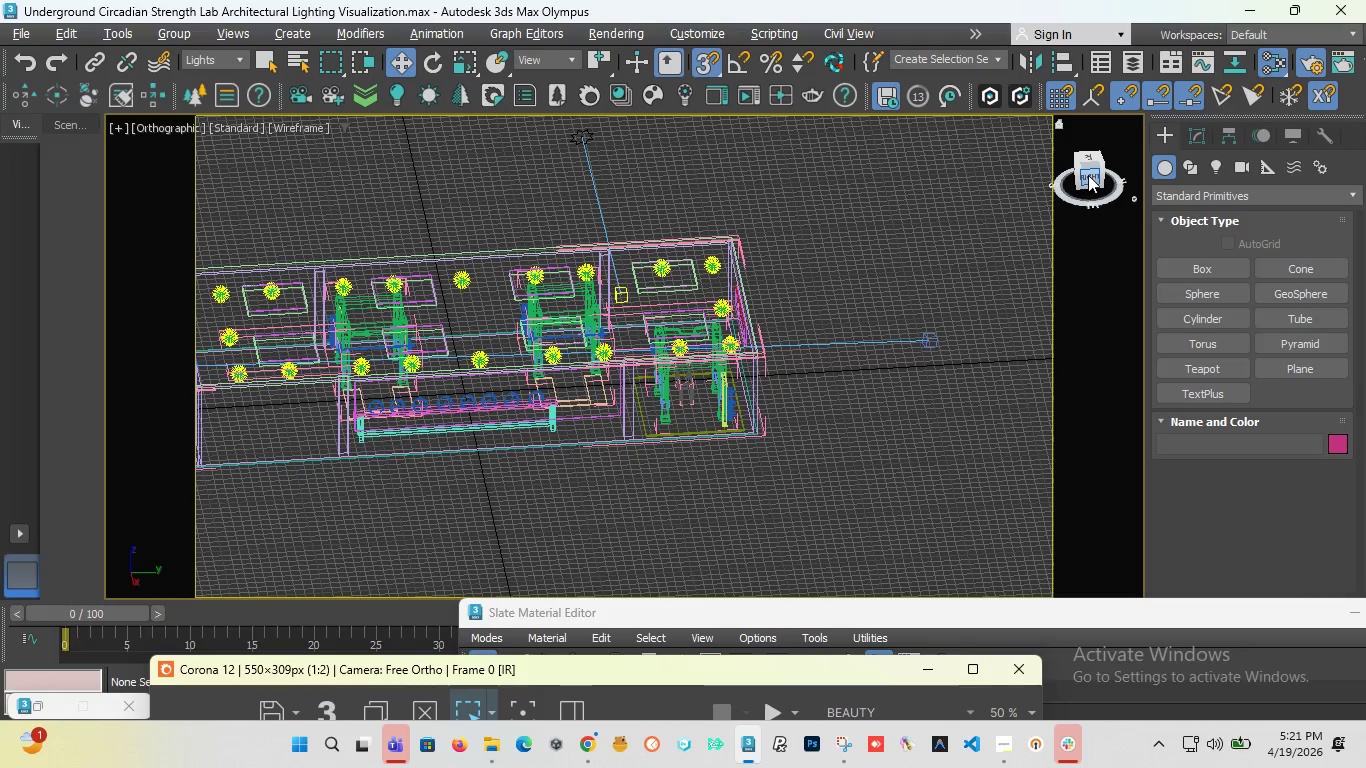 
left_click_drag(start_coordinate=[1088, 175], to_coordinate=[164, 204])
 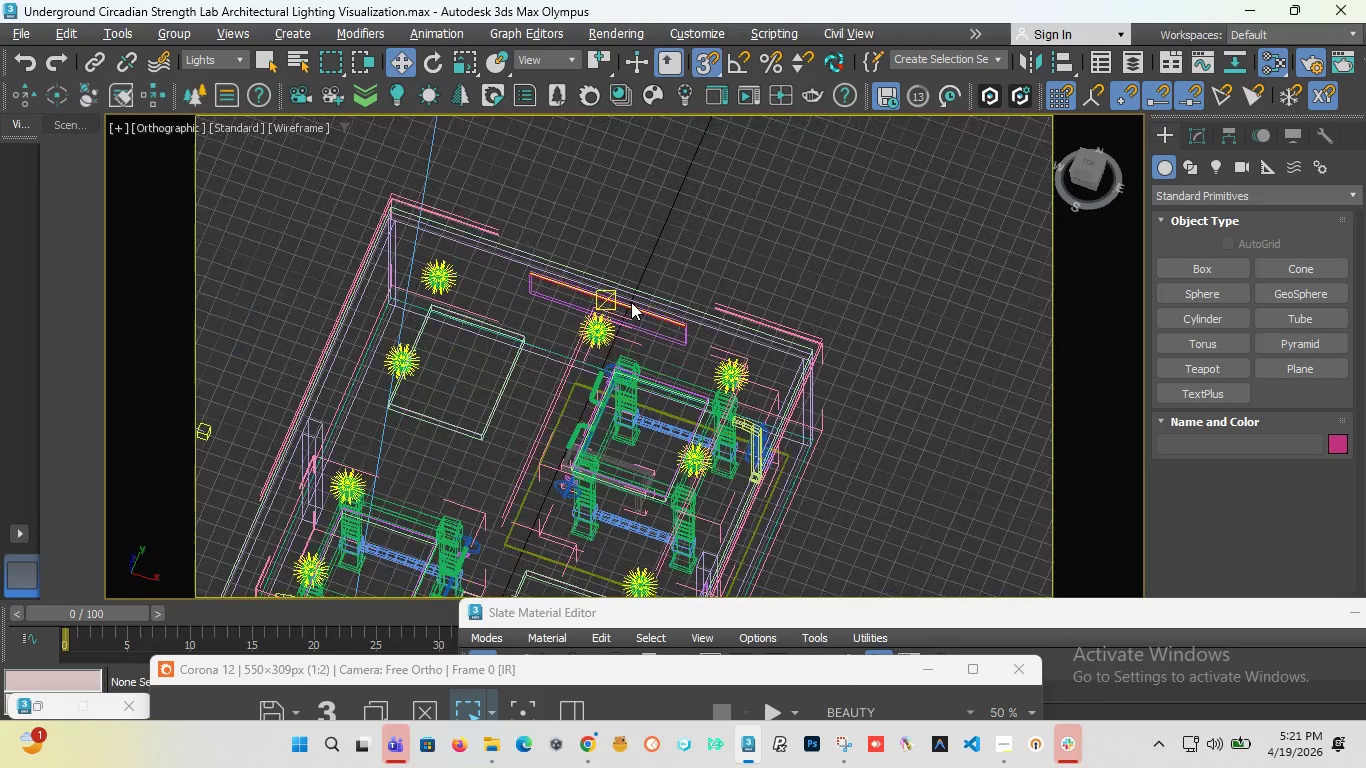 
scroll: coordinate [749, 298], scroll_direction: up, amount: 10.0
 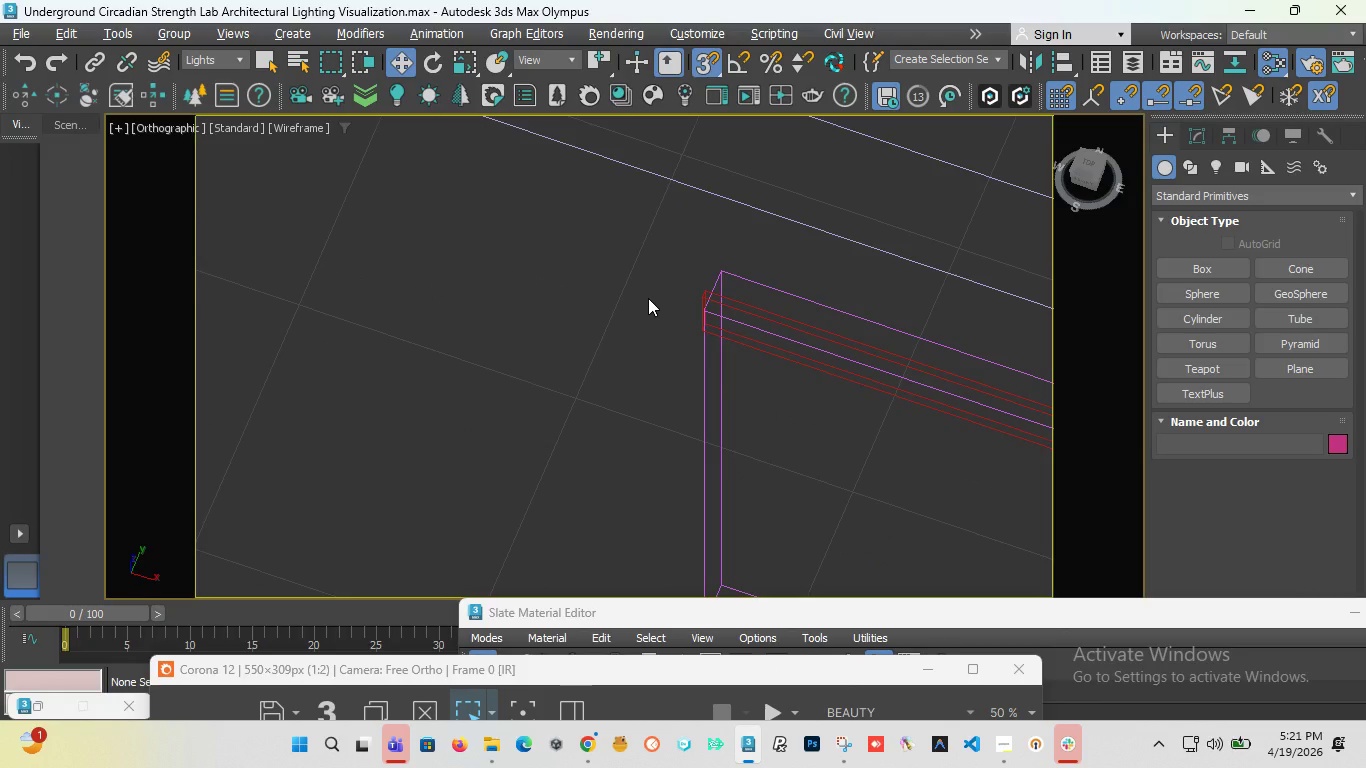 
key(T)
 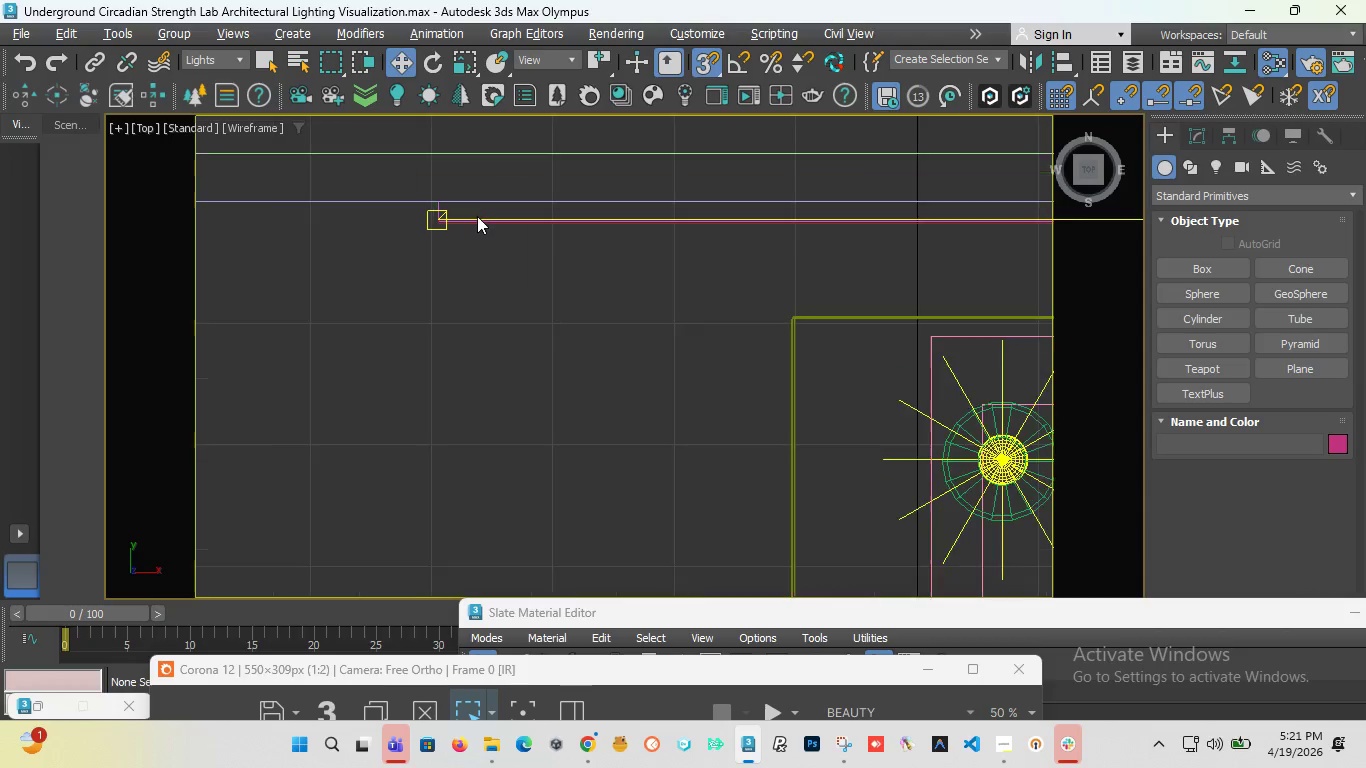 
scroll: coordinate [383, 263], scroll_direction: up, amount: 8.0
 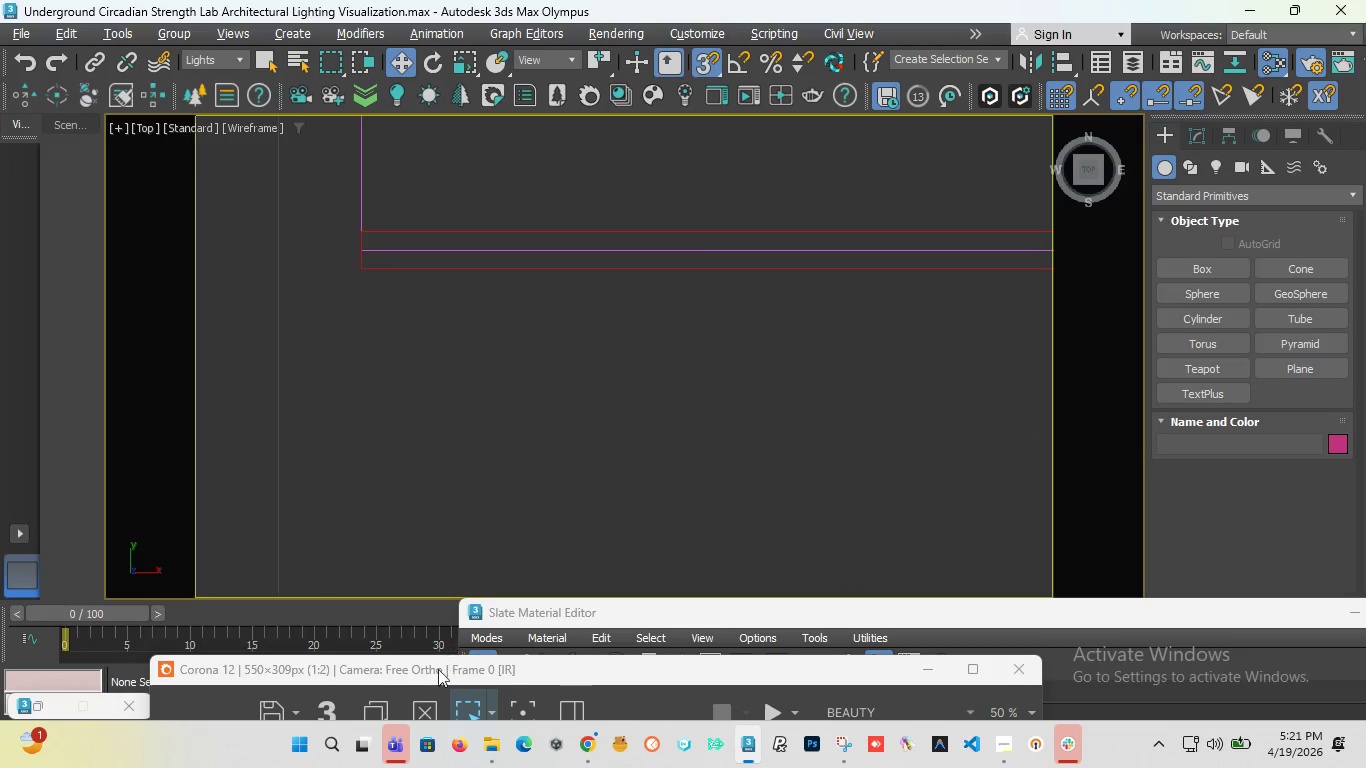 
left_click_drag(start_coordinate=[432, 674], to_coordinate=[876, 656])
 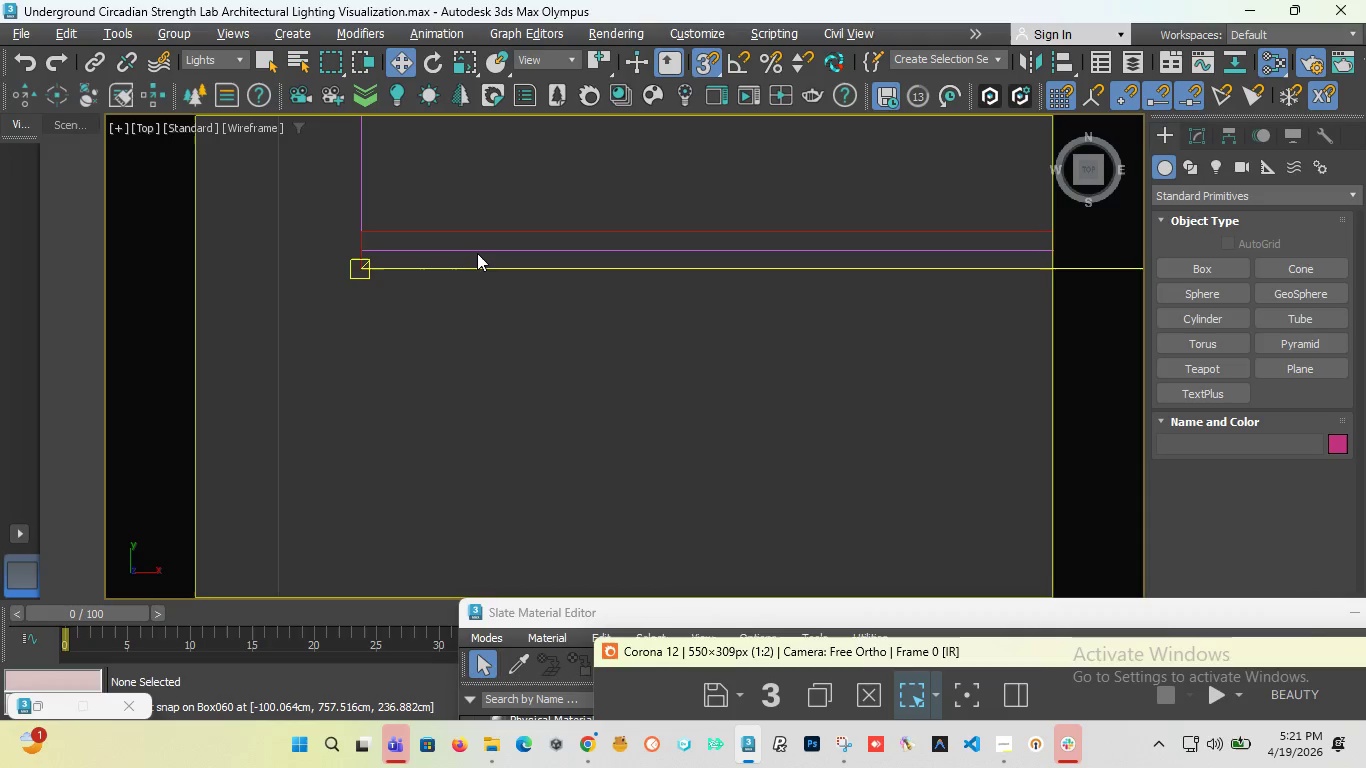 
wait(5.59)
 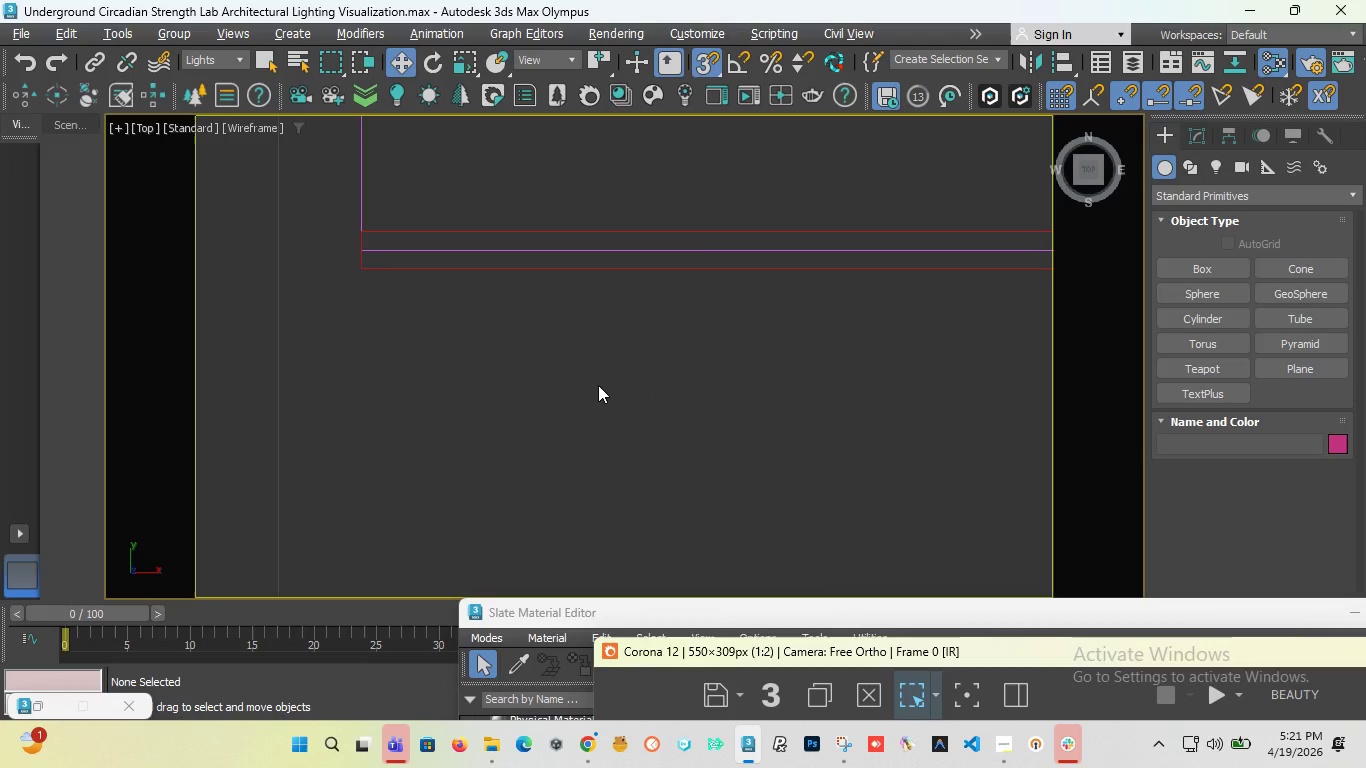 
scroll: coordinate [505, 278], scroll_direction: down, amount: 14.0
 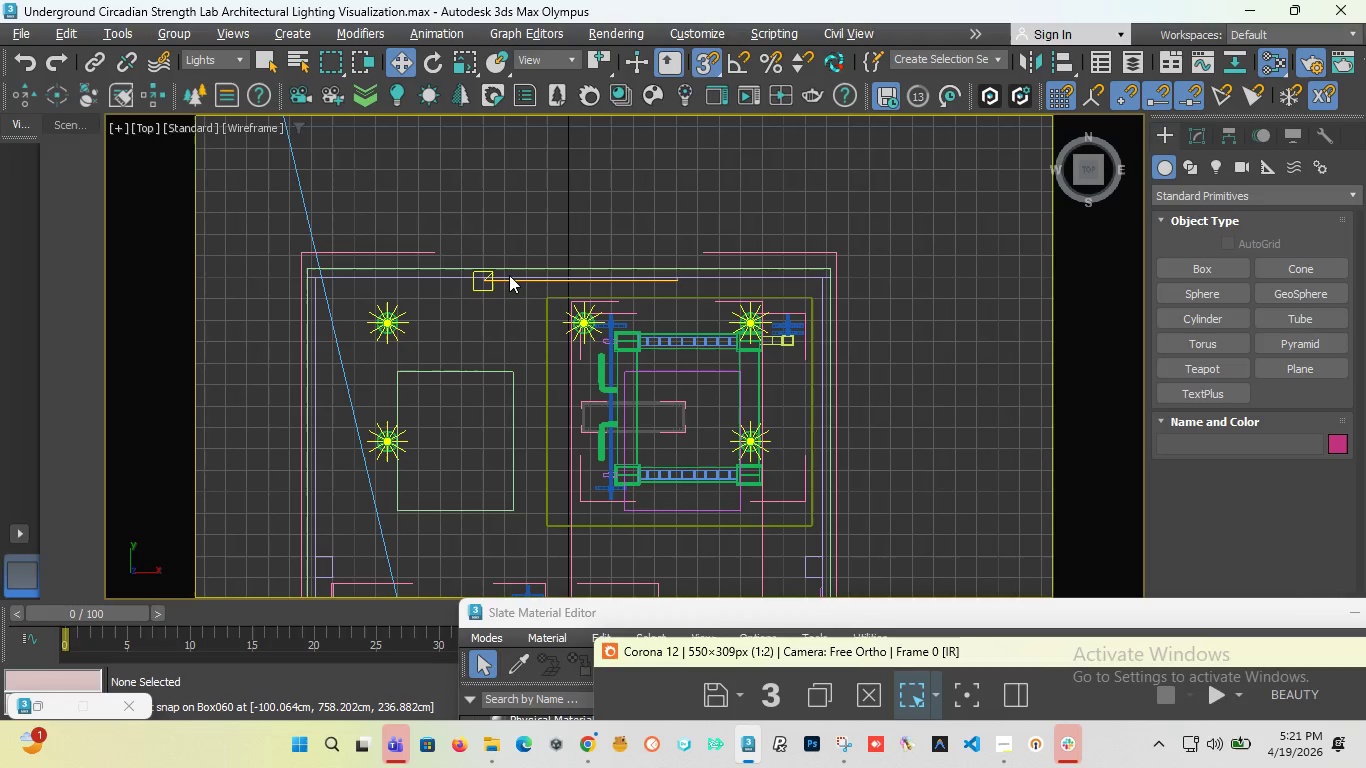 
scroll: coordinate [399, 358], scroll_direction: up, amount: 16.0
 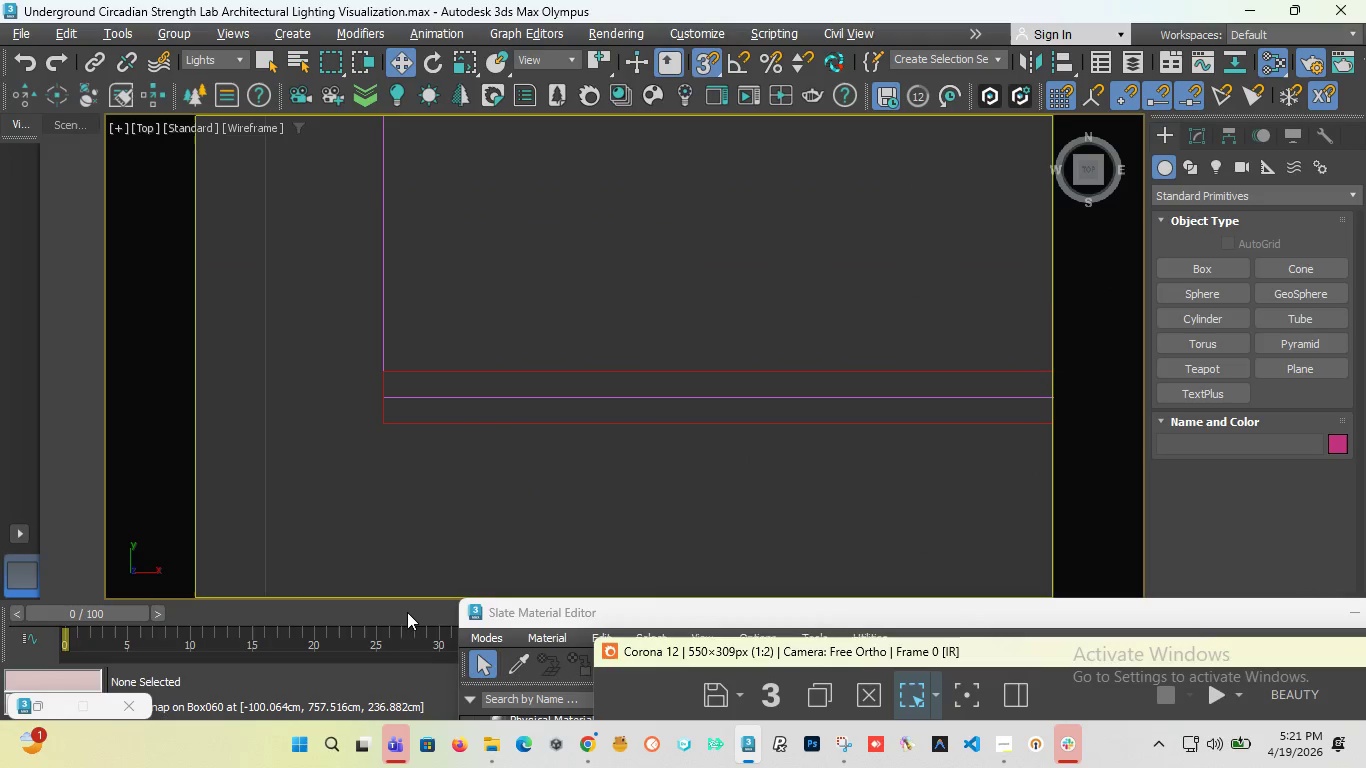 
scroll: coordinate [396, 371], scroll_direction: down, amount: 3.0
 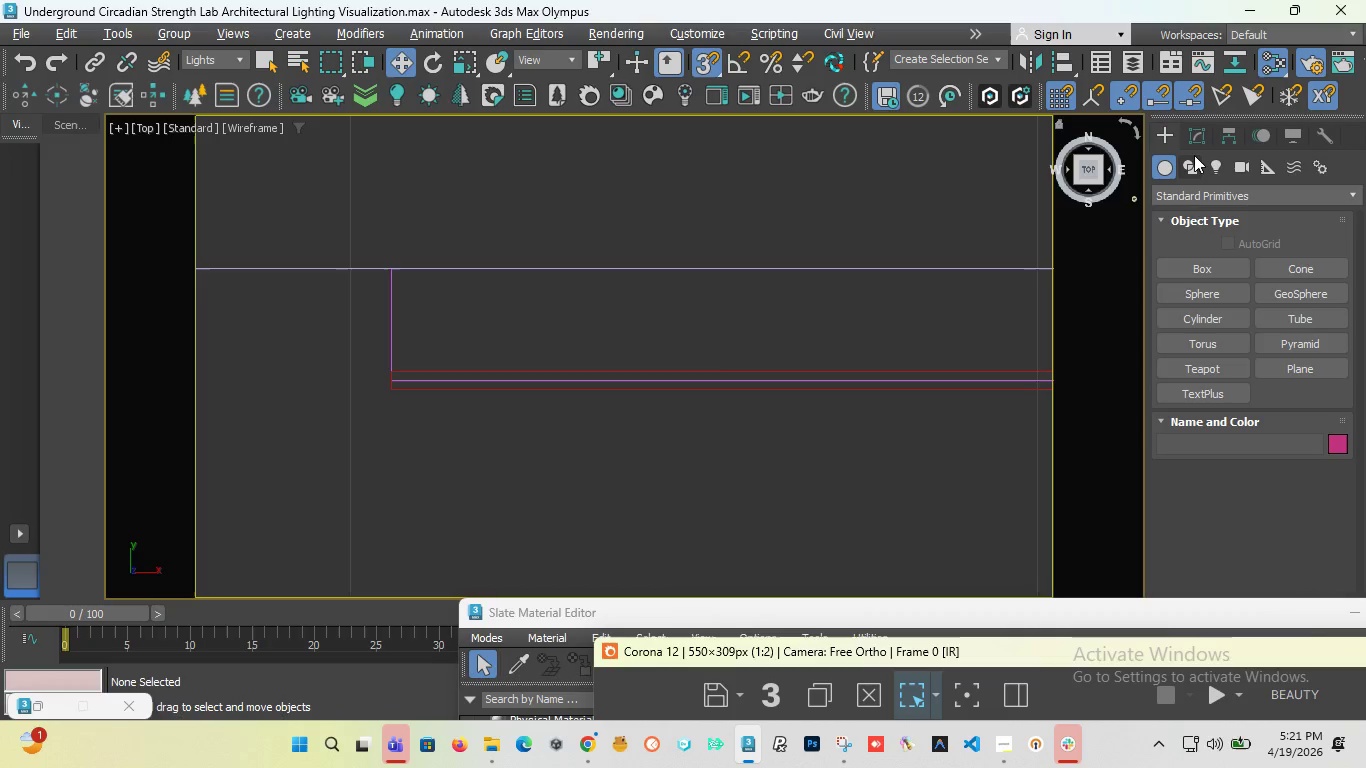 
left_click([1195, 142])
 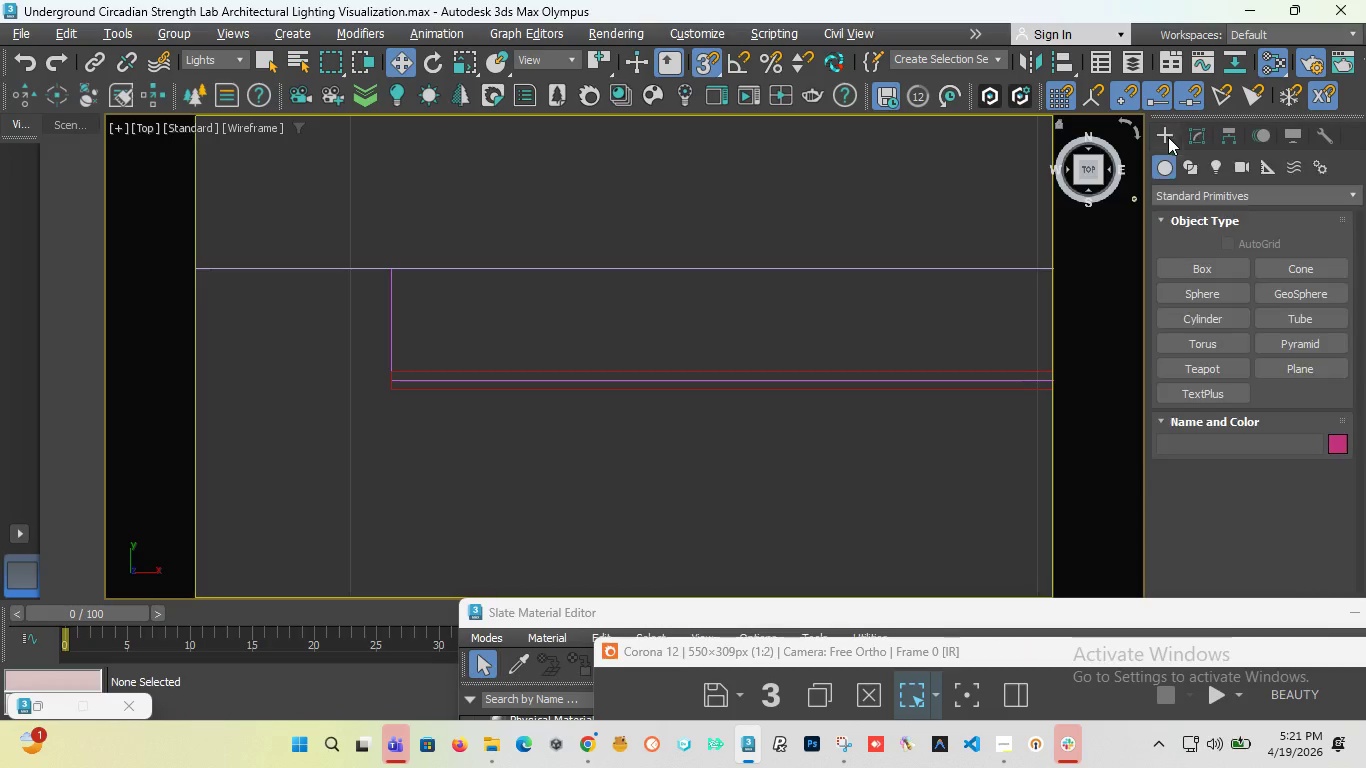 
left_click([1168, 137])
 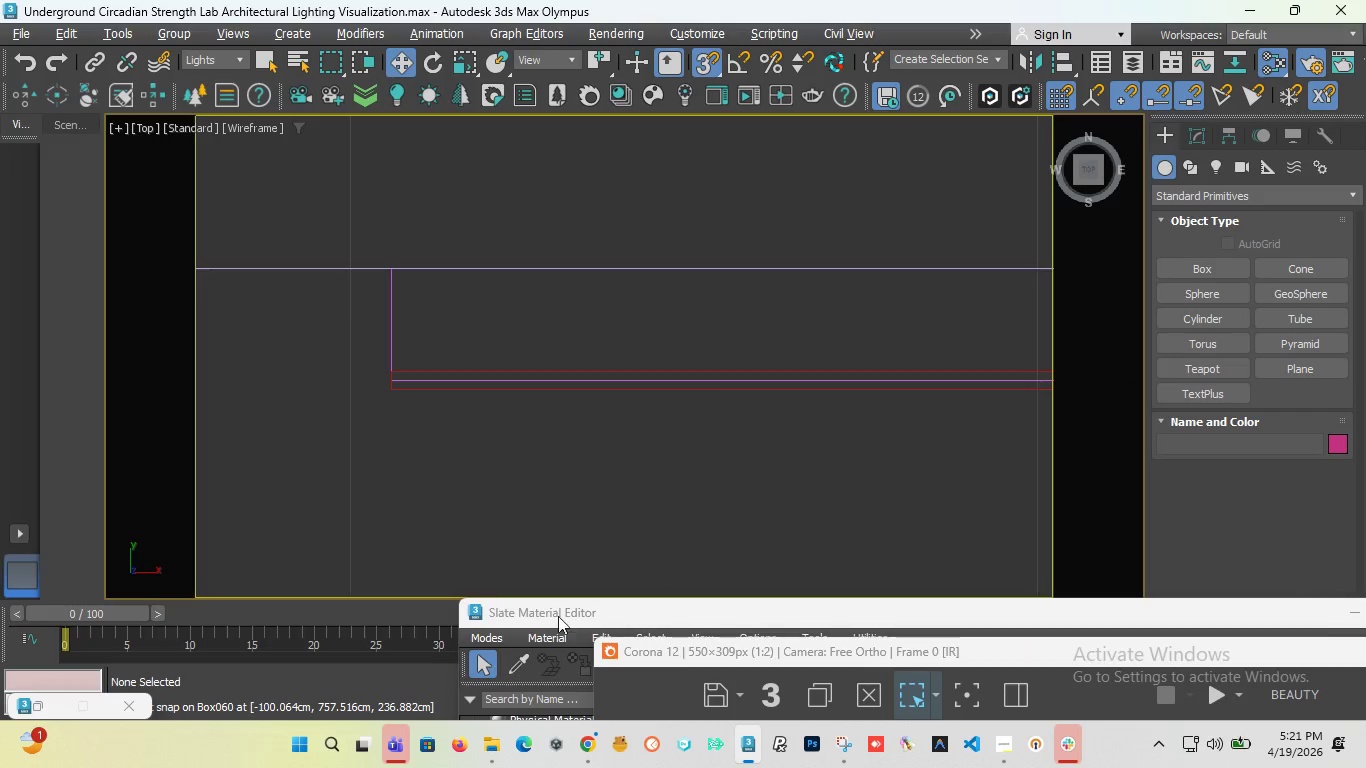 
left_click_drag(start_coordinate=[519, 609], to_coordinate=[873, 585])
 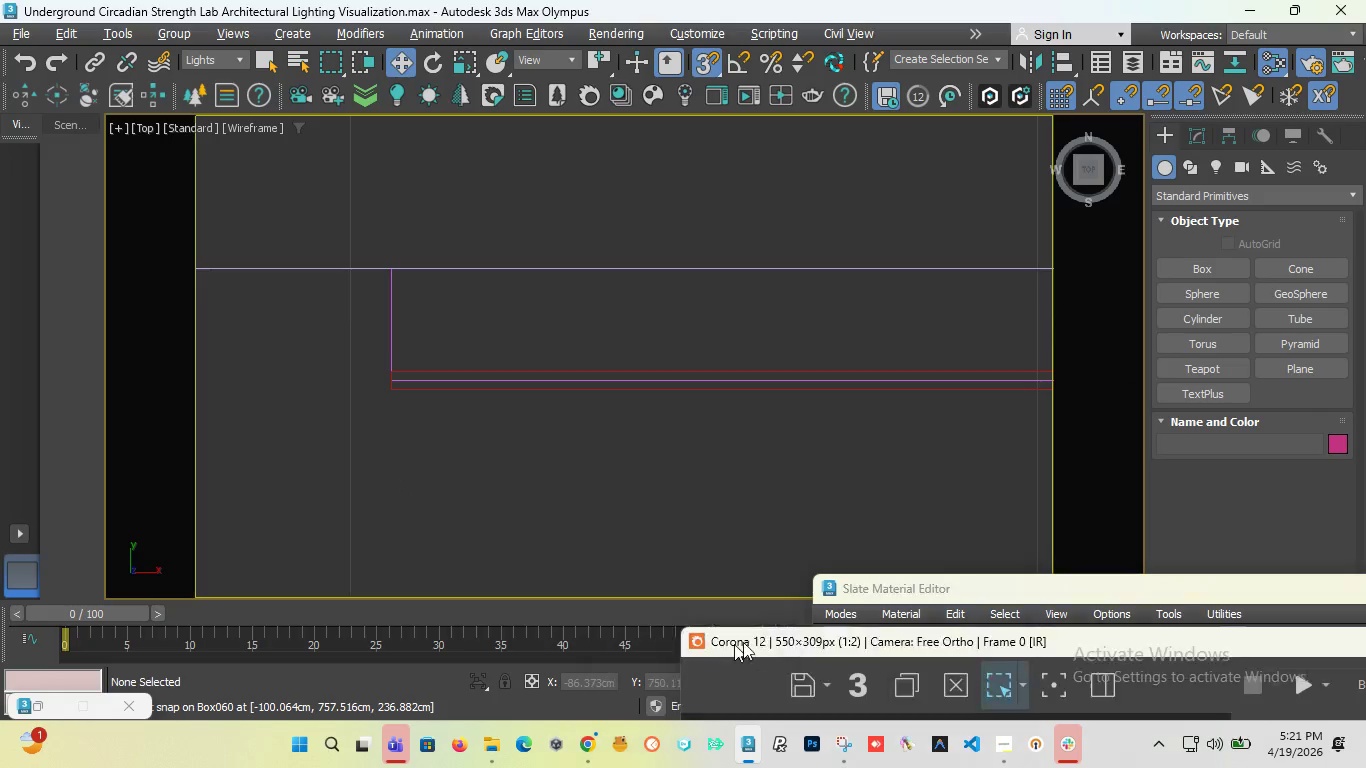 
left_click_drag(start_coordinate=[637, 655], to_coordinate=[845, 620])
 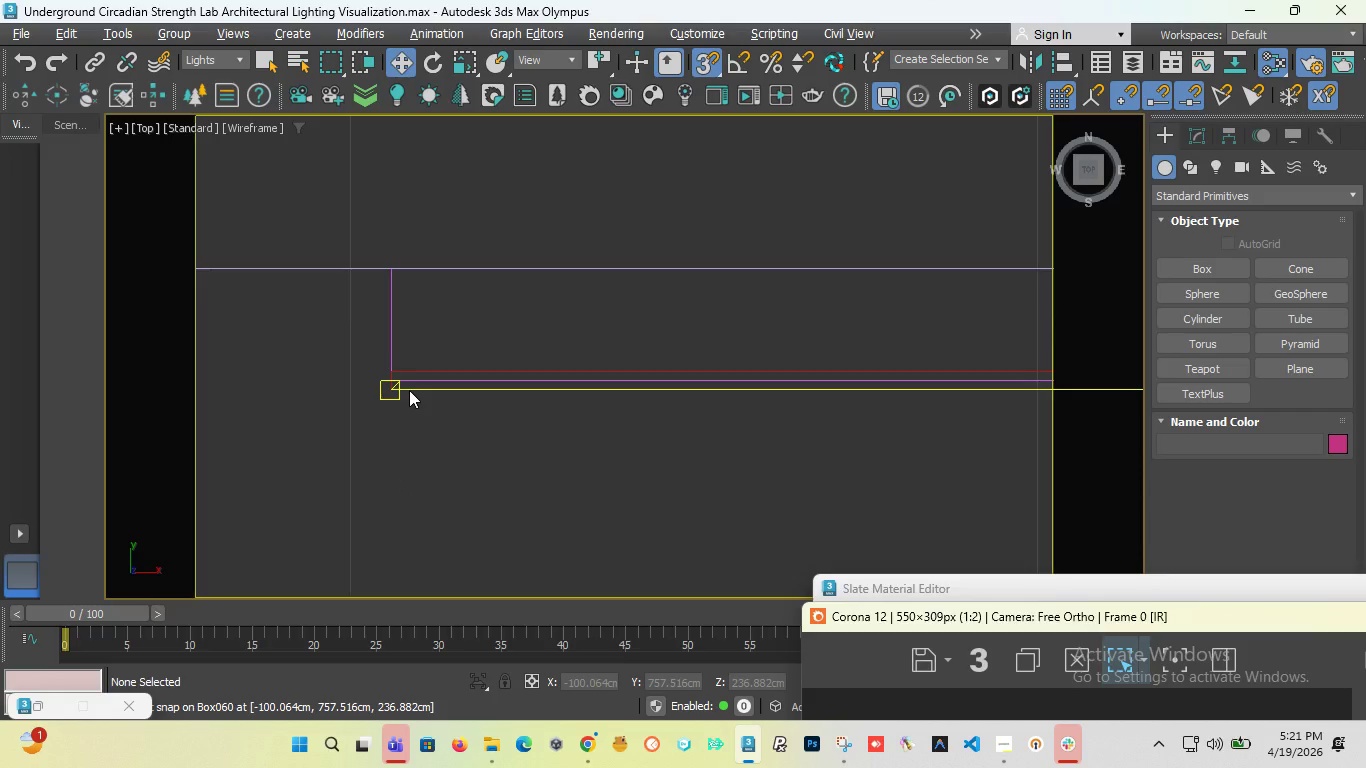 
left_click([409, 390])
 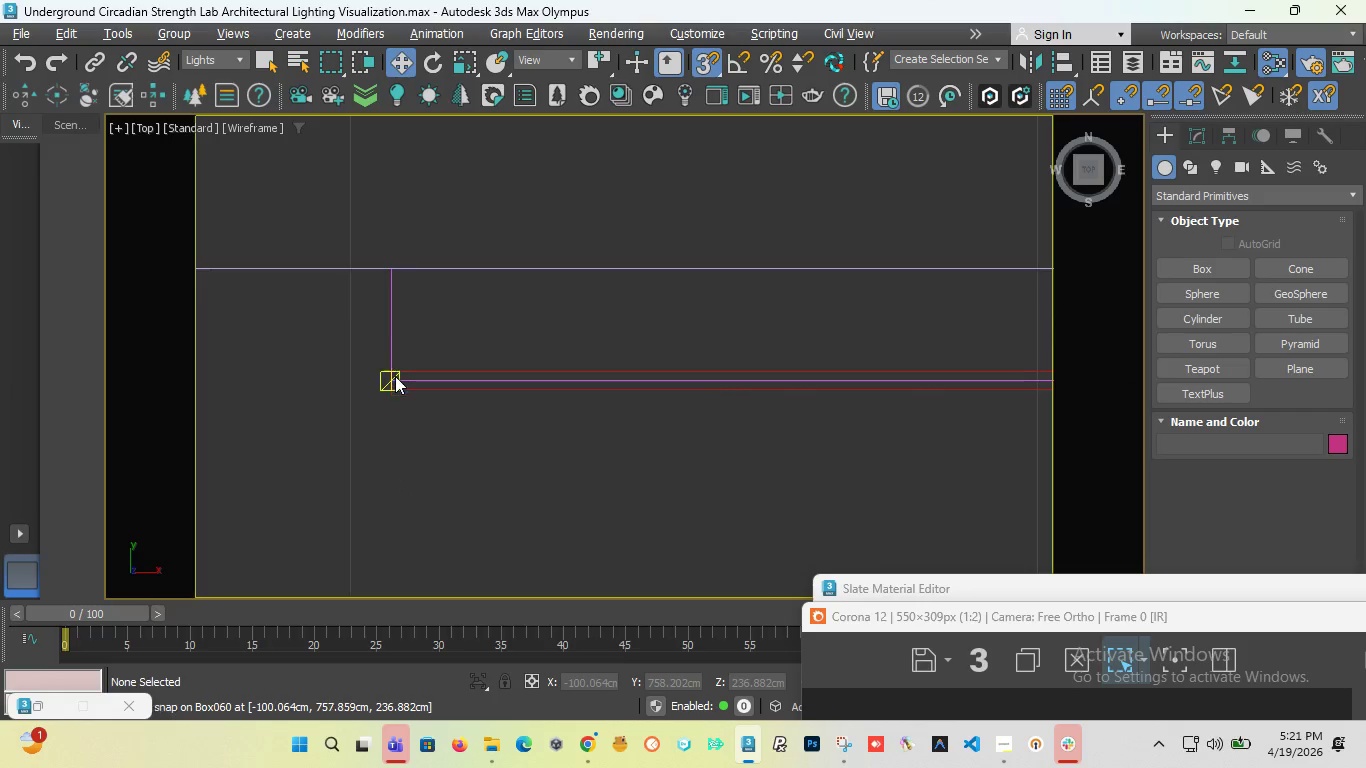 
left_click([395, 376])
 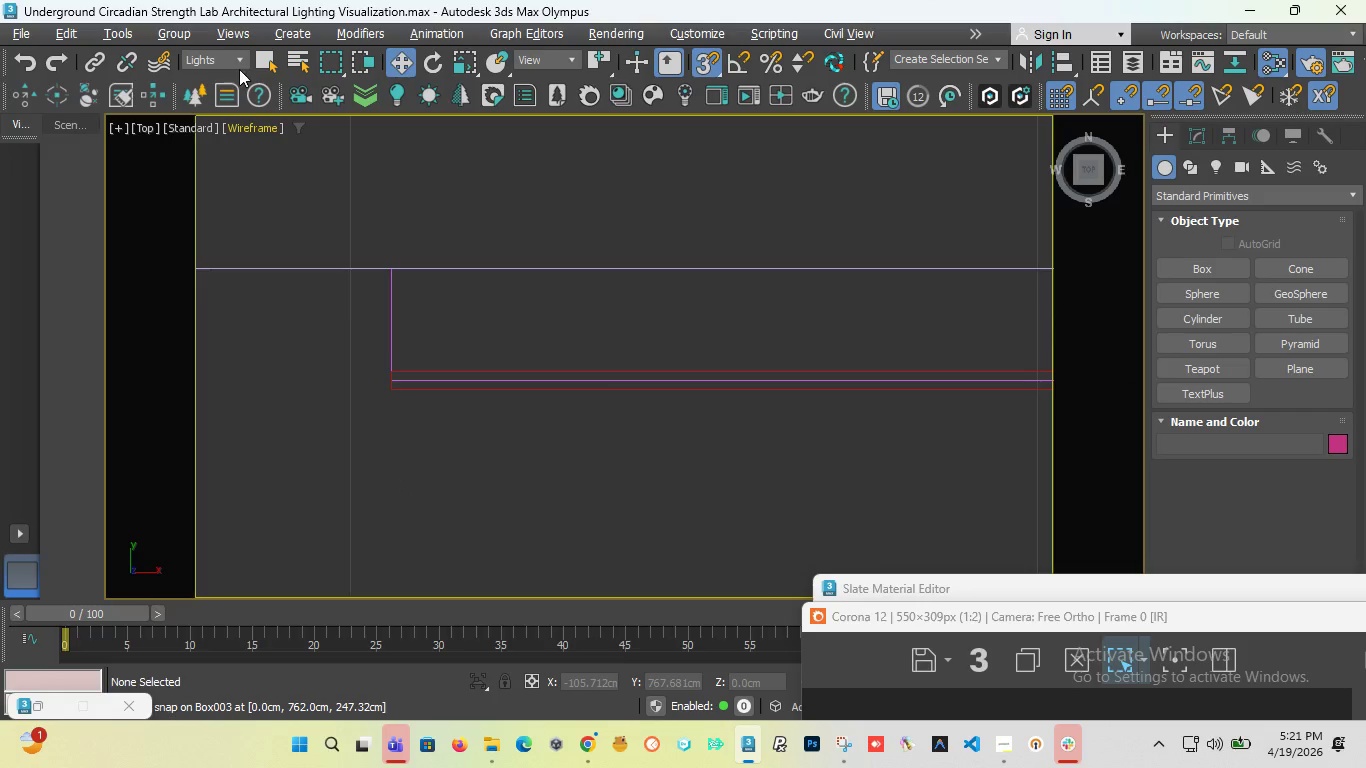 
left_click([239, 69])
 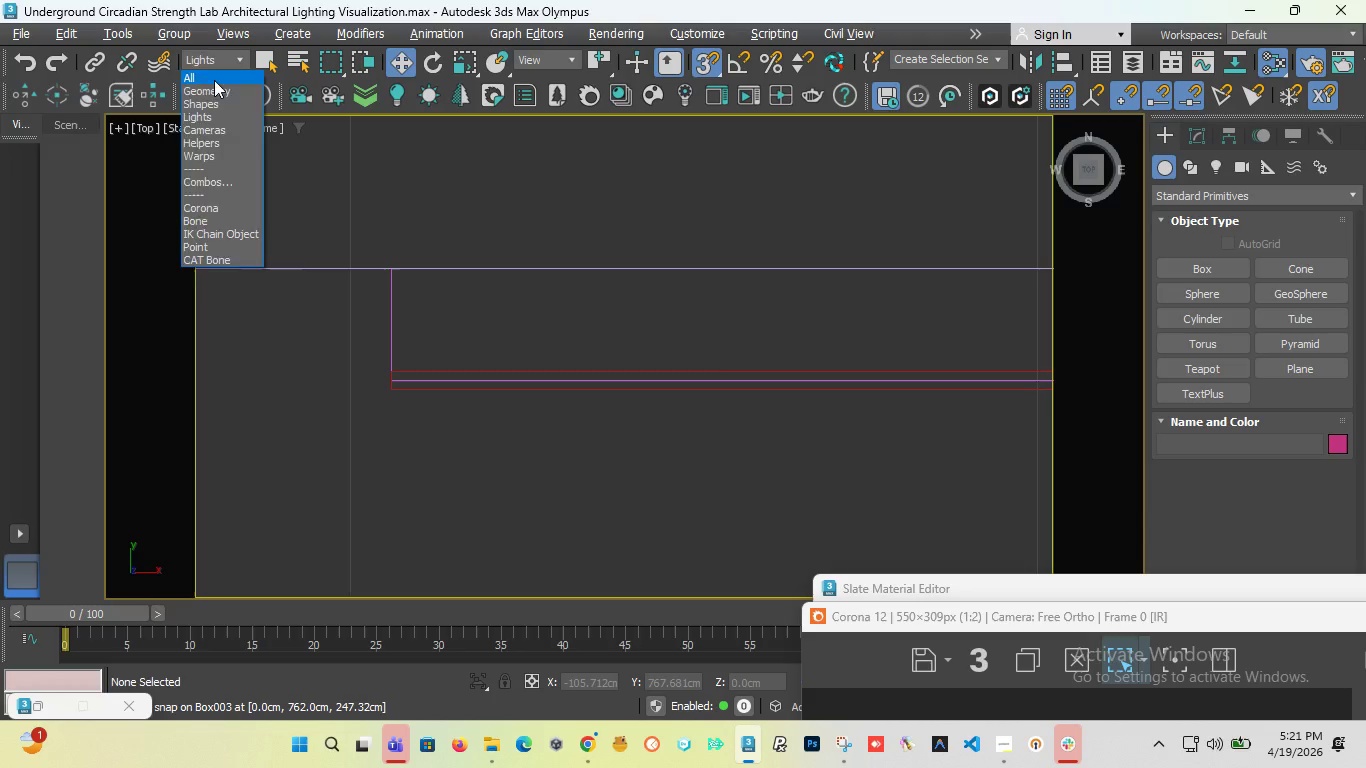 
left_click([214, 80])
 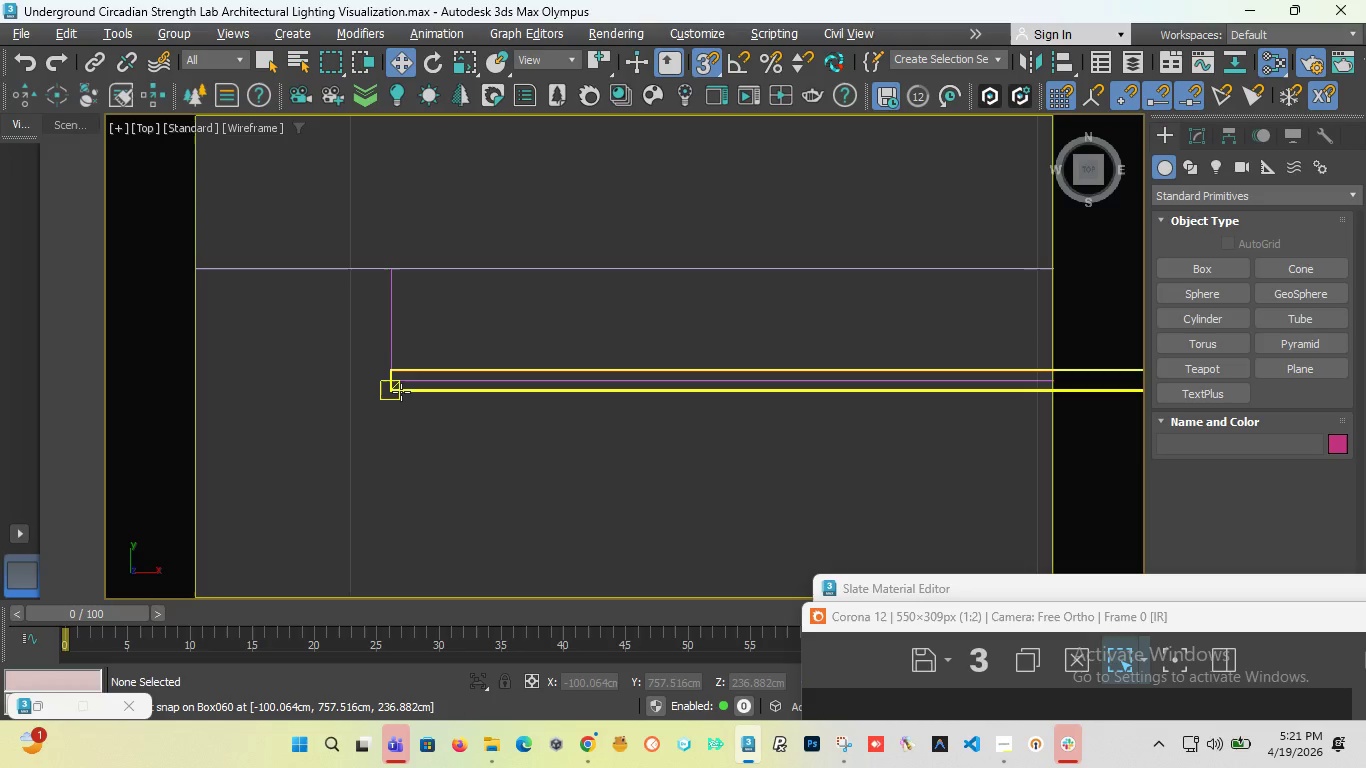 
left_click([401, 392])
 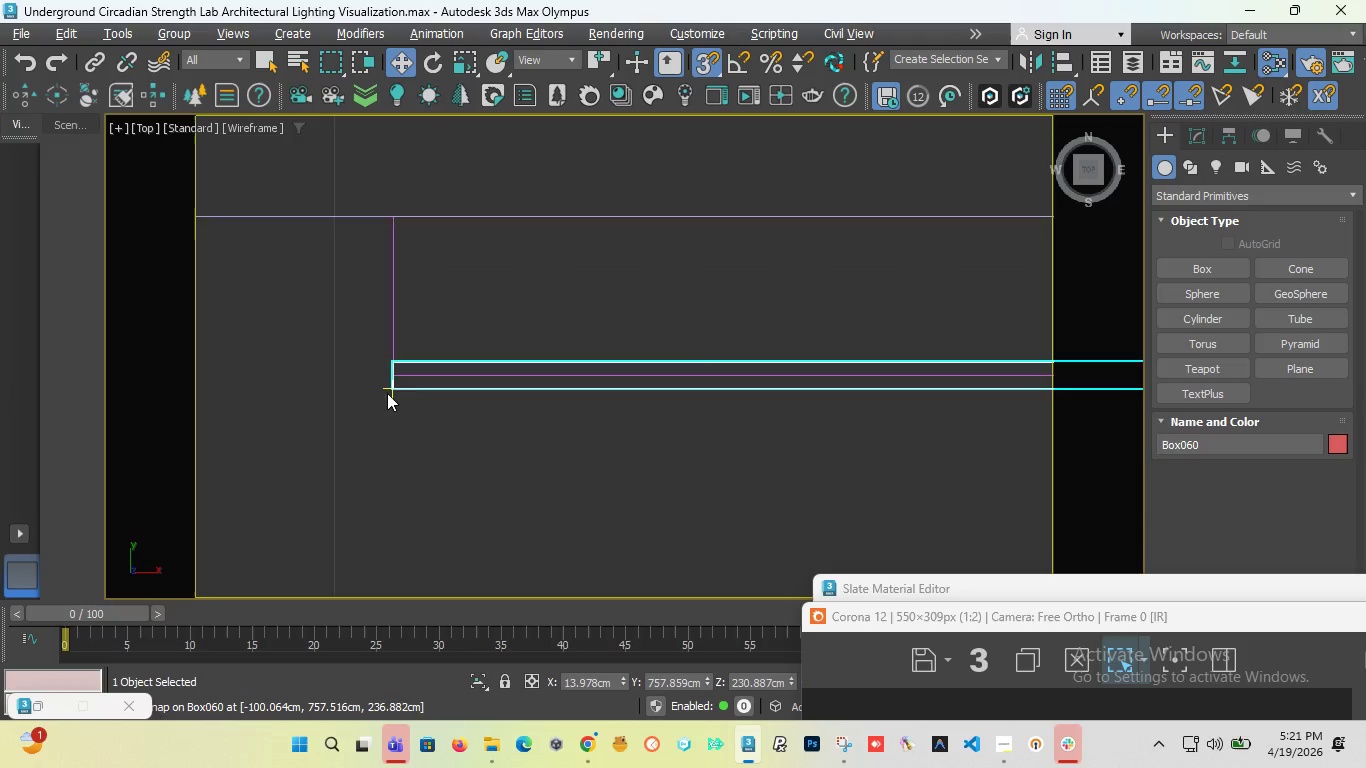 
scroll: coordinate [387, 393], scroll_direction: up, amount: 3.0
 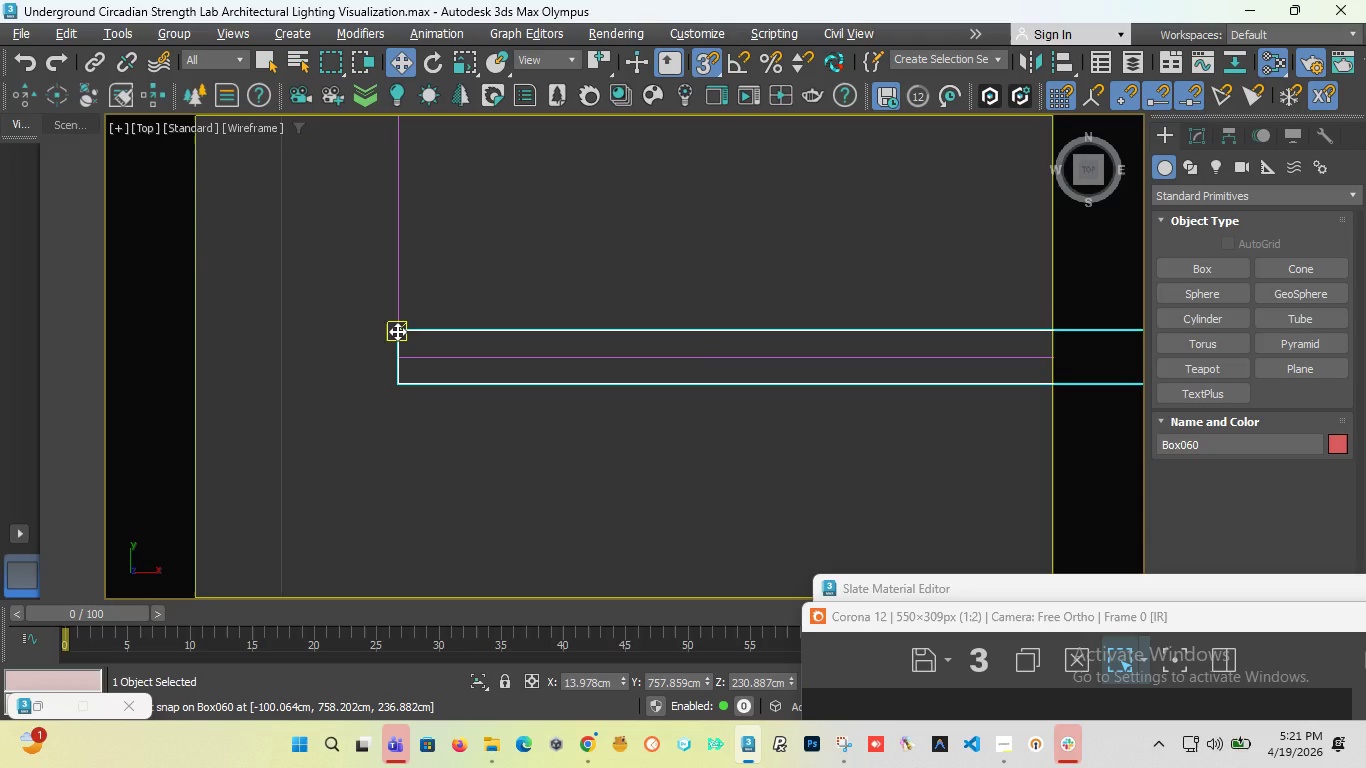 
left_click_drag(start_coordinate=[397, 331], to_coordinate=[404, 365])
 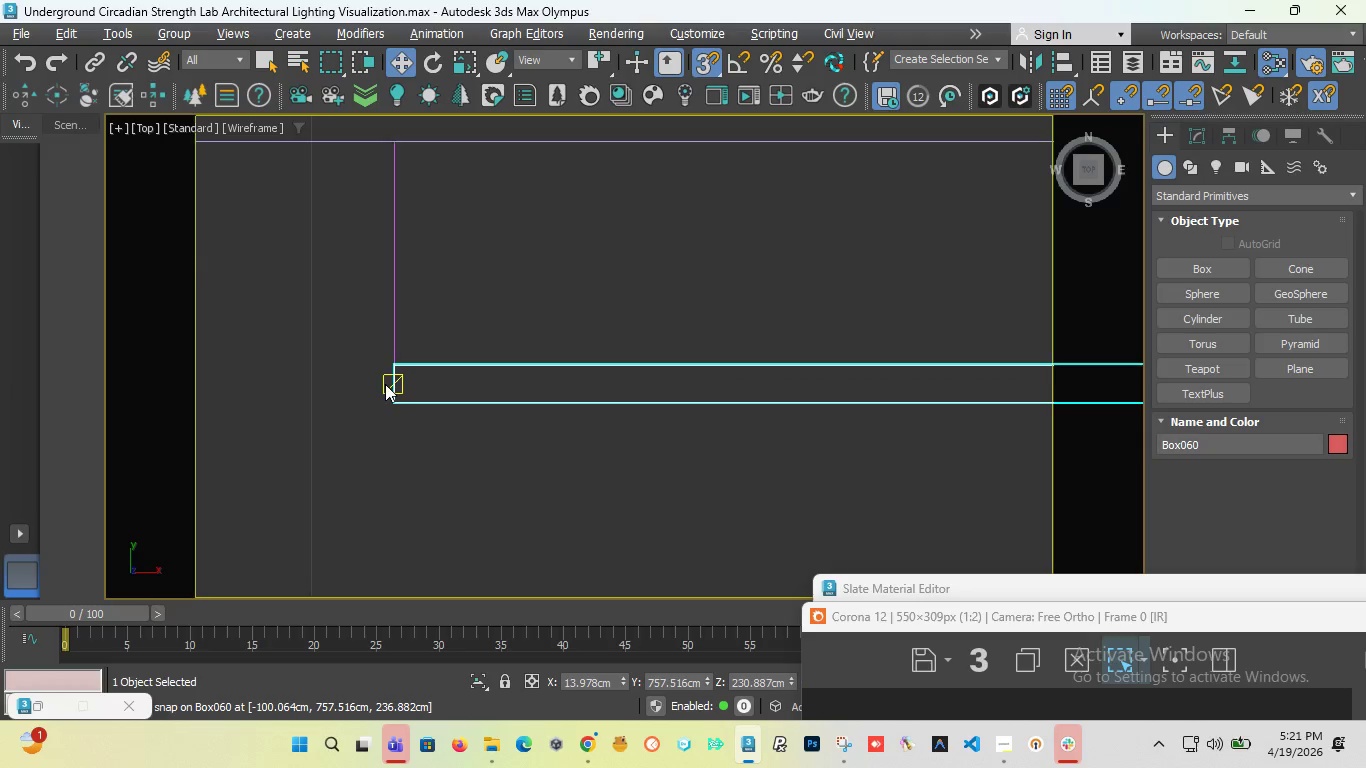 
scroll: coordinate [429, 289], scroll_direction: down, amount: 6.0
 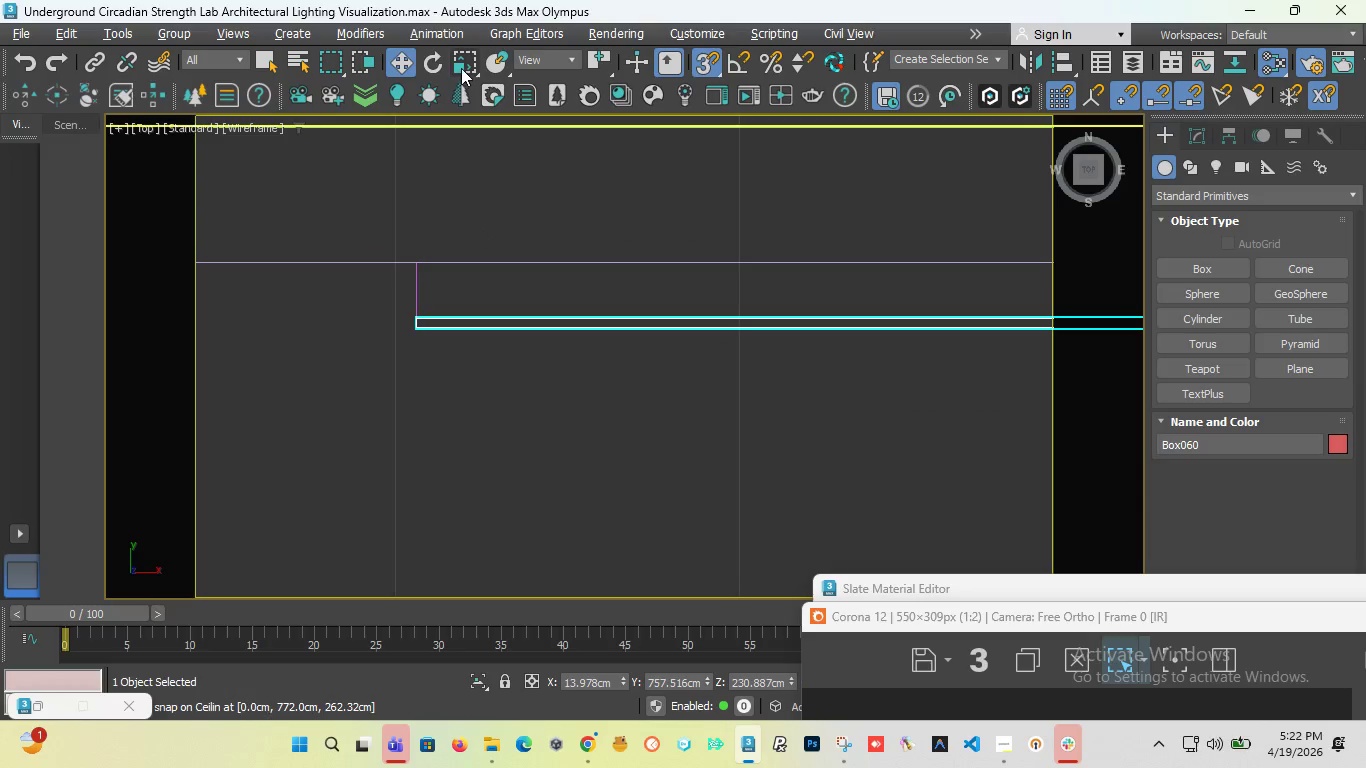 
left_click([461, 68])
 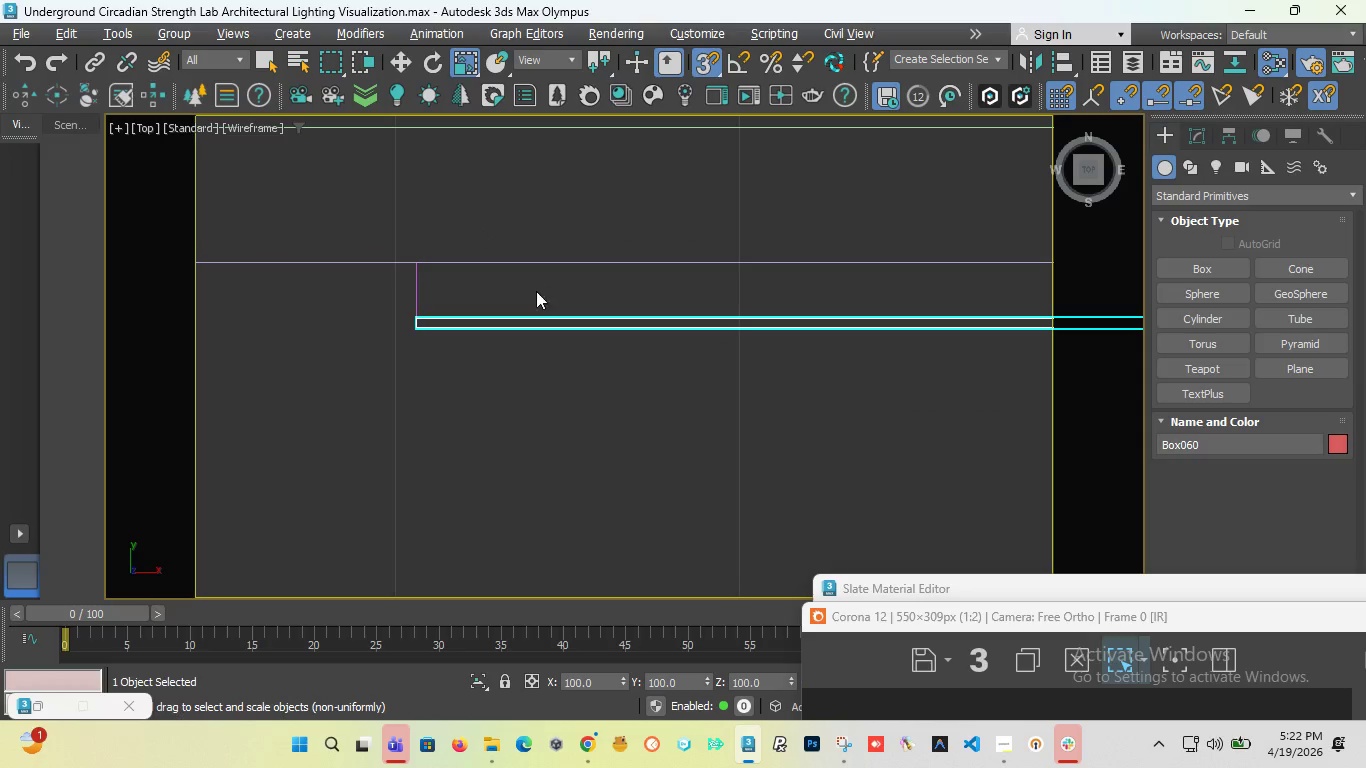 
scroll: coordinate [592, 328], scroll_direction: down, amount: 6.0
 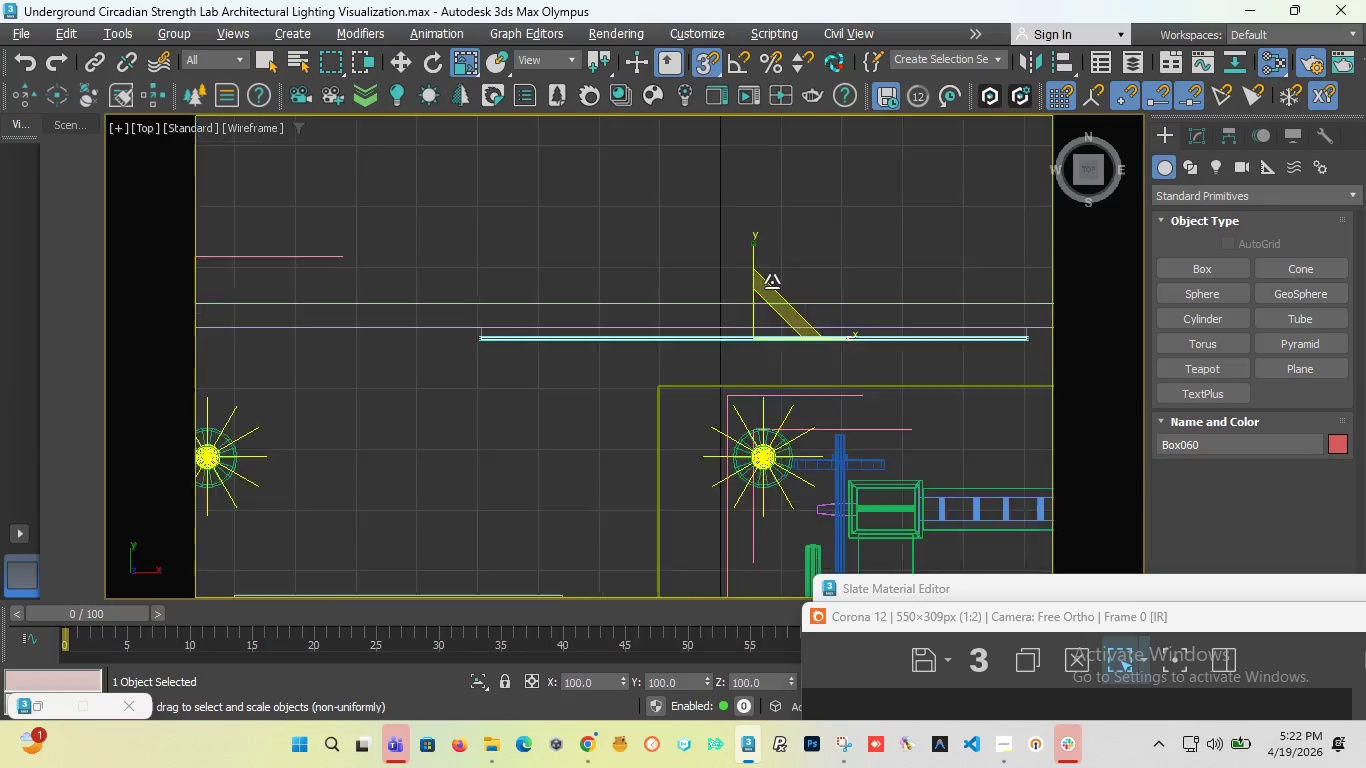 
scroll: coordinate [721, 451], scroll_direction: up, amount: 11.0
 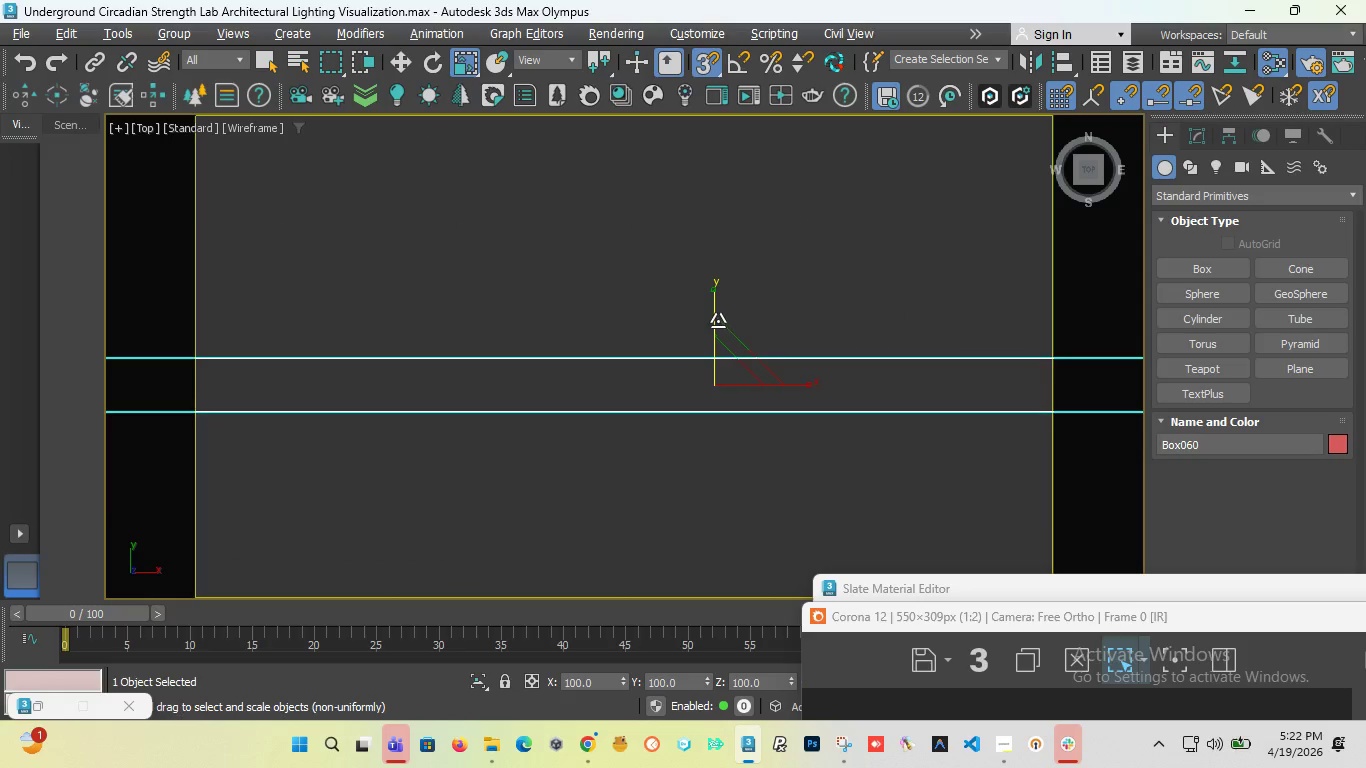 
left_click_drag(start_coordinate=[717, 319], to_coordinate=[717, 230])
 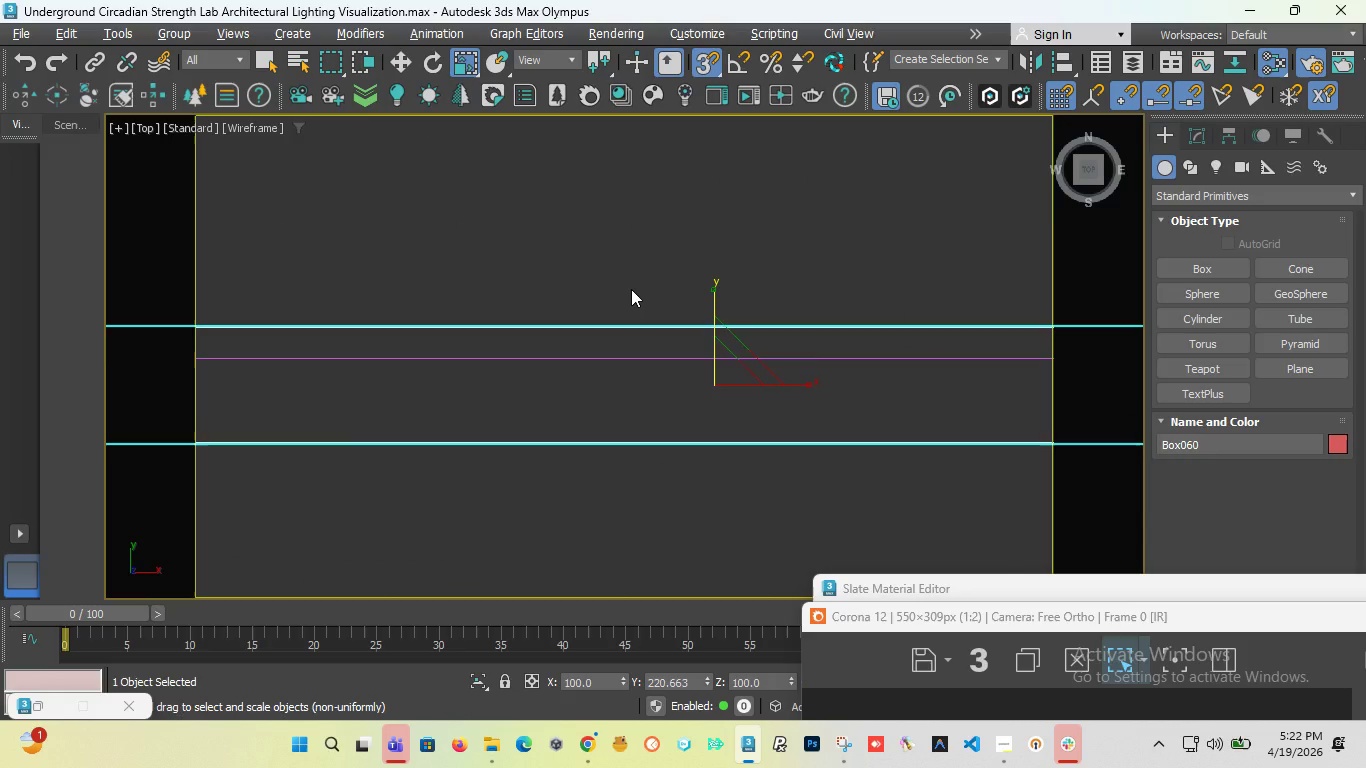 
key(F)
 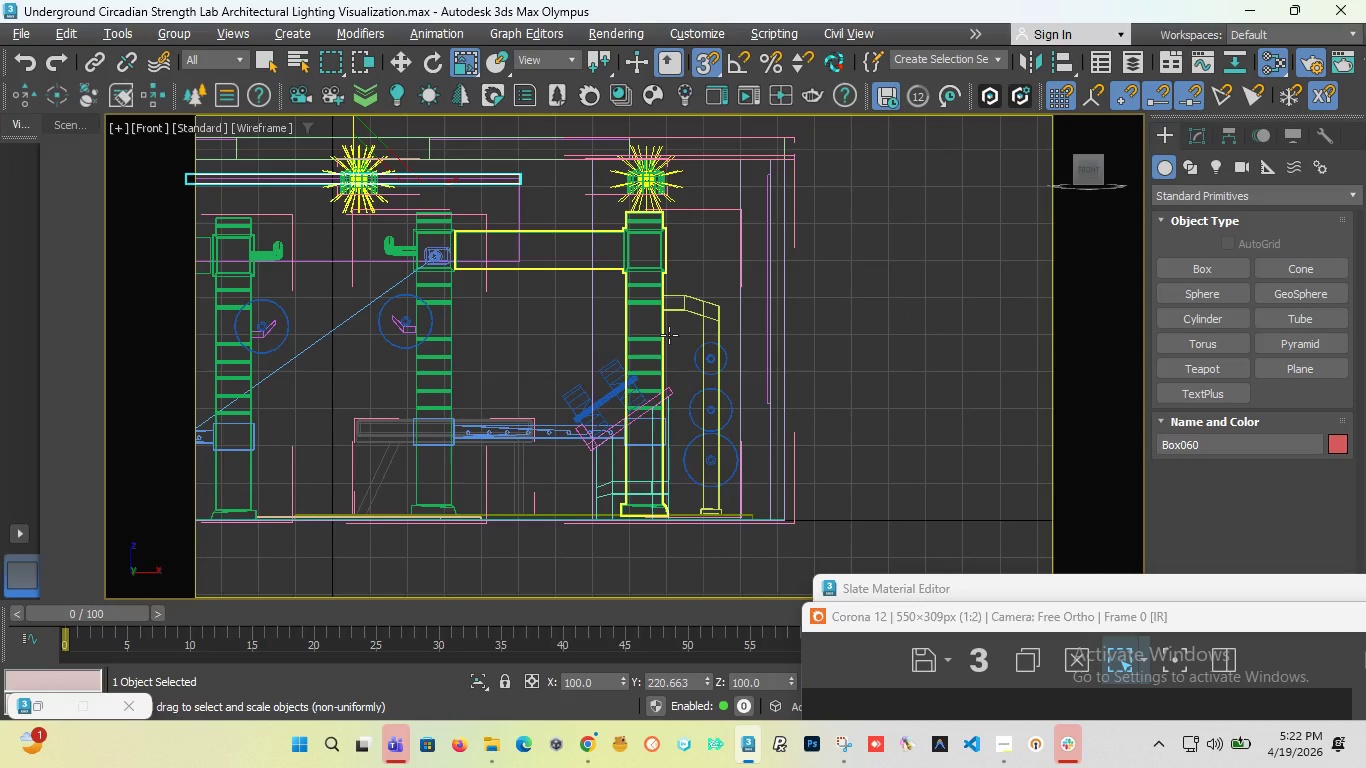 
wait(8.11)
 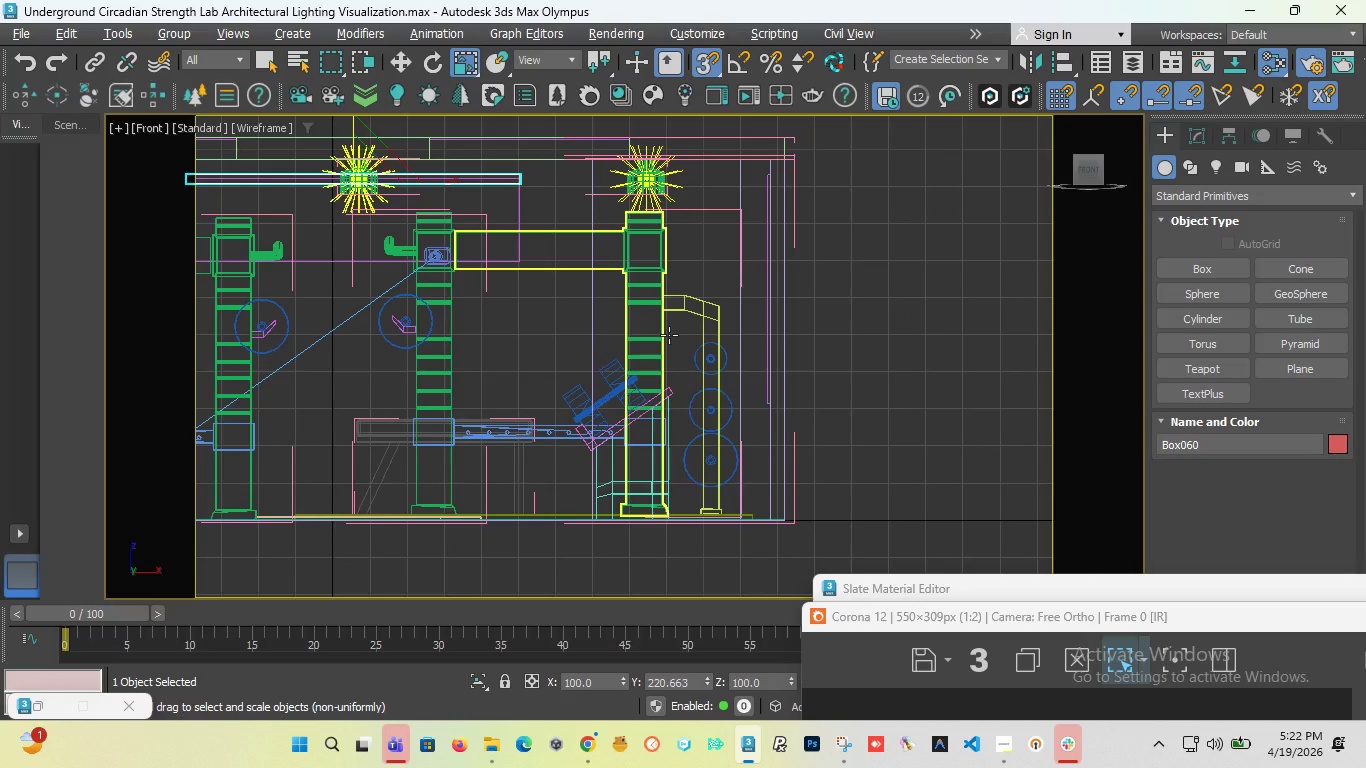 
scroll: coordinate [660, 183], scroll_direction: down, amount: 3.0
 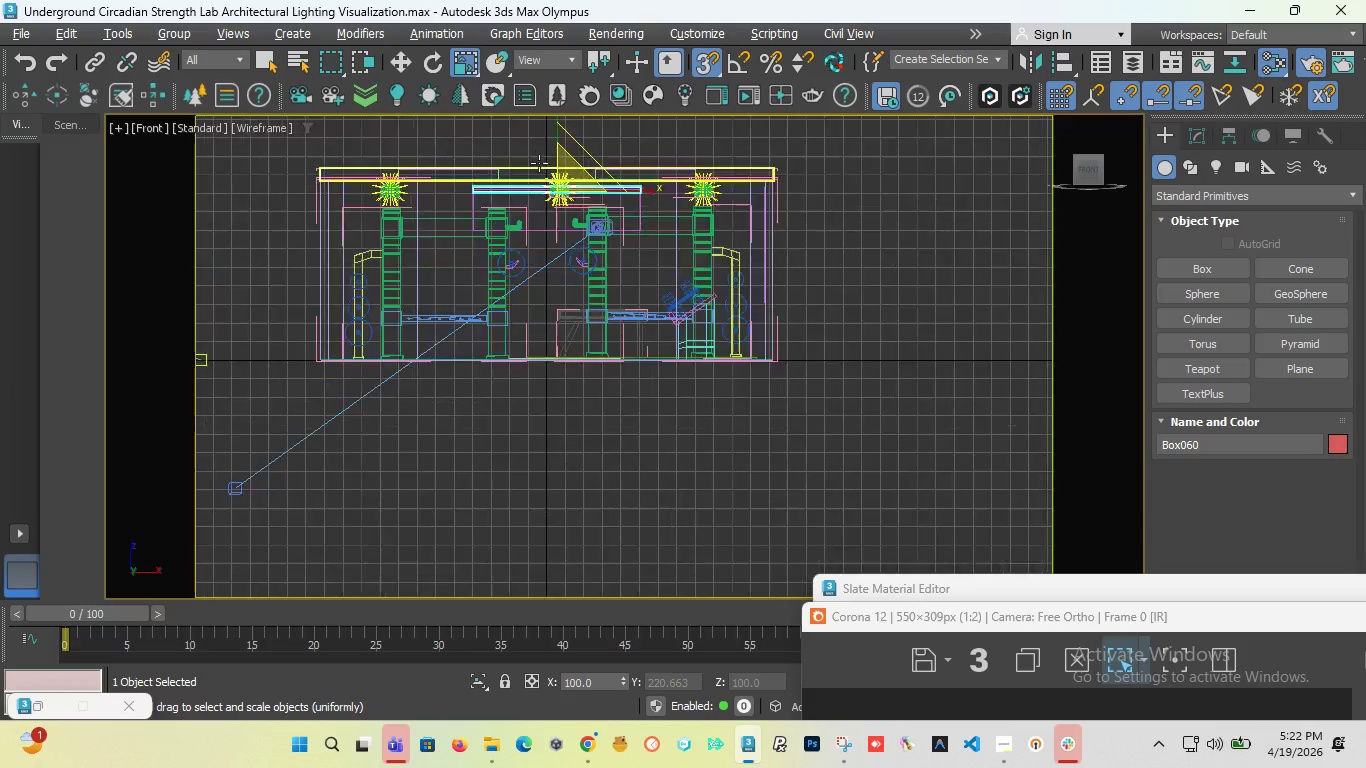 
scroll: coordinate [593, 227], scroll_direction: up, amount: 7.0
 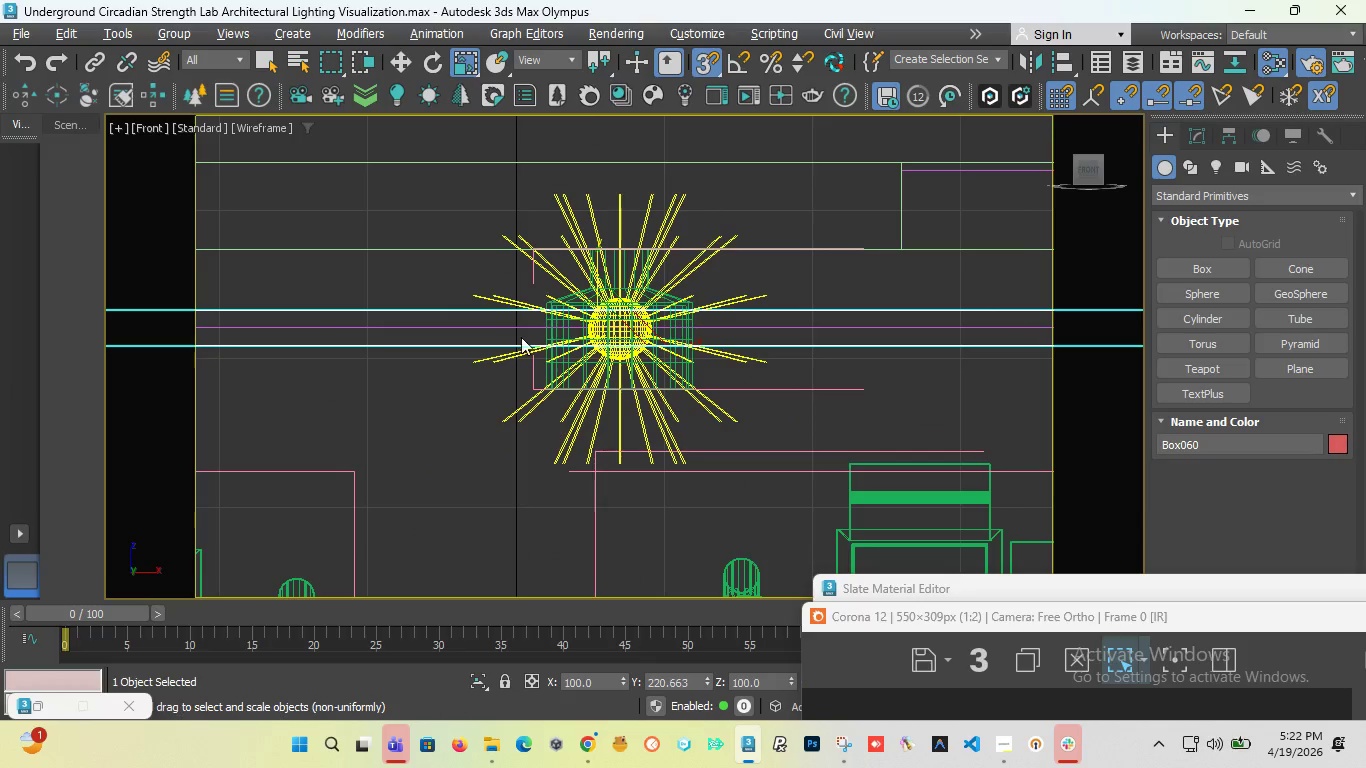 
scroll: coordinate [567, 252], scroll_direction: down, amount: 4.0
 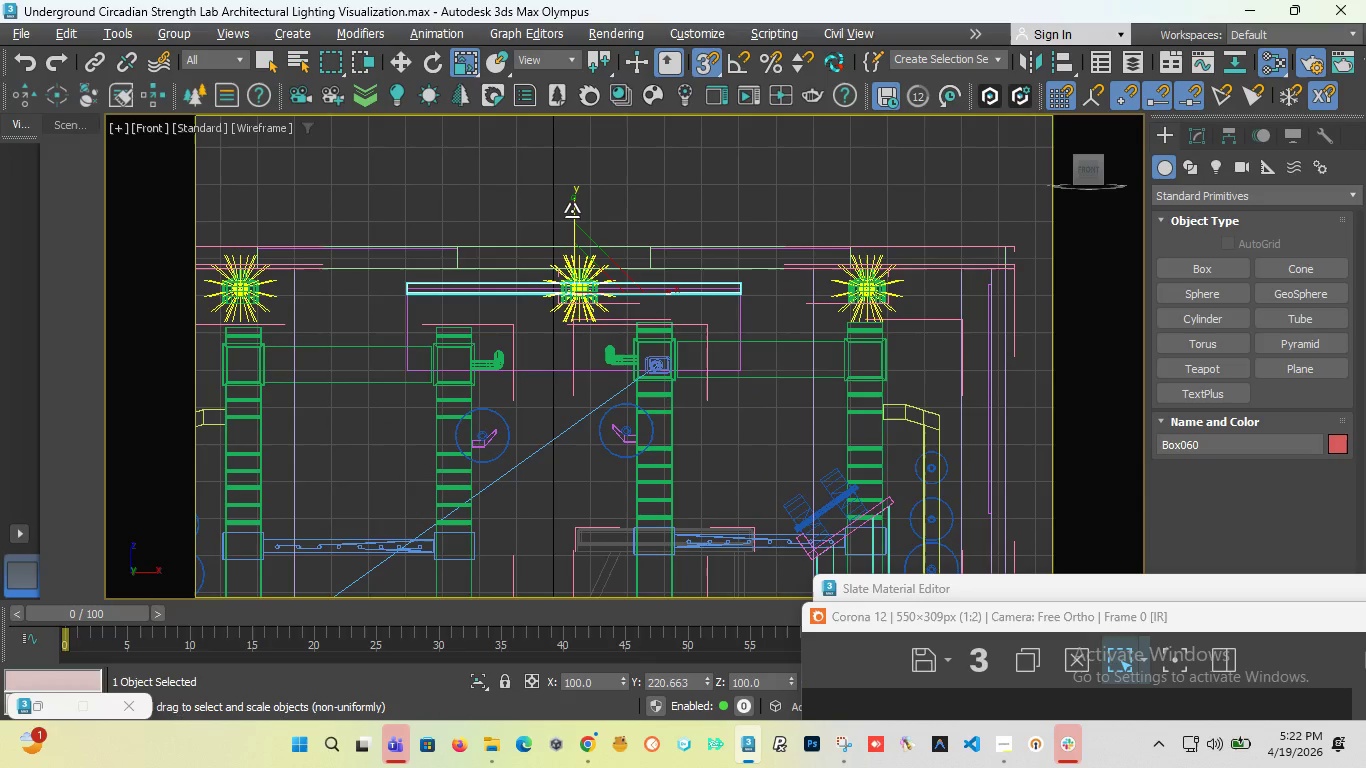 
left_click_drag(start_coordinate=[572, 211], to_coordinate=[574, 187])
 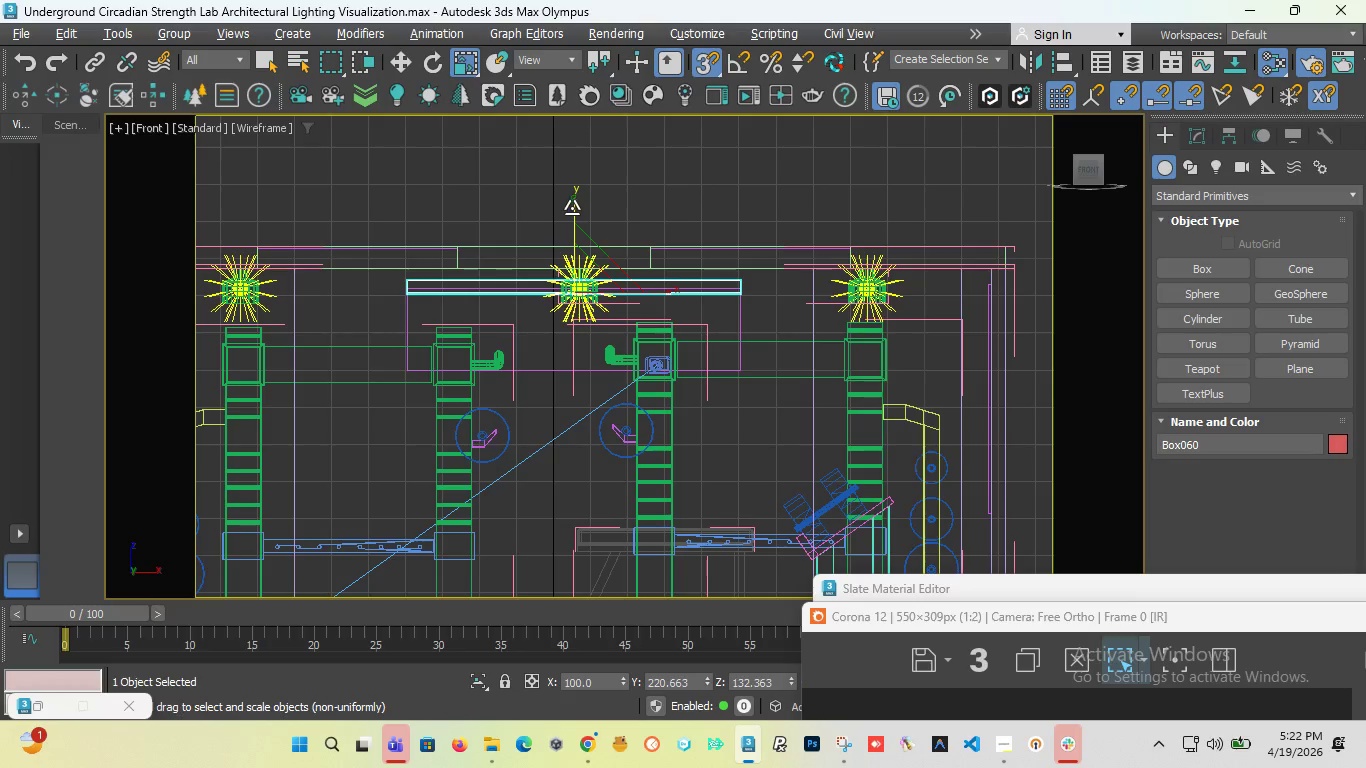 
left_click_drag(start_coordinate=[572, 209], to_coordinate=[552, 379])
 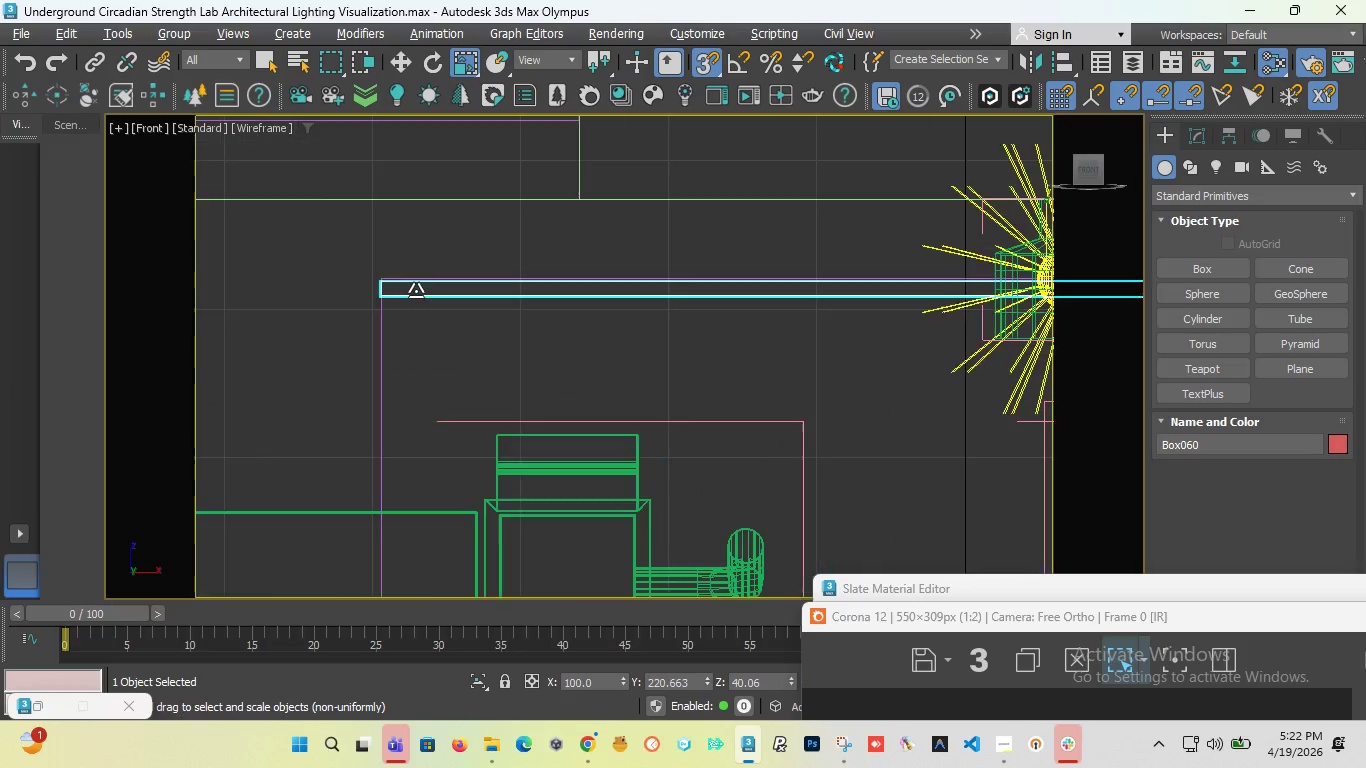 
scroll: coordinate [402, 291], scroll_direction: up, amount: 6.0
 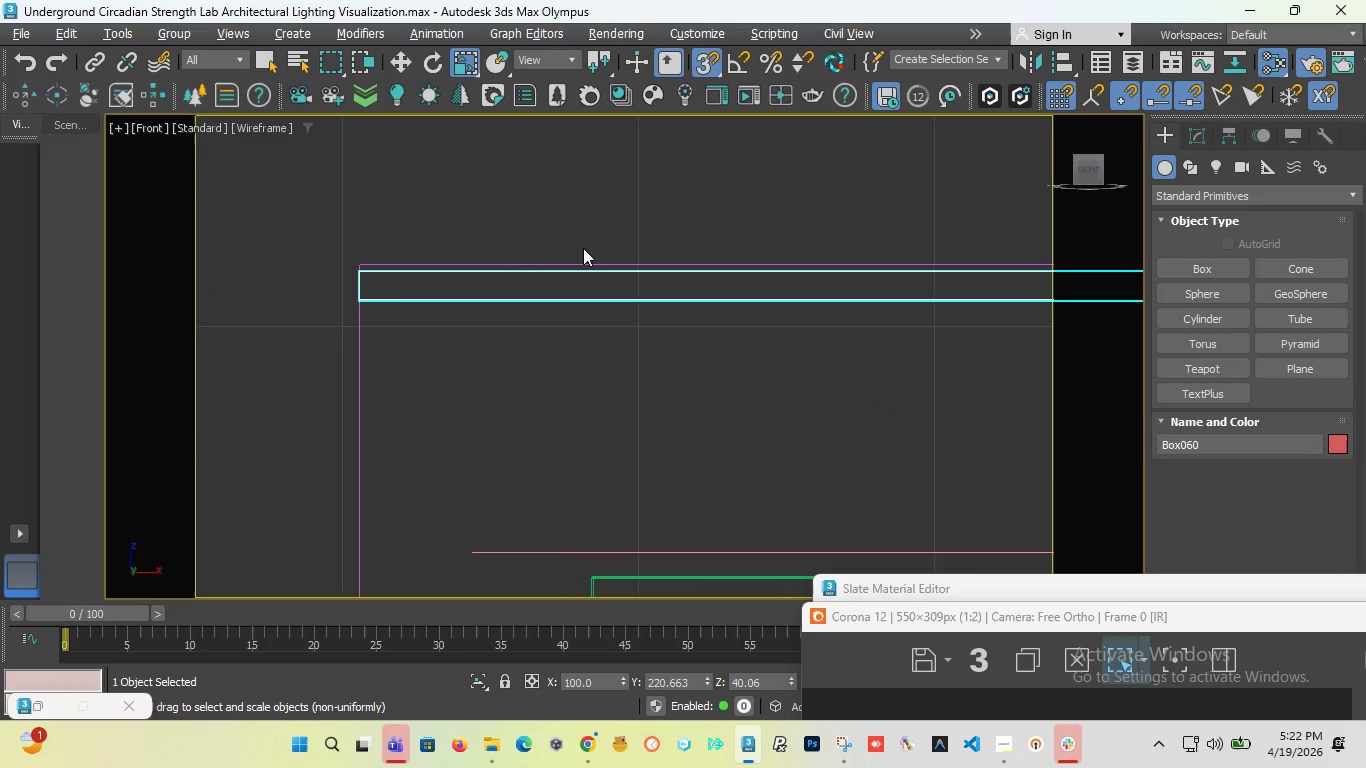 
scroll: coordinate [535, 269], scroll_direction: down, amount: 5.0
 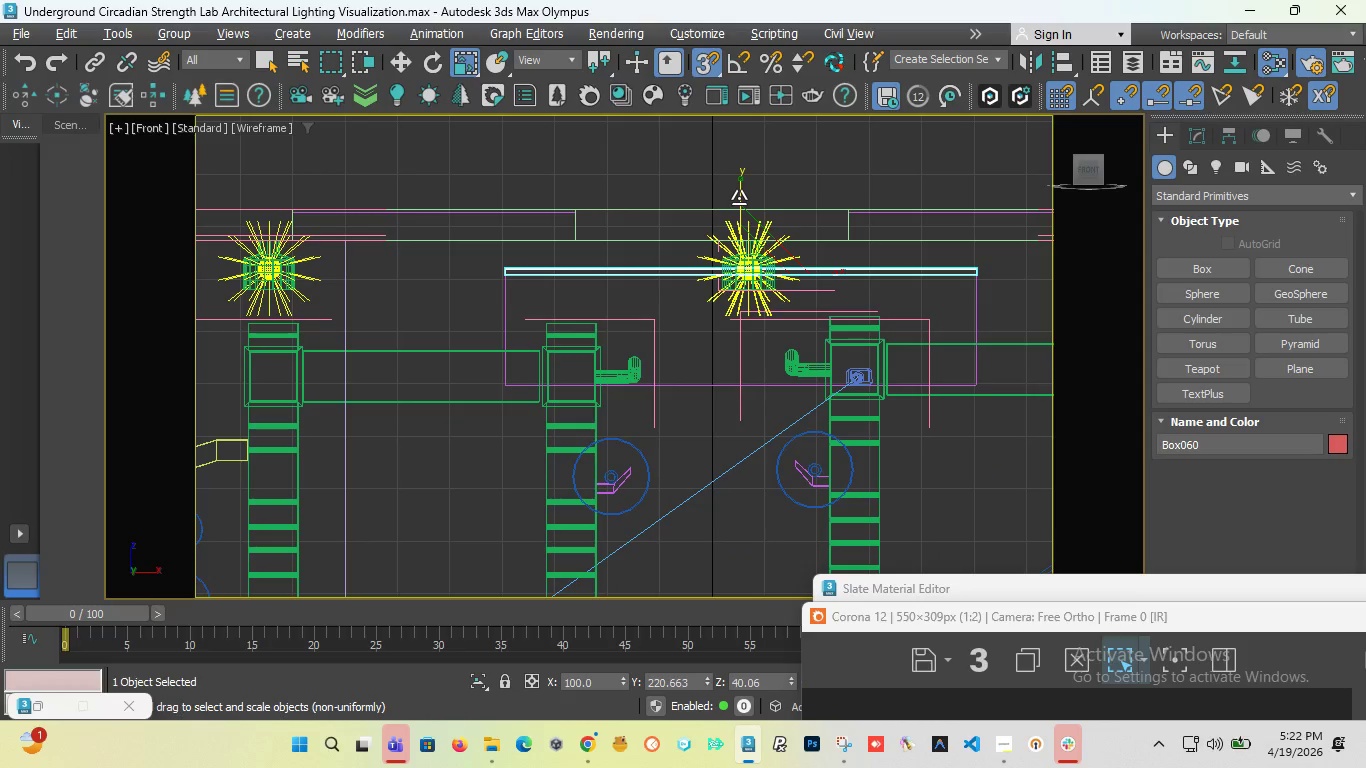 
left_click_drag(start_coordinate=[739, 198], to_coordinate=[732, 220])
 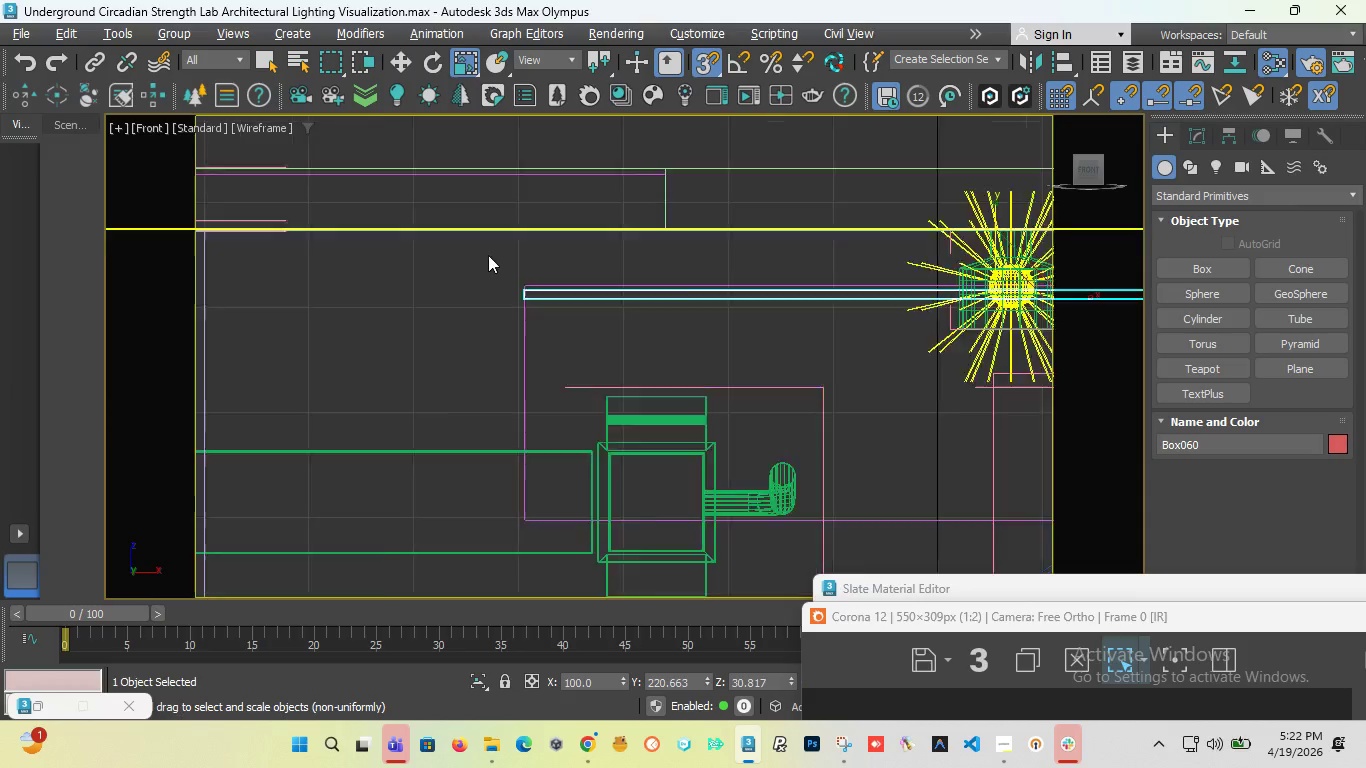 
scroll: coordinate [540, 307], scroll_direction: up, amount: 10.0
 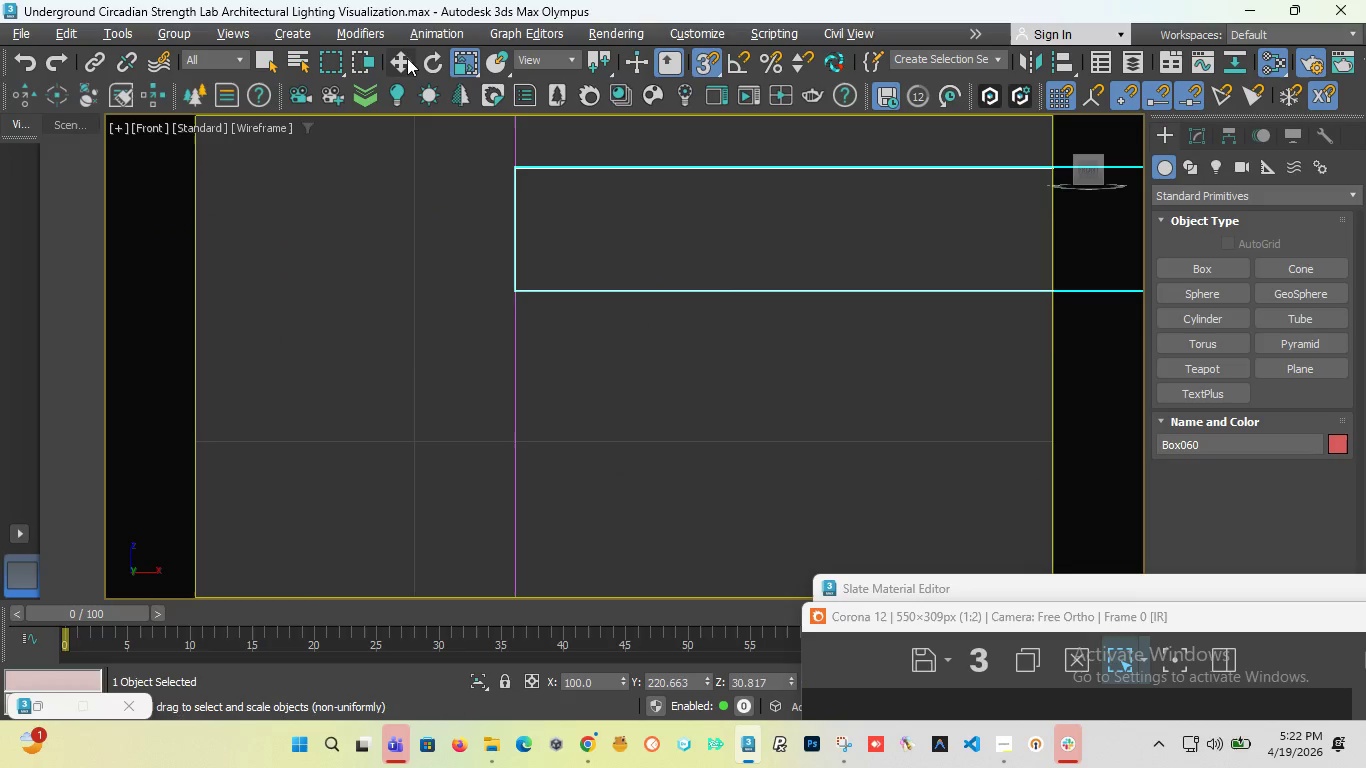 
left_click([405, 58])
 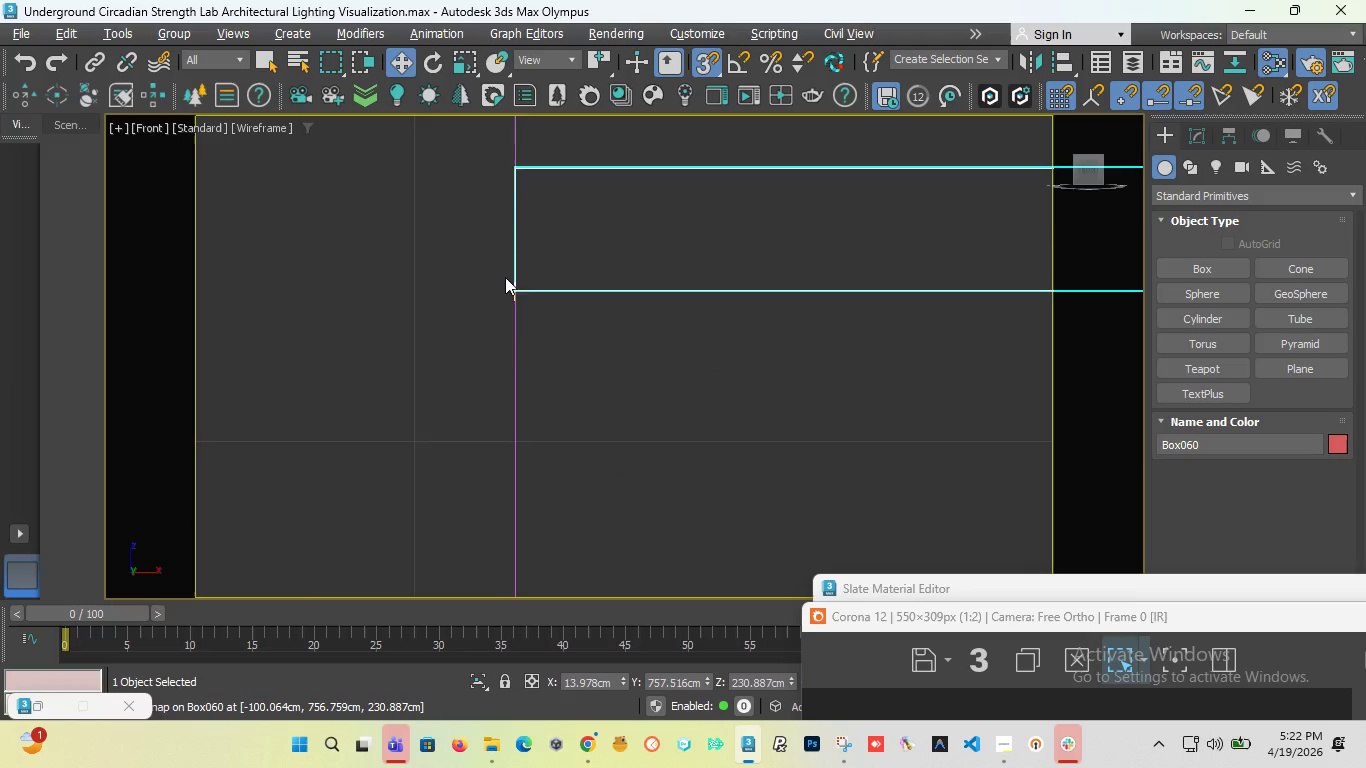 
scroll: coordinate [505, 277], scroll_direction: down, amount: 2.0
 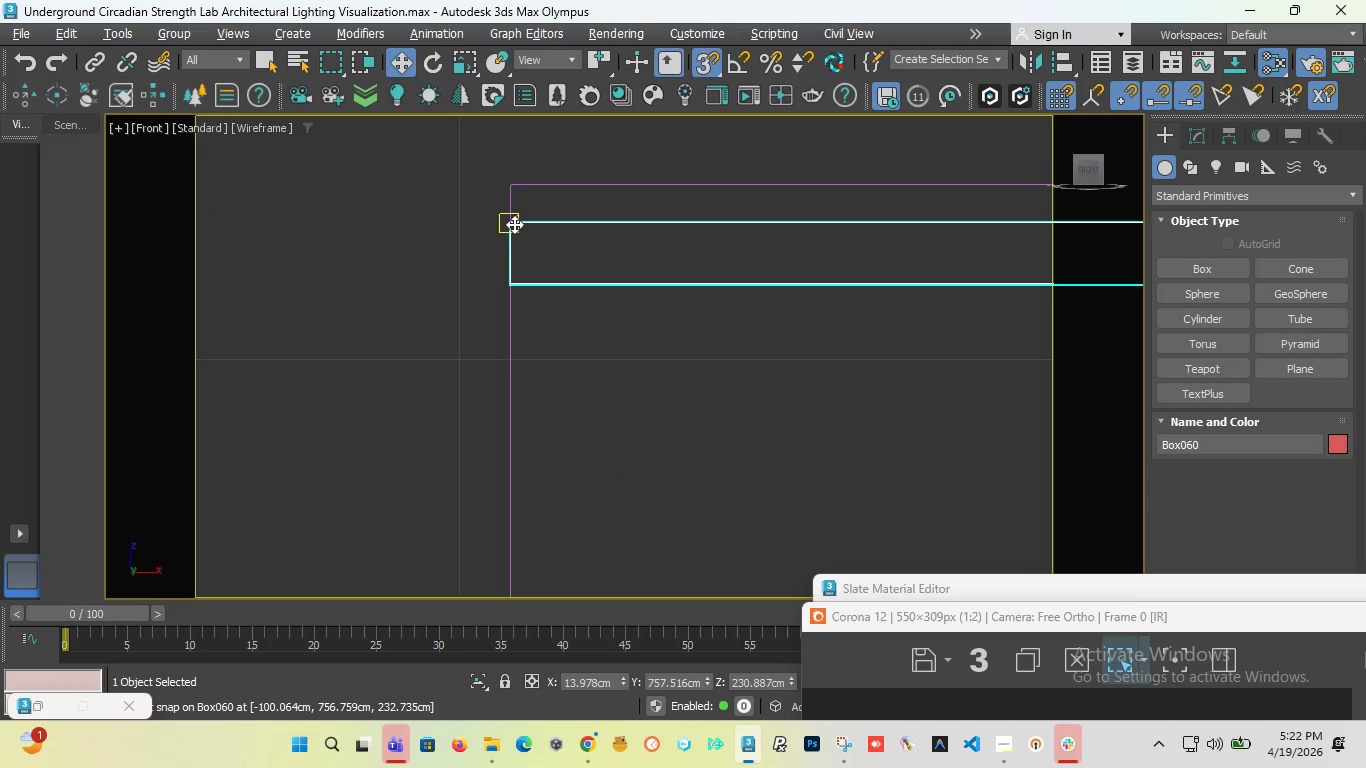 
left_click_drag(start_coordinate=[514, 224], to_coordinate=[511, 199])
 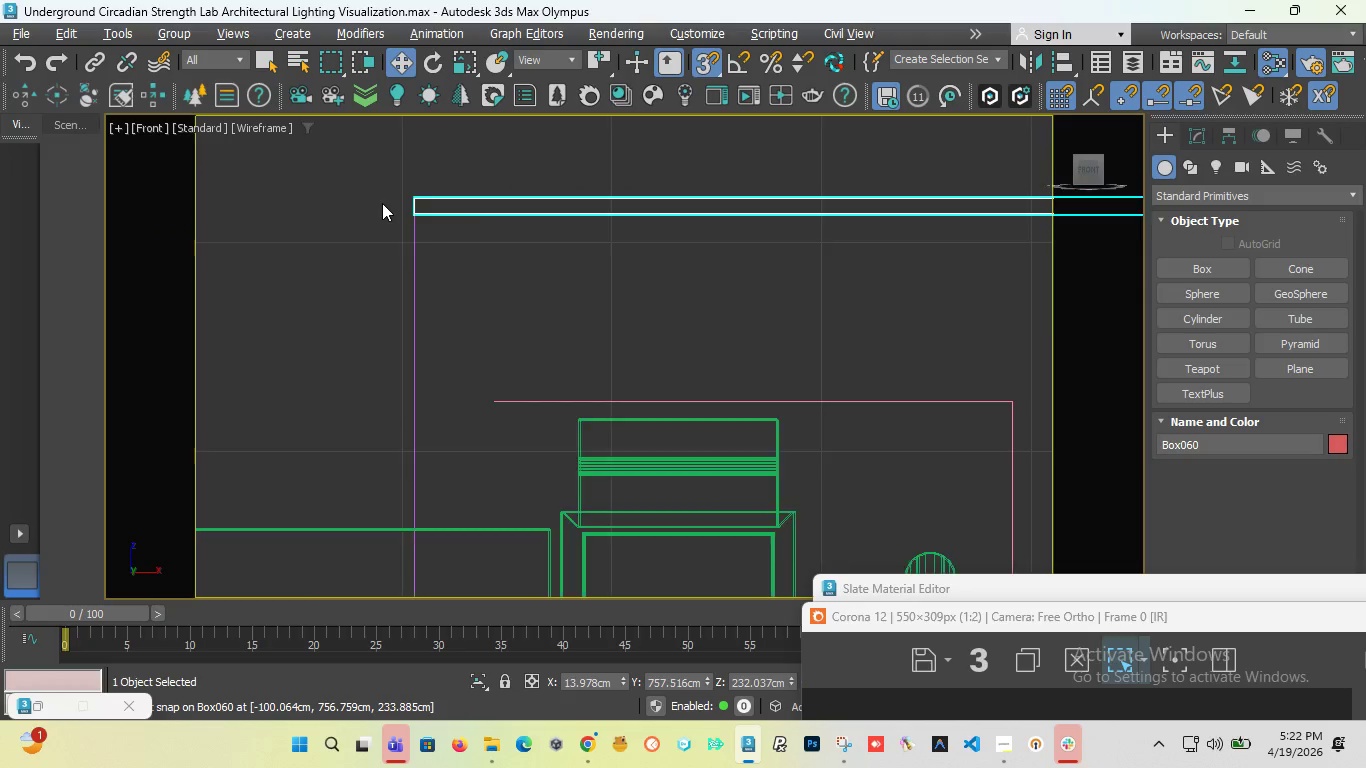 
scroll: coordinate [382, 203], scroll_direction: down, amount: 5.0
 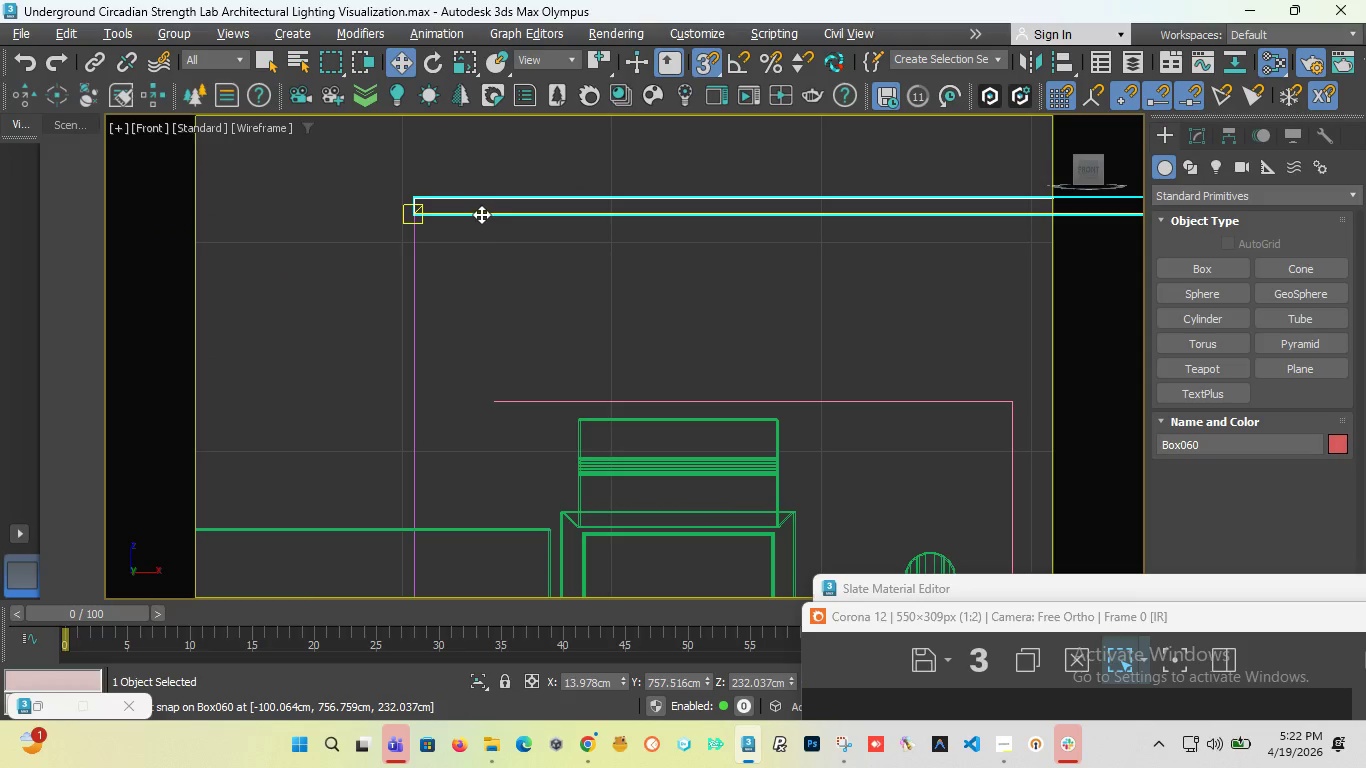 
key(T)
 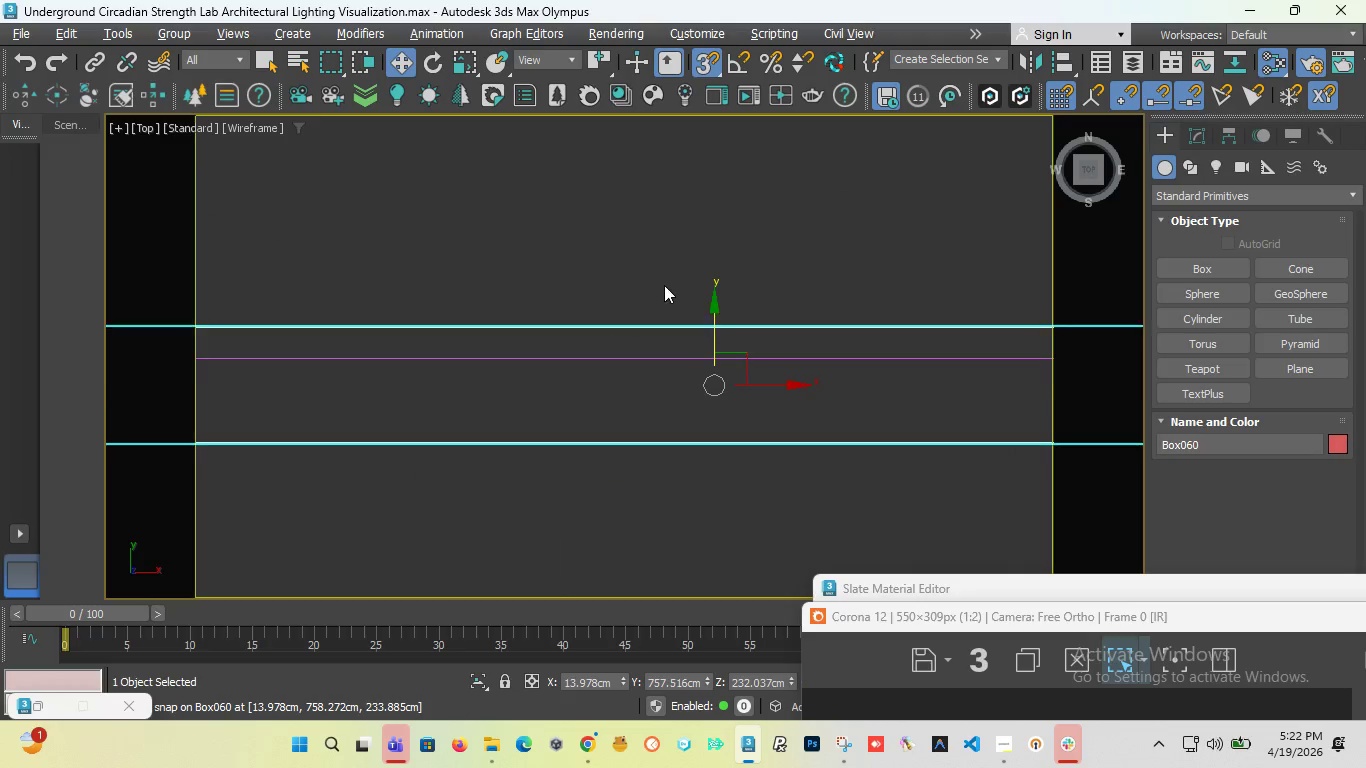 
scroll: coordinate [672, 287], scroll_direction: down, amount: 5.0
 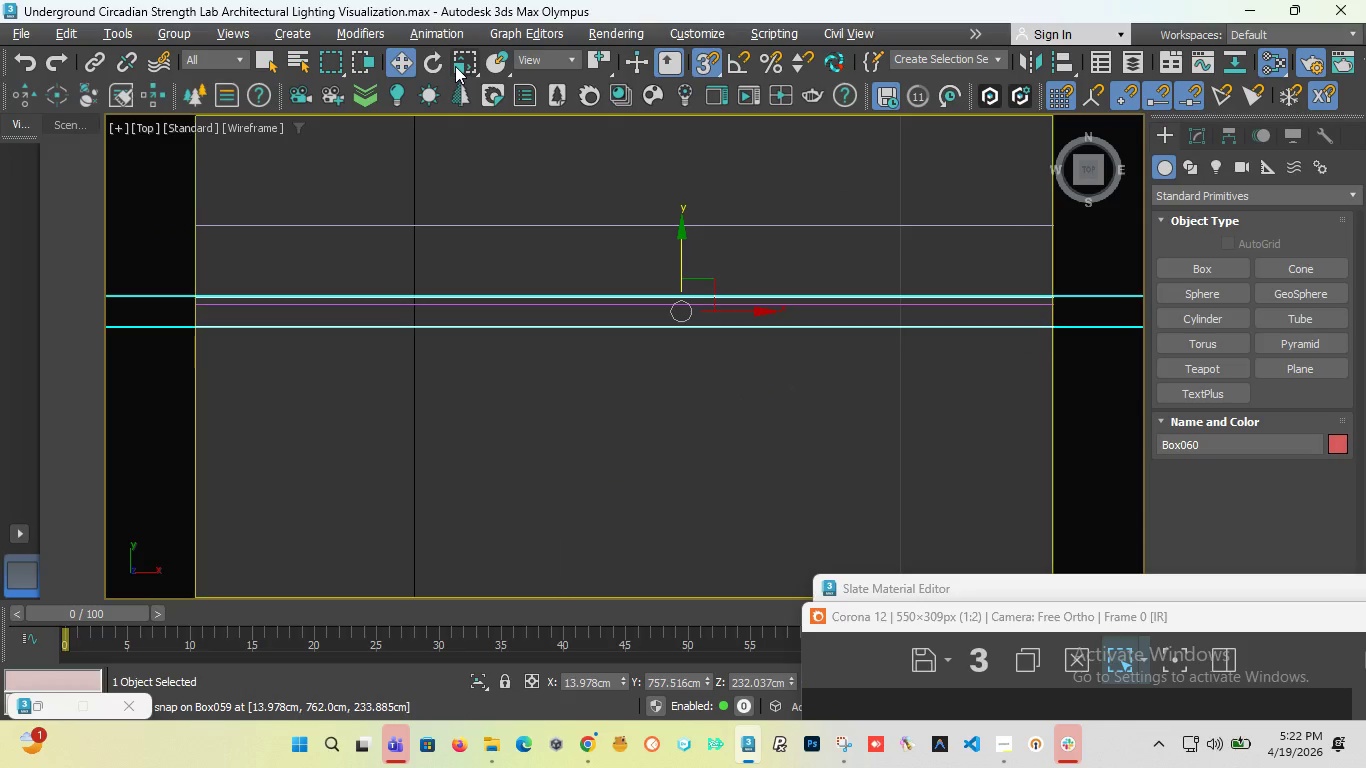 
left_click([455, 65])
 